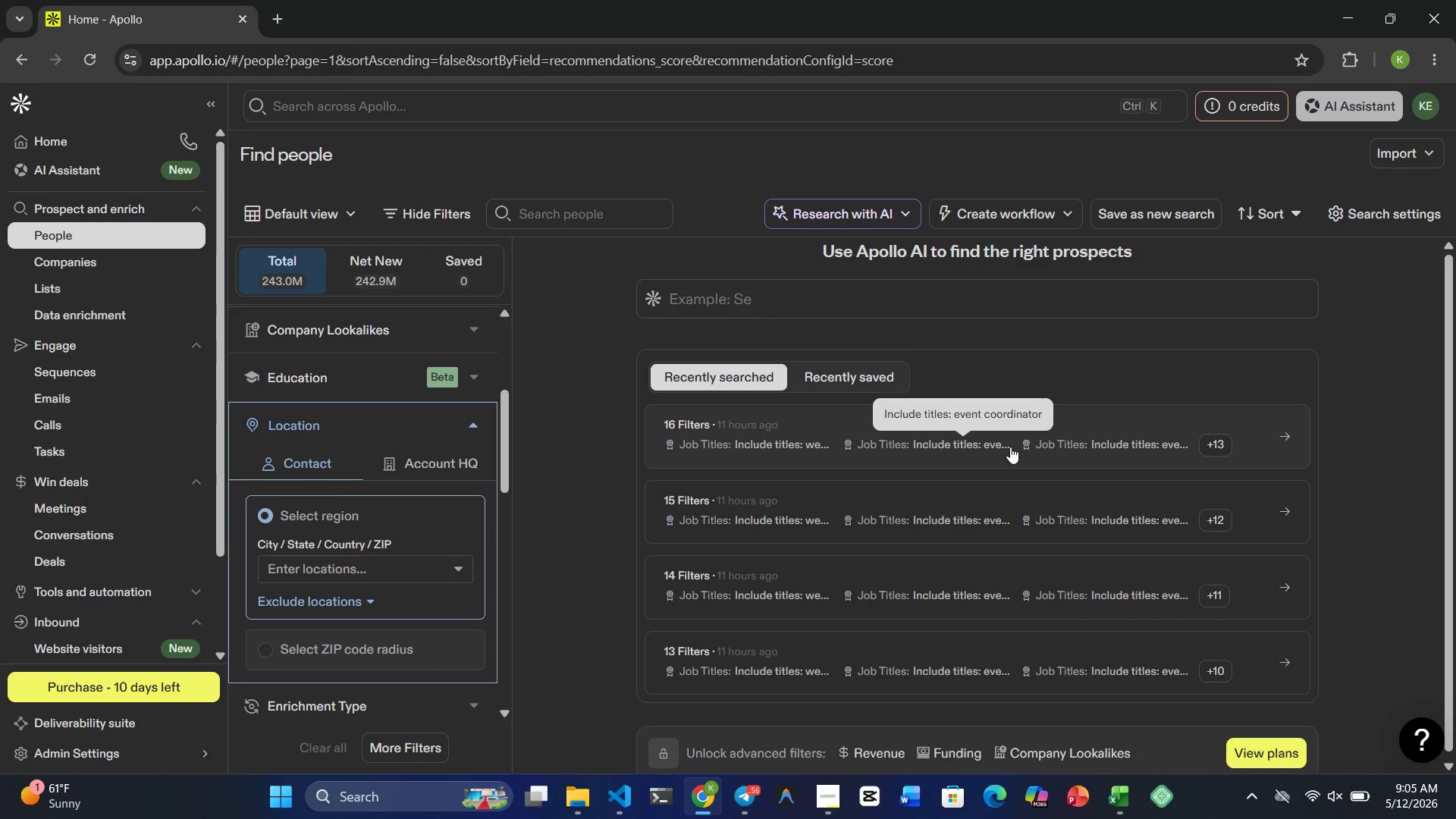 
key(Meta+4)
 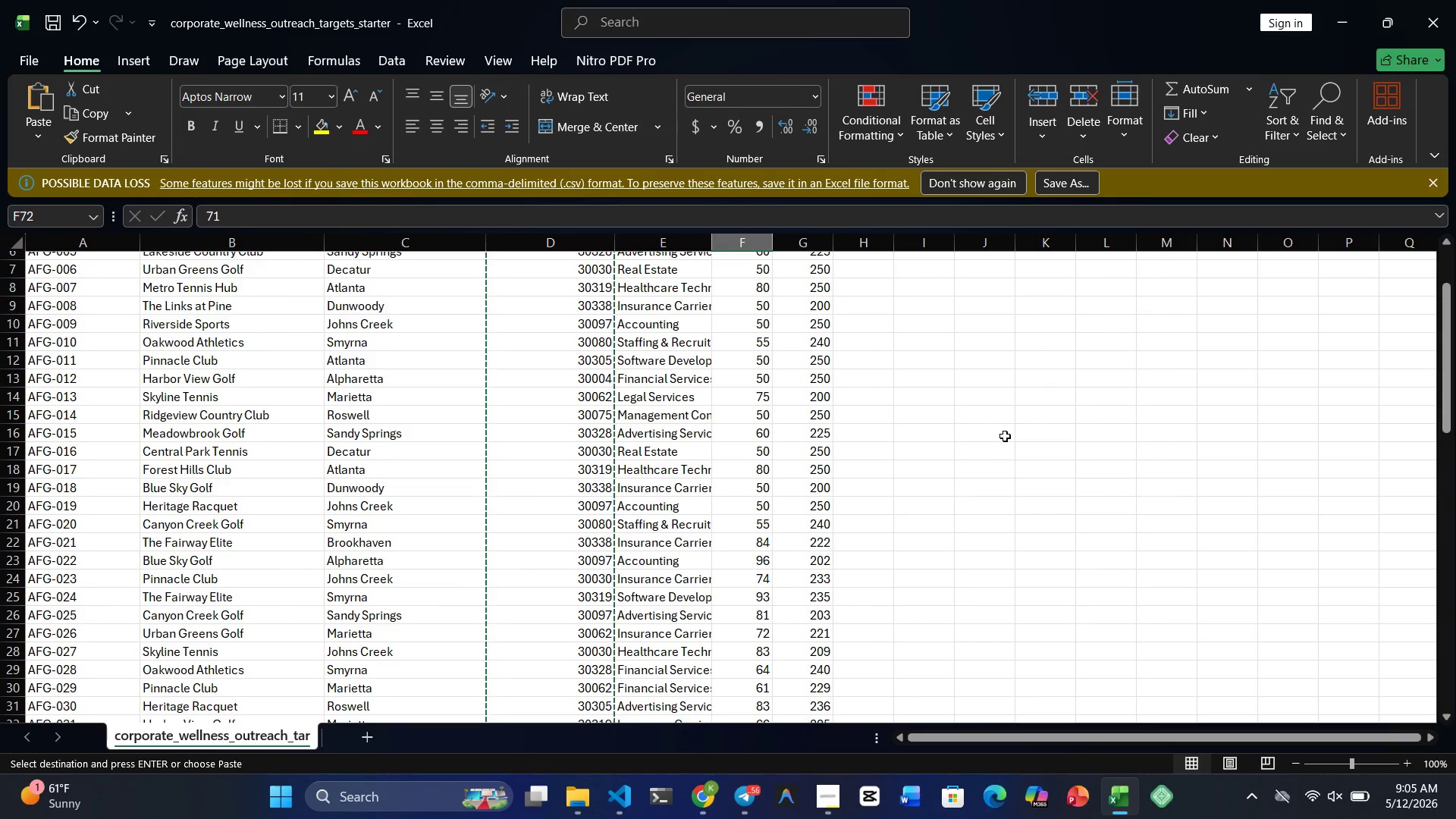 
key(Meta+4)
 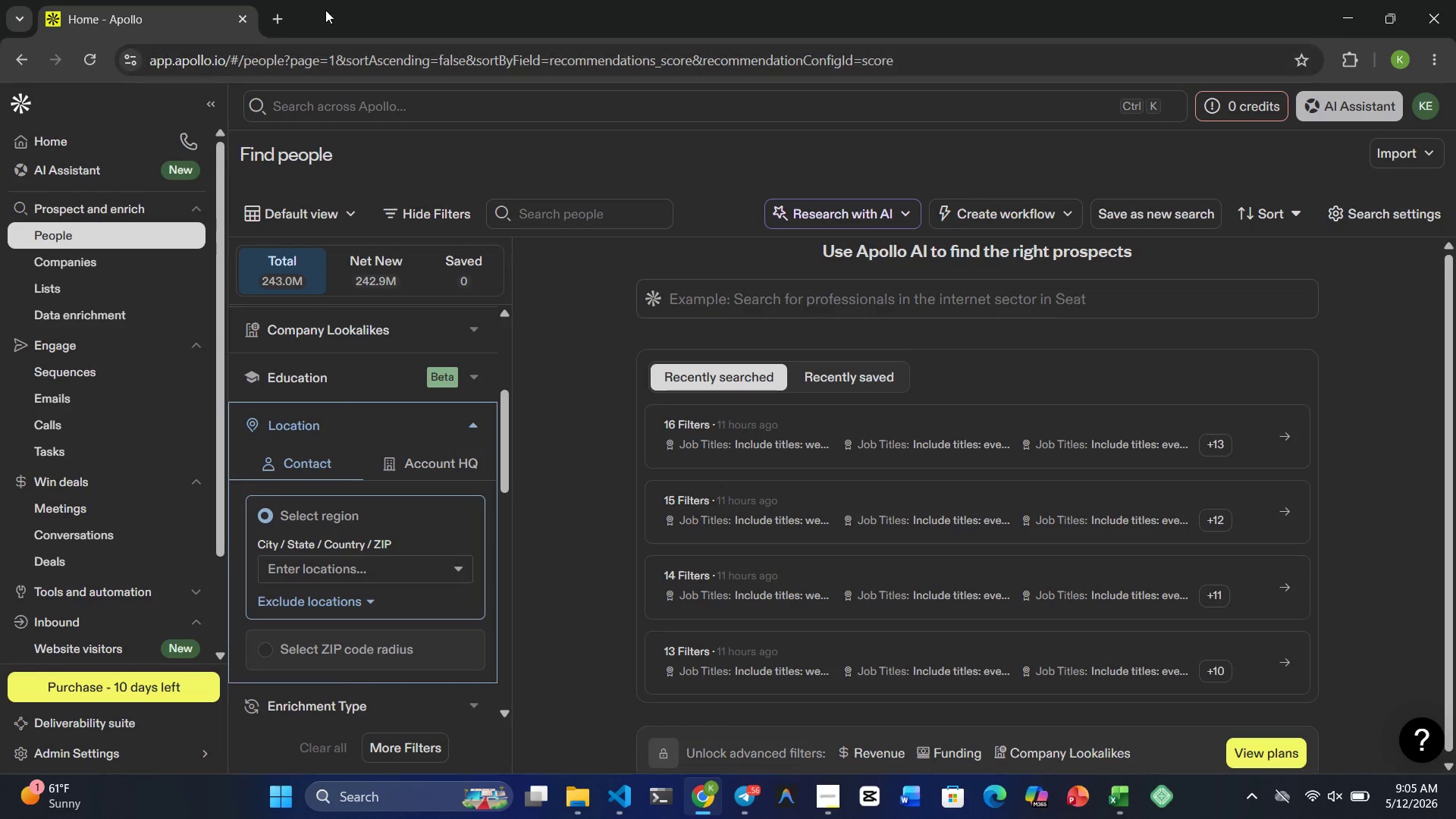 
left_click([290, 6])
 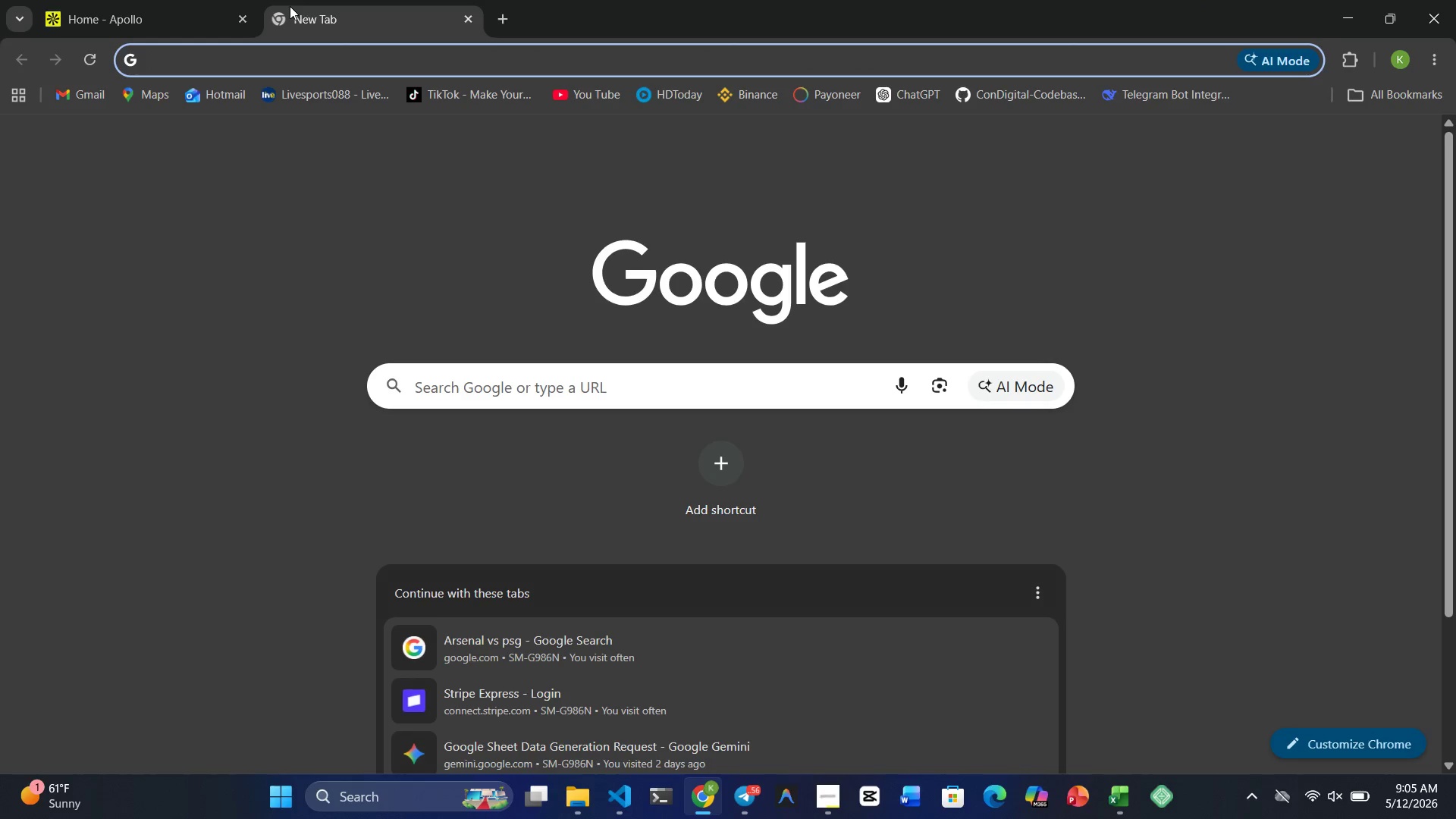 
type(howtoget )
 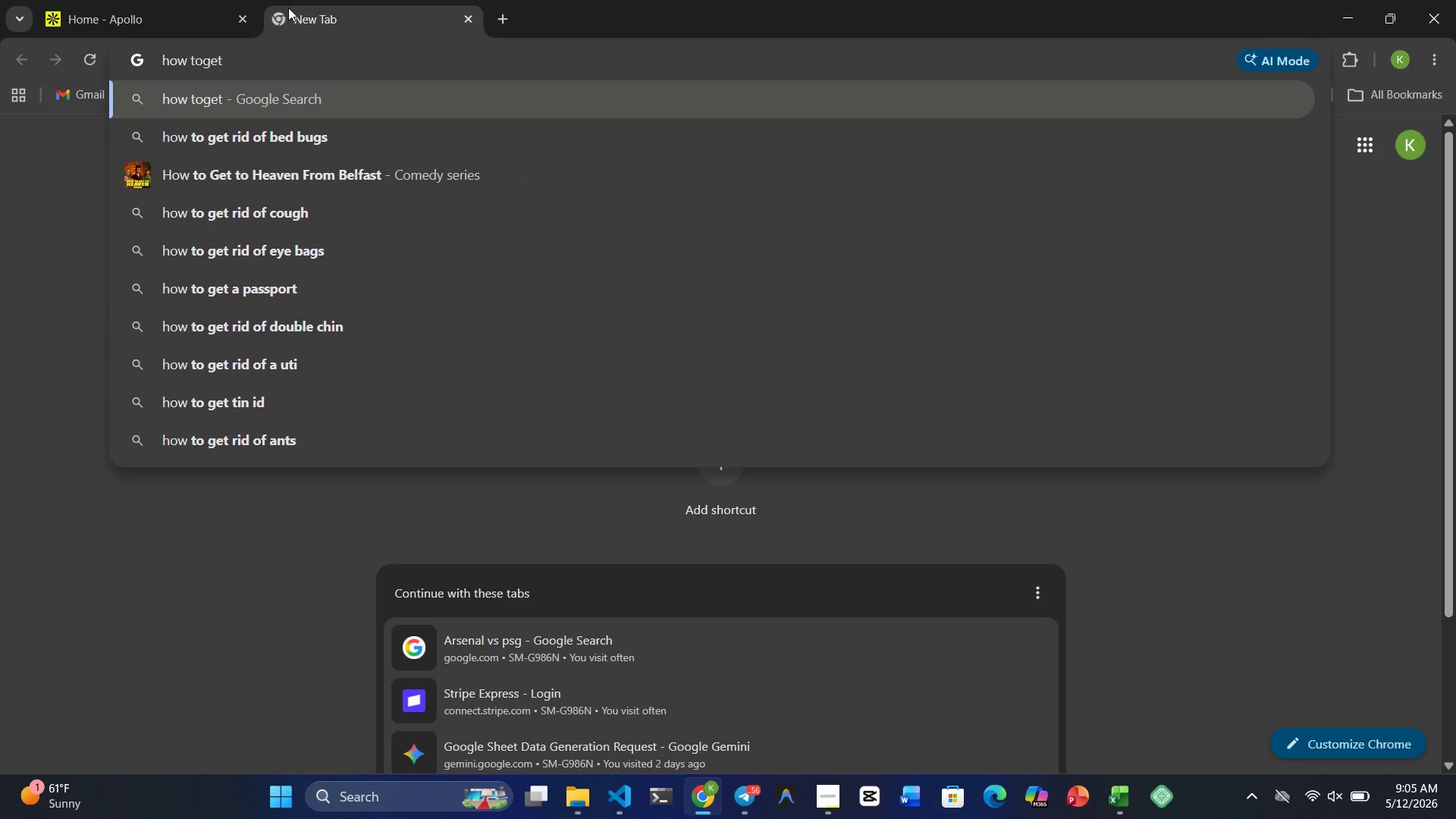 
type(citite)
key(Backspace)
key(Backspace)
type(es frm zip code)
 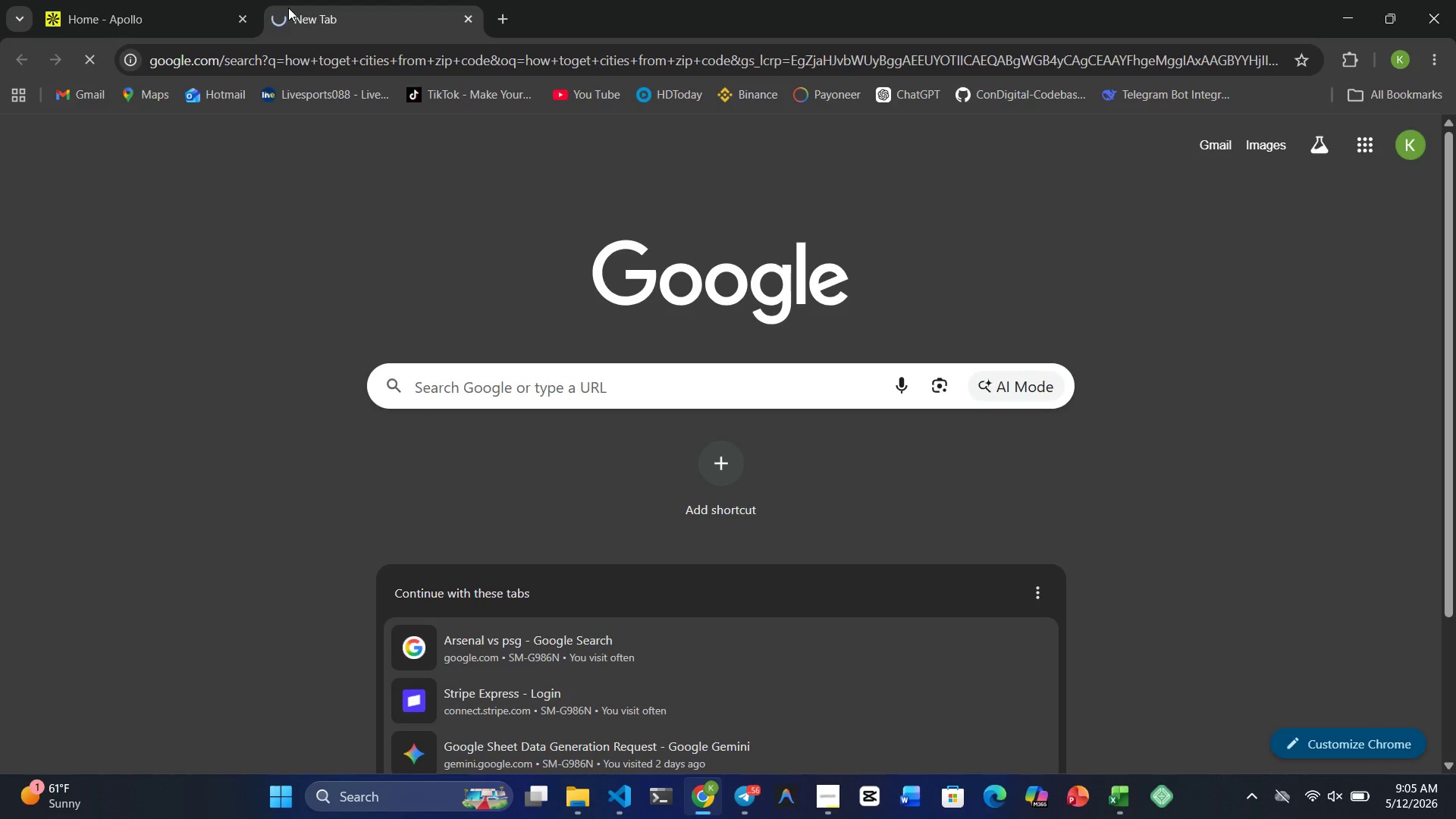 
key(Enter)
 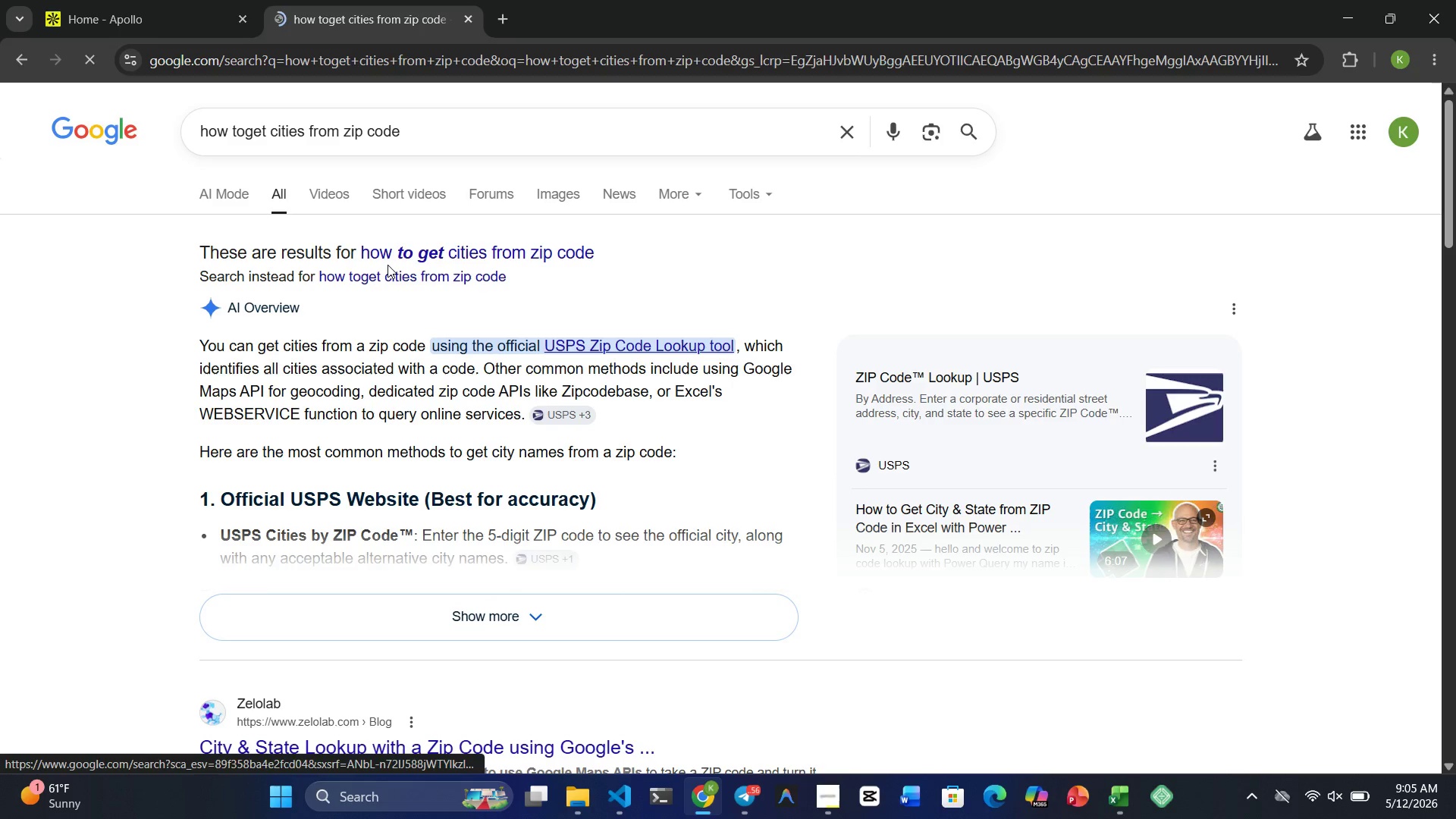 
wait(5.75)
 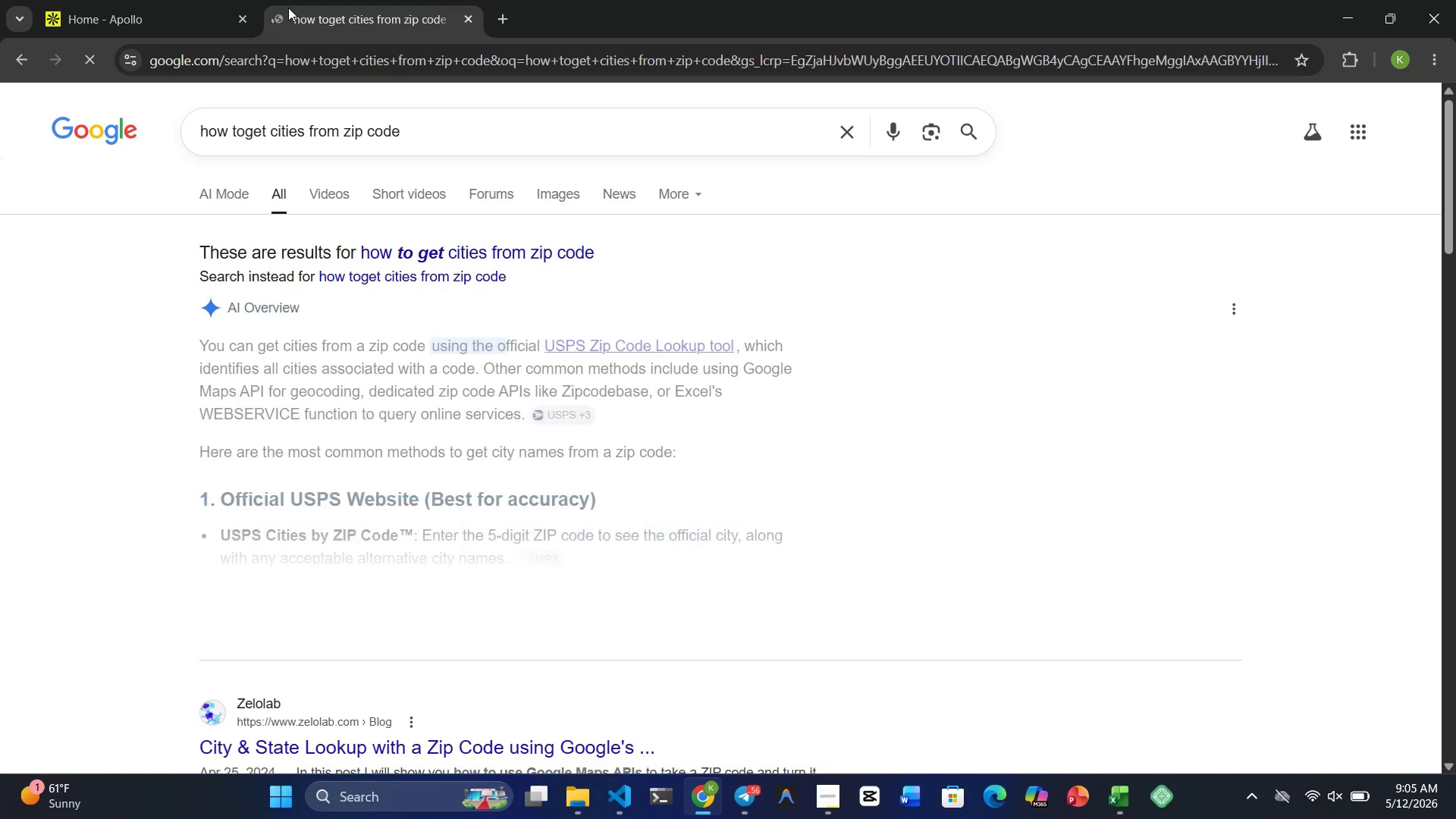 
left_click([422, 252])
 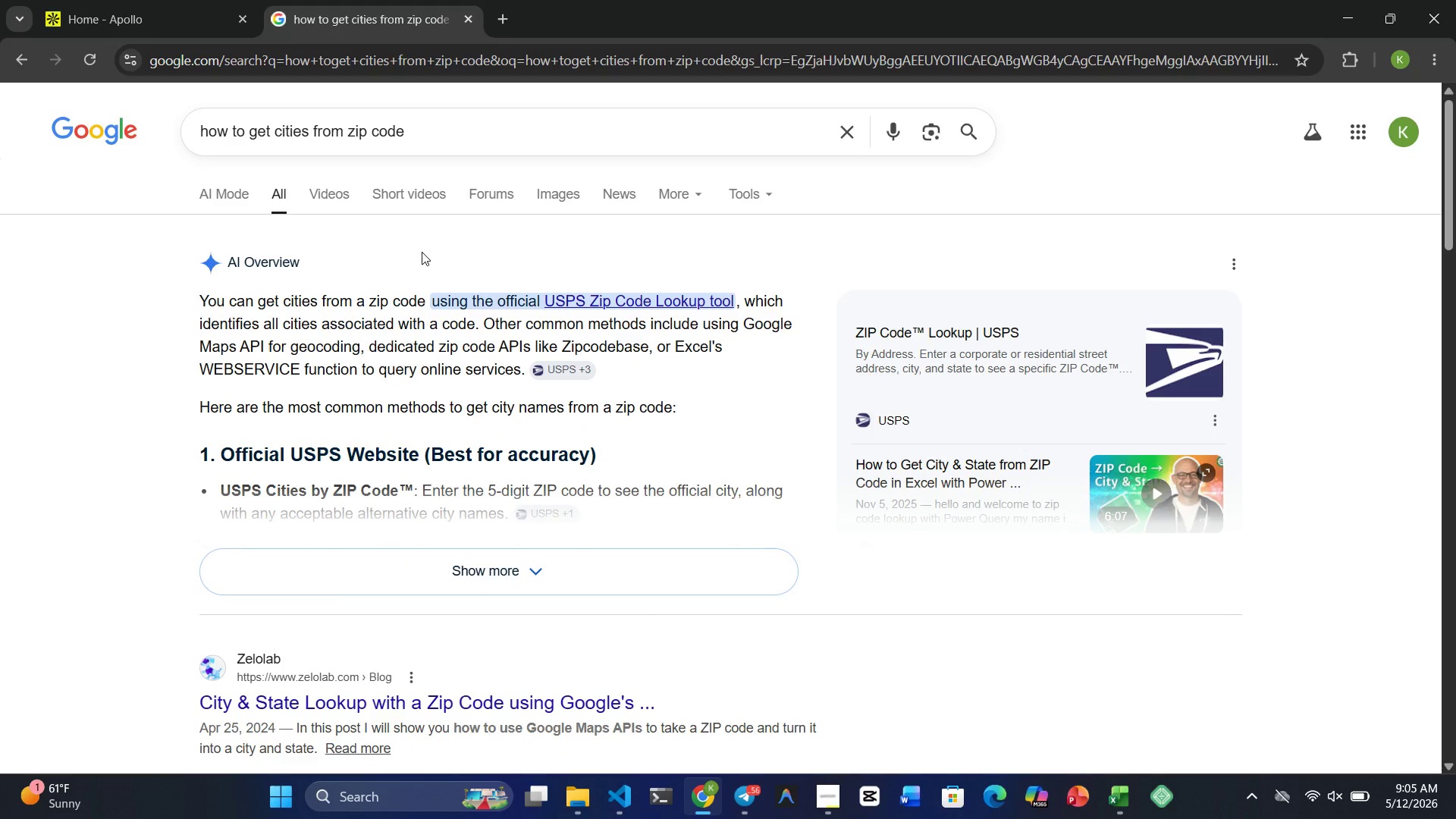 
wait(7.28)
 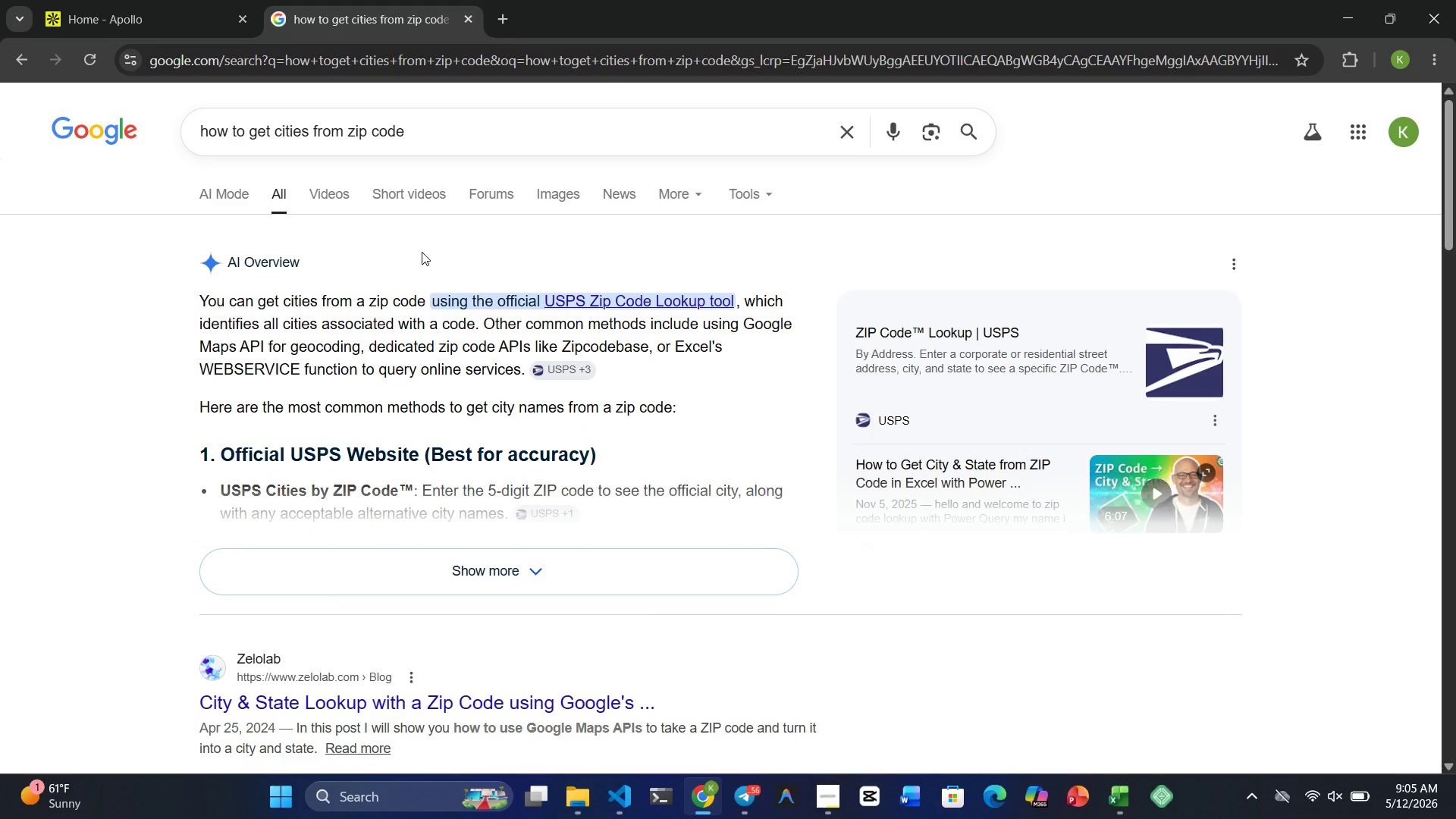 
left_click([526, 291])
 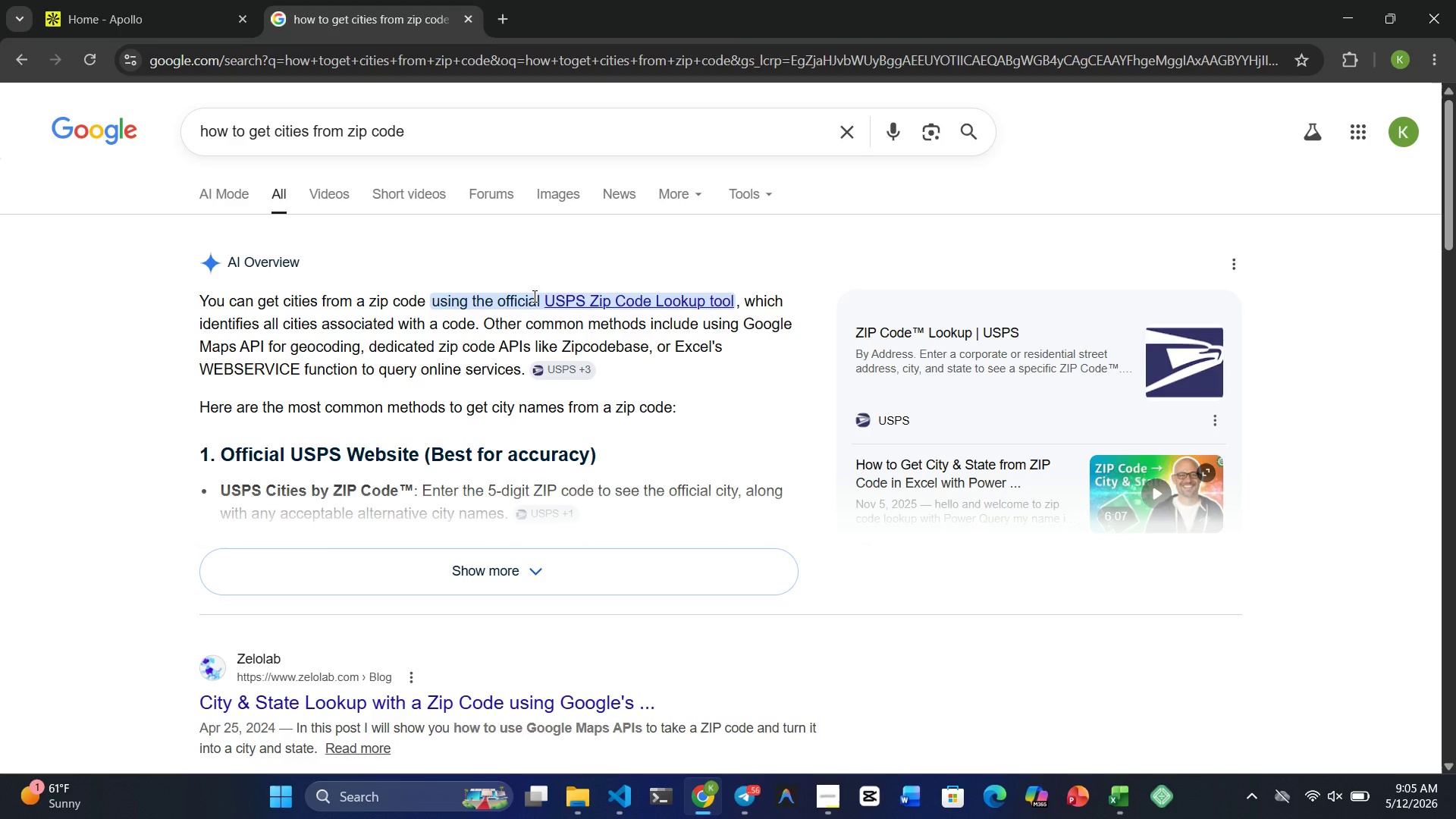 
left_click([533, 296])
 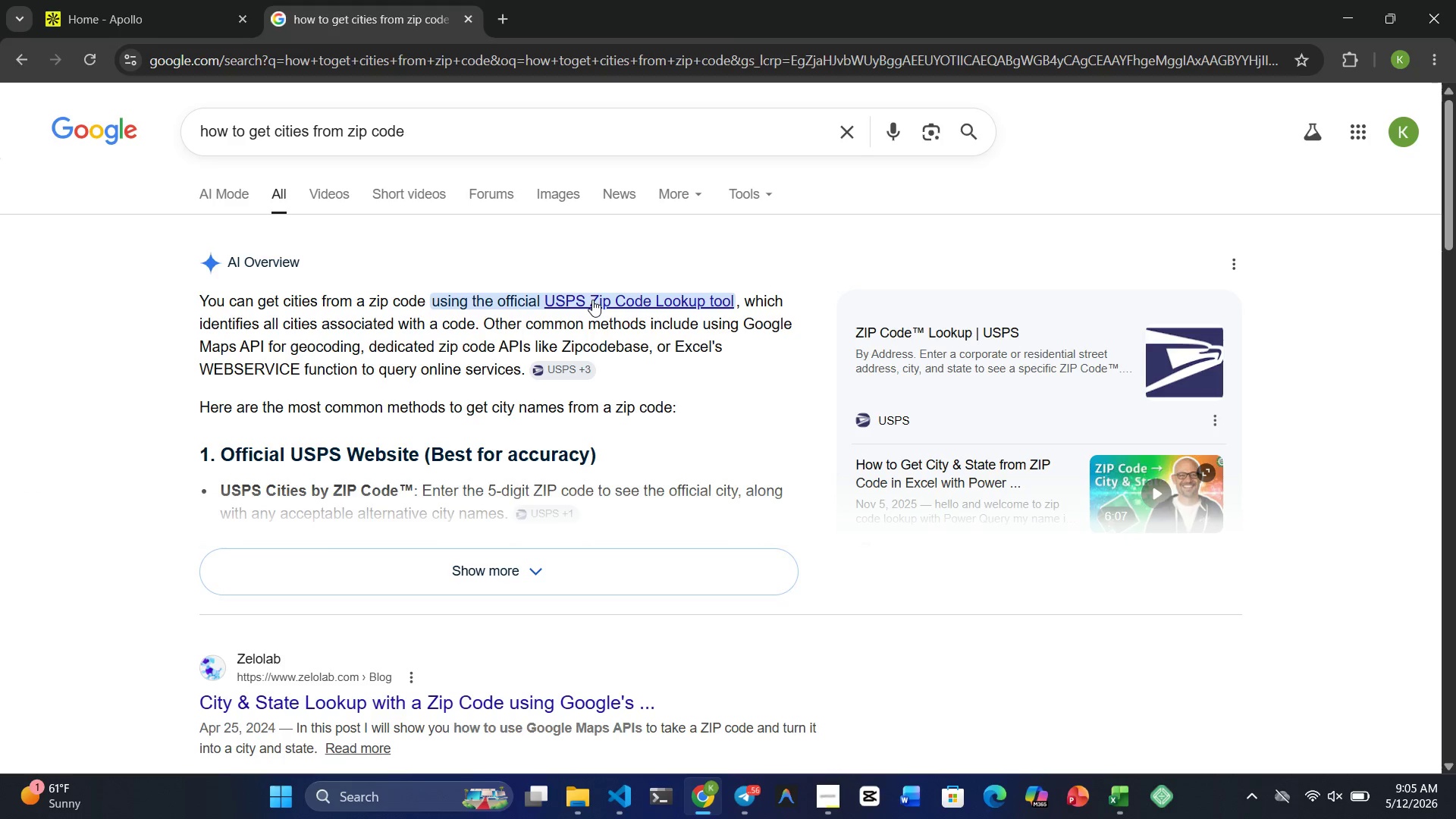 
left_click([592, 300])
 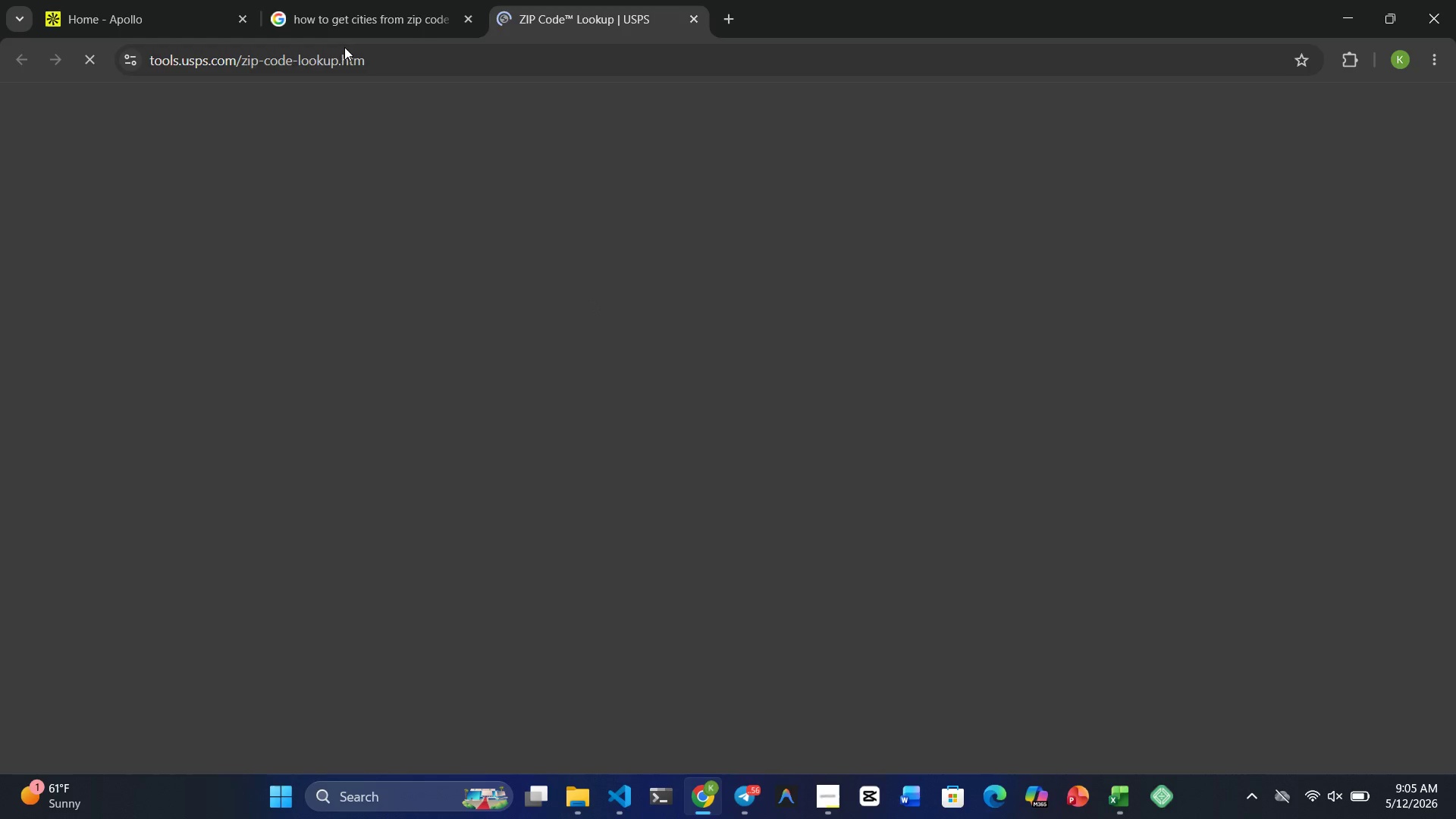 
left_click([326, 24])
 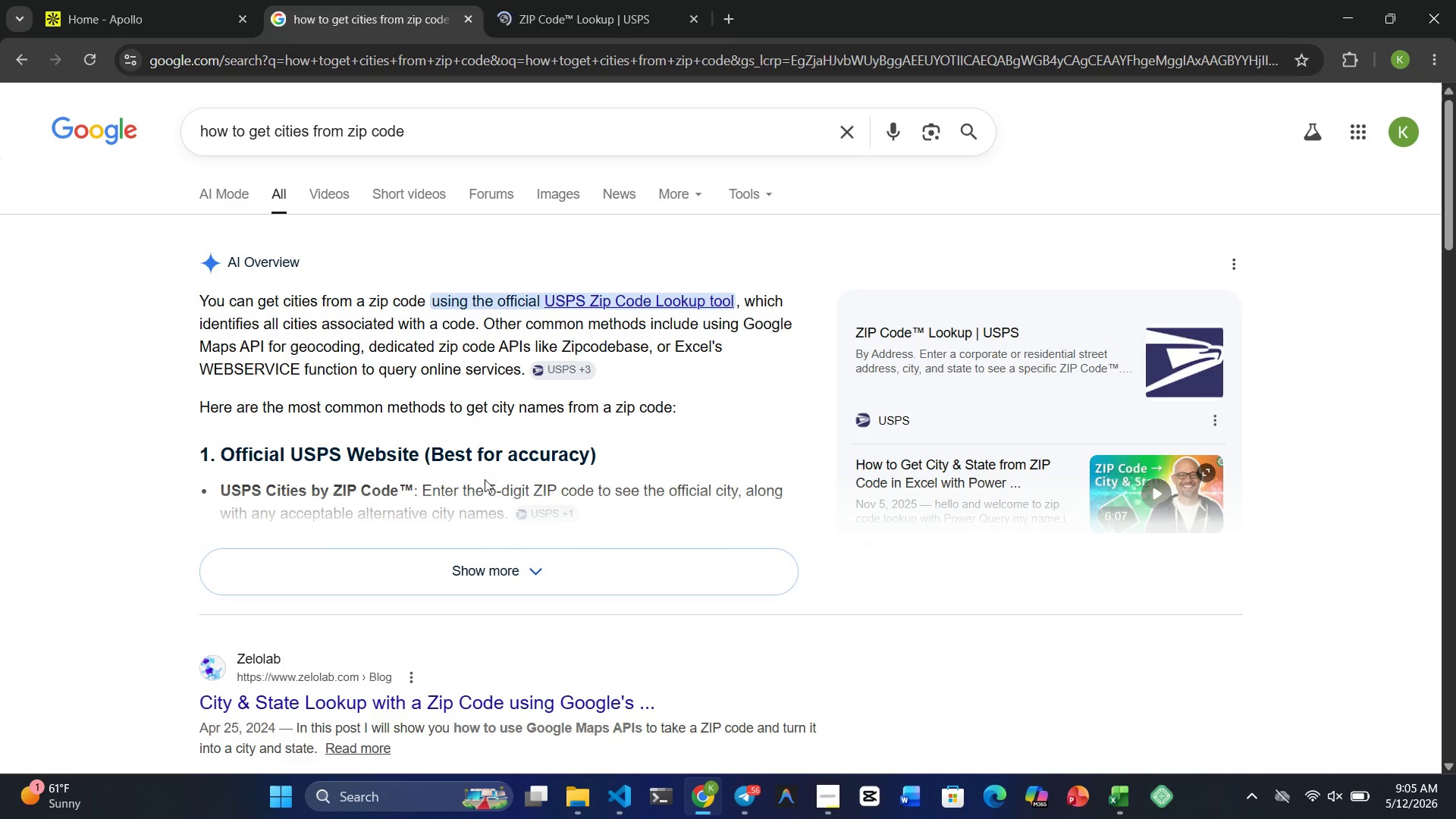 
mouse_move([531, 632])
 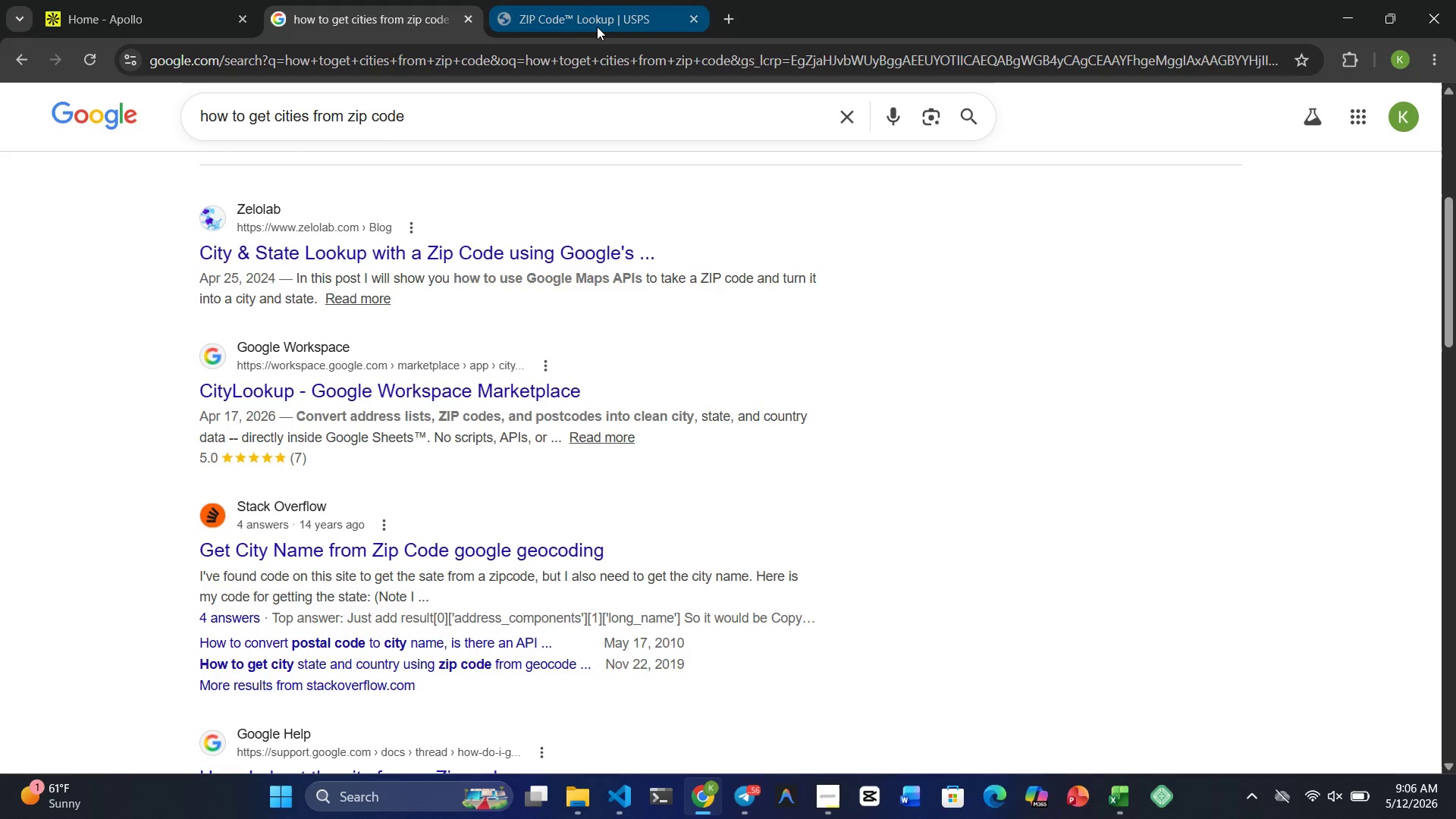 
left_click([597, 27])
 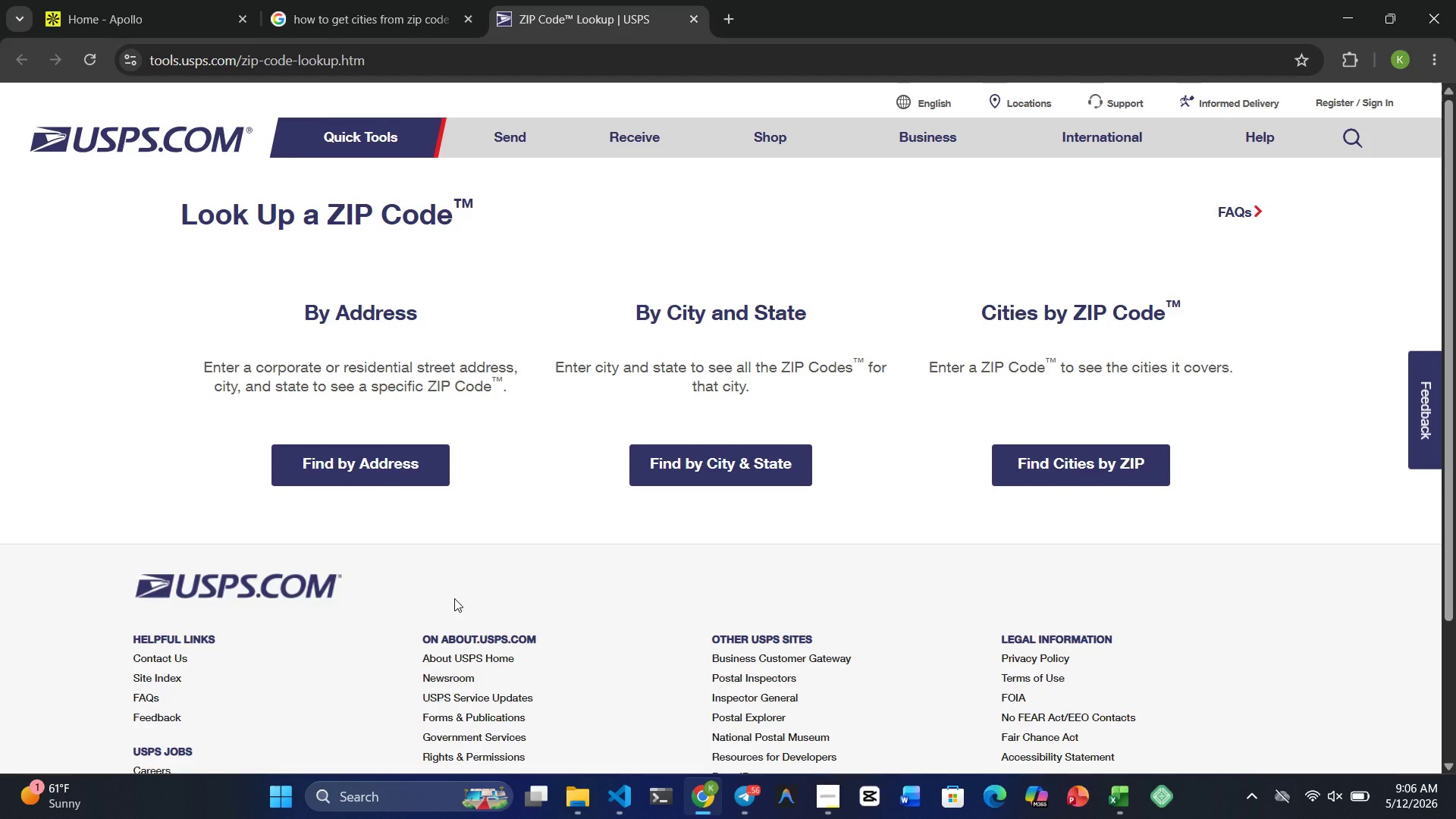 
wait(5.16)
 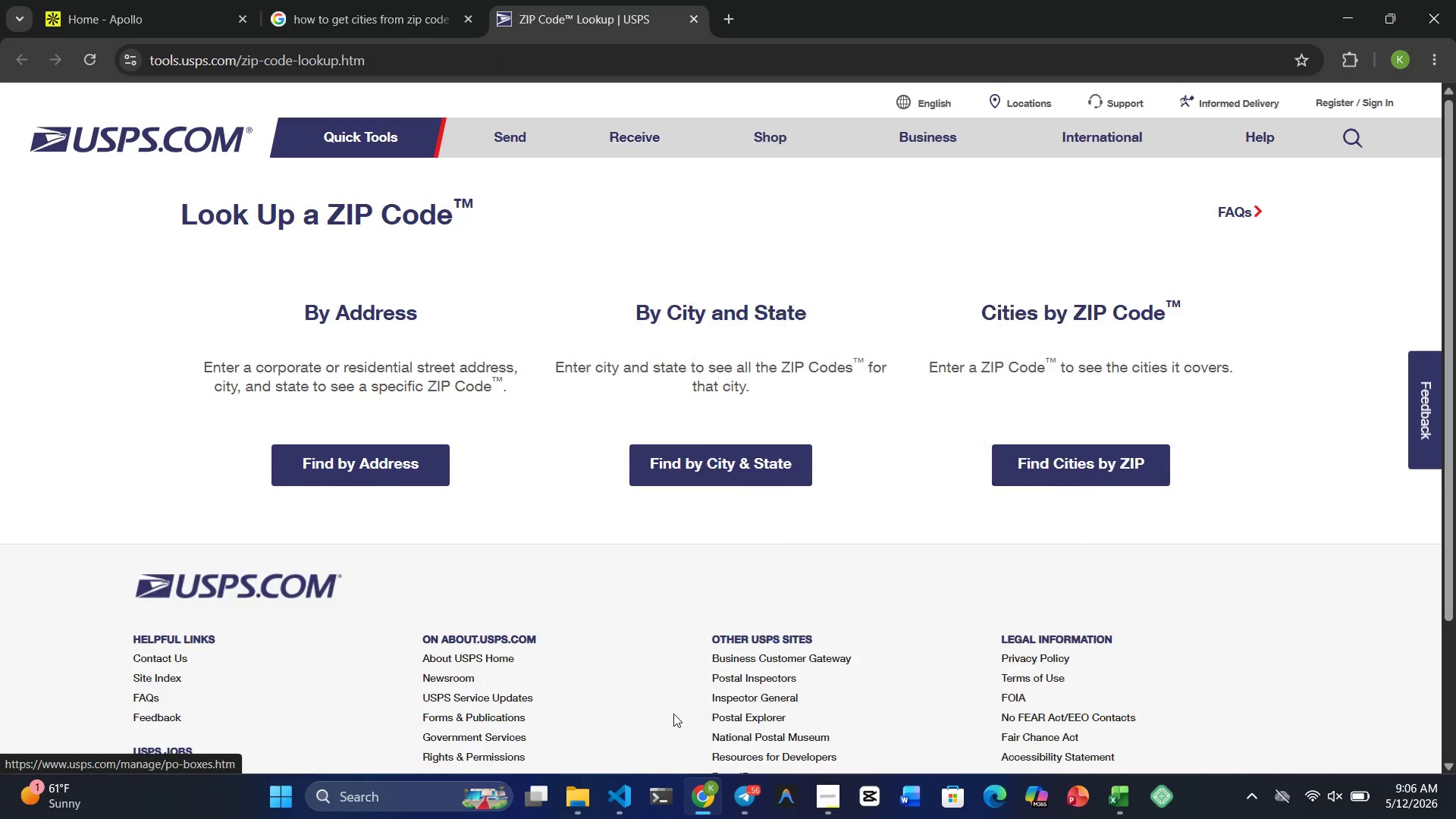 
left_click([1084, 468])
 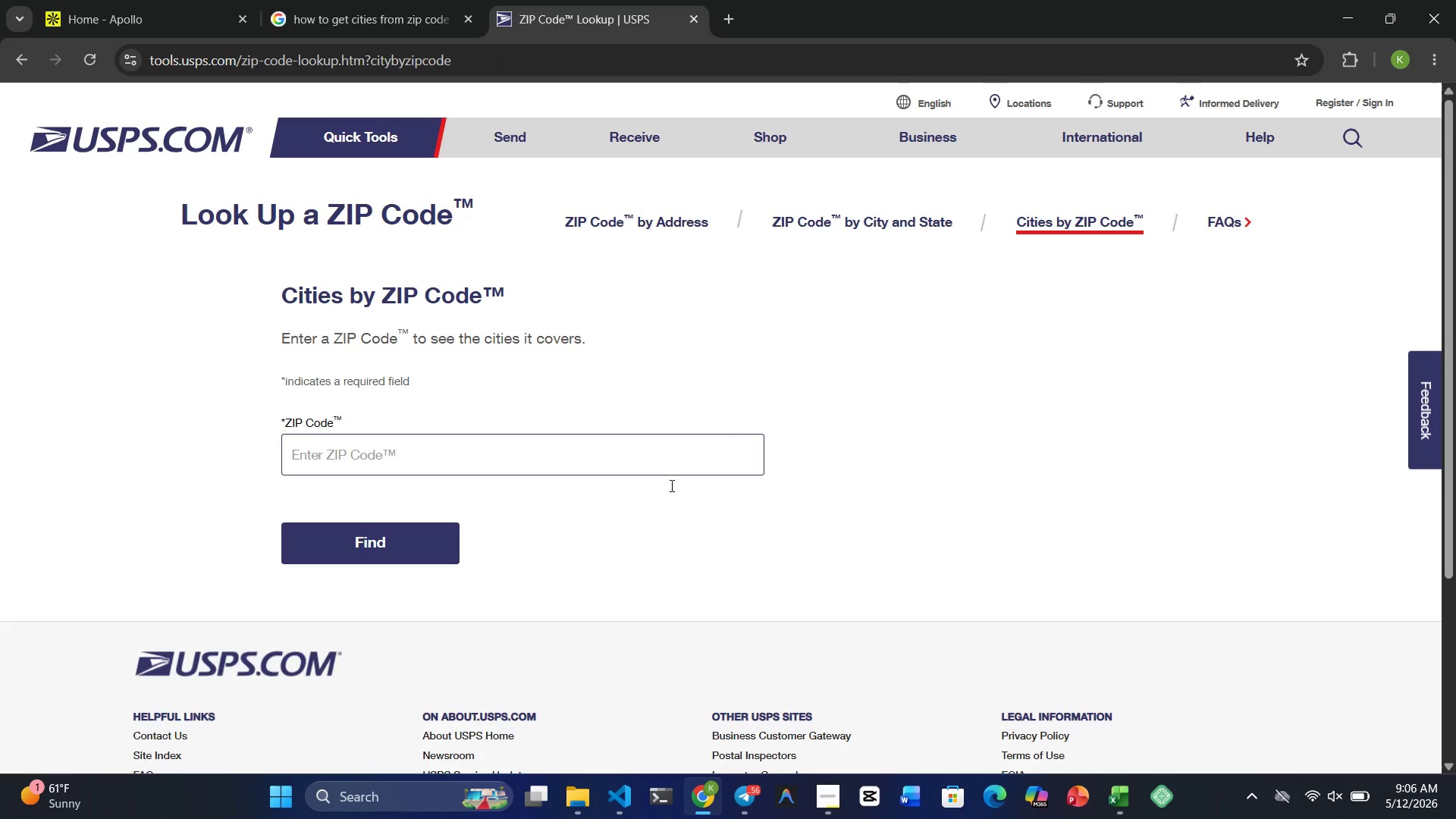 
left_click([586, 509])
 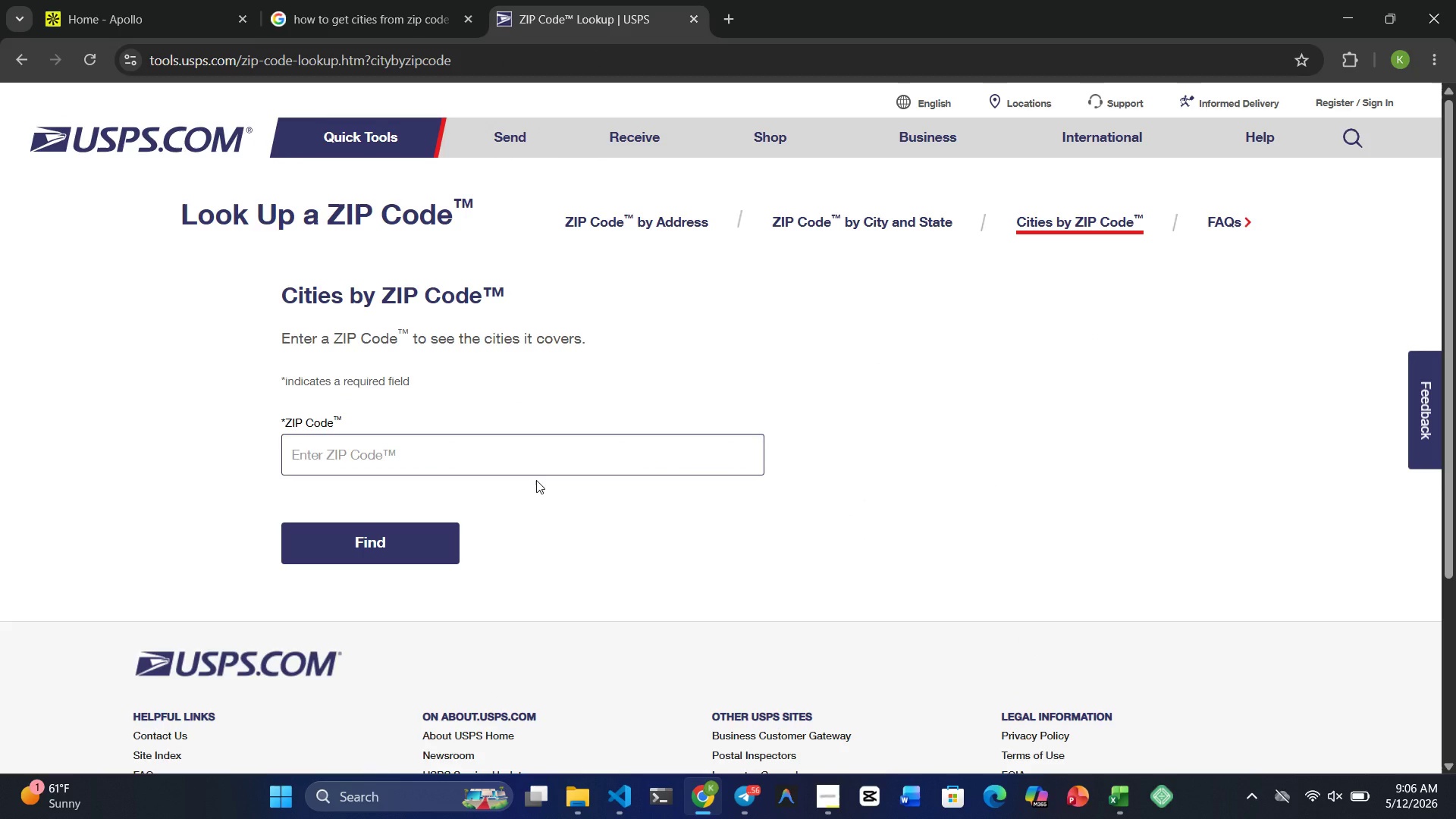 
left_click([536, 480])
 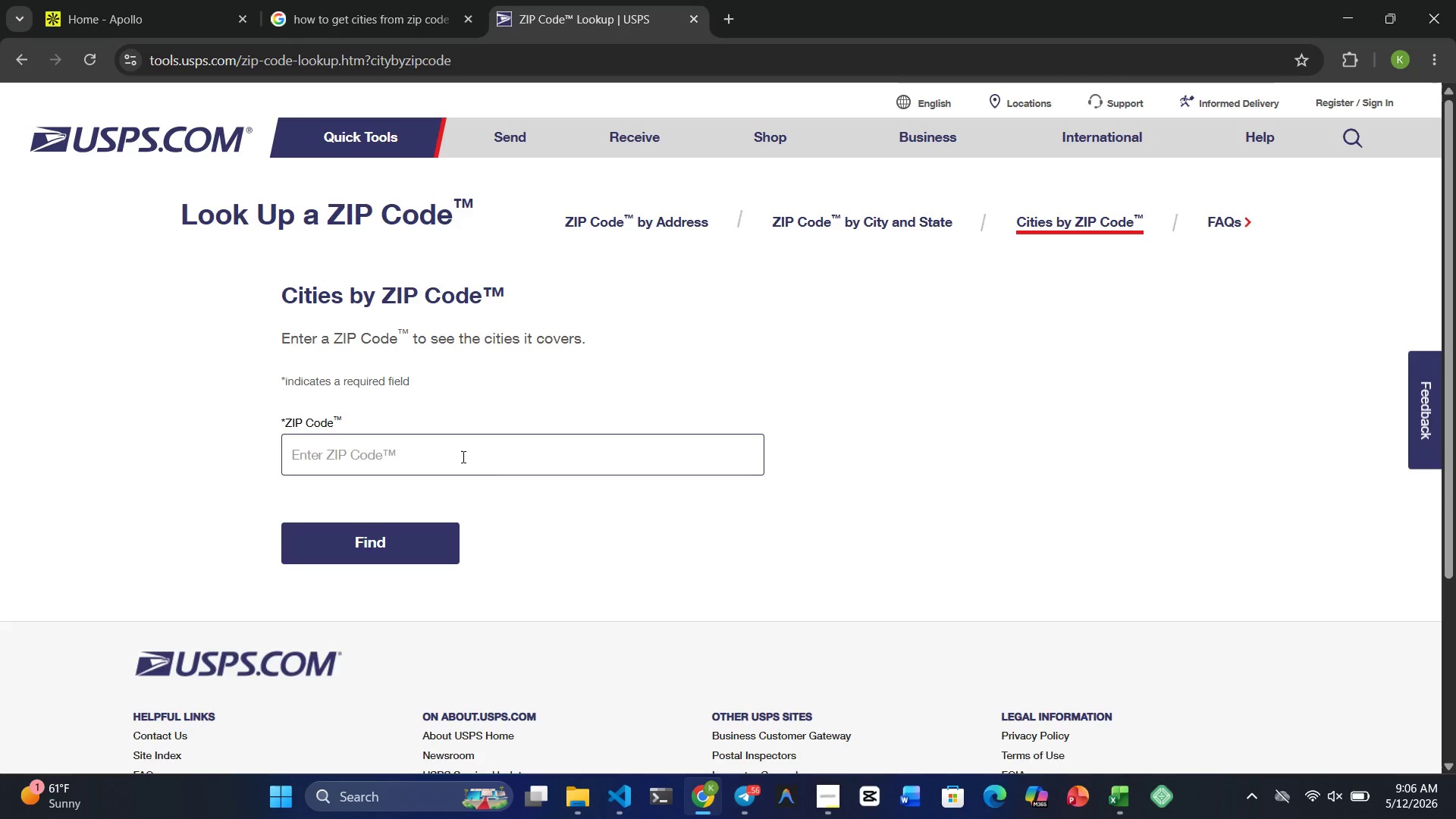 
left_click([459, 457])
 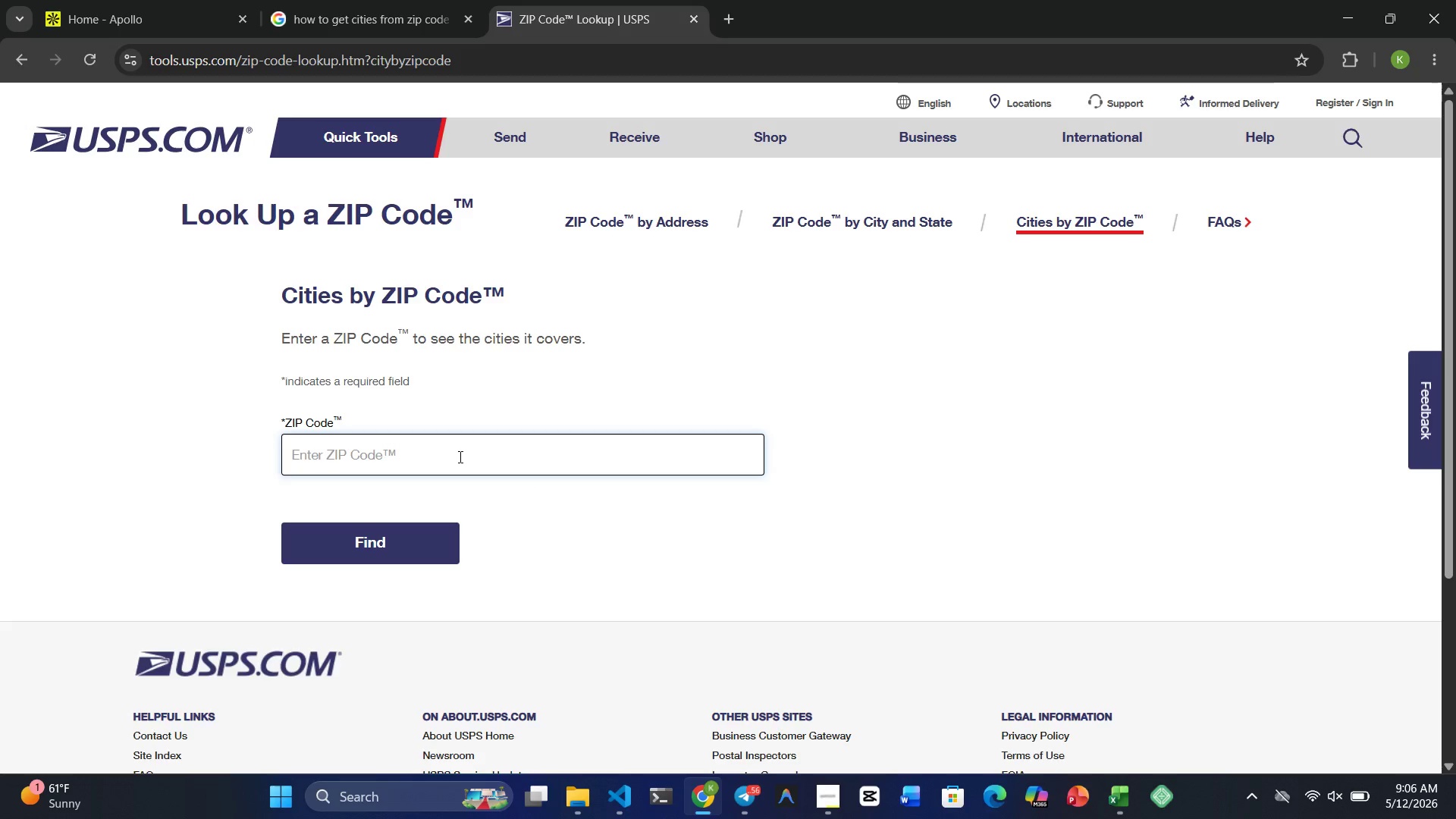 
key(Control+V)
 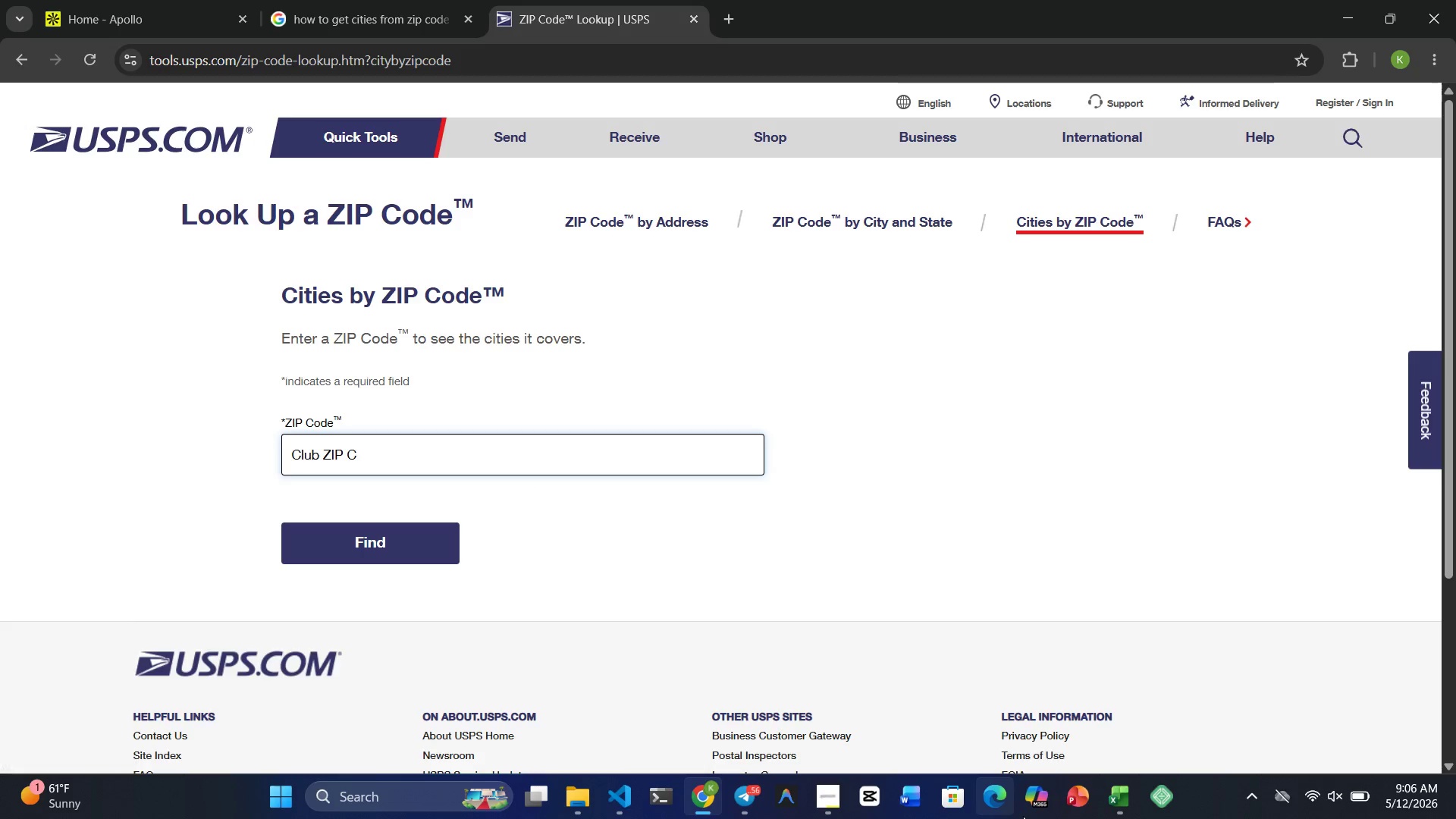 
left_click([1125, 802])
 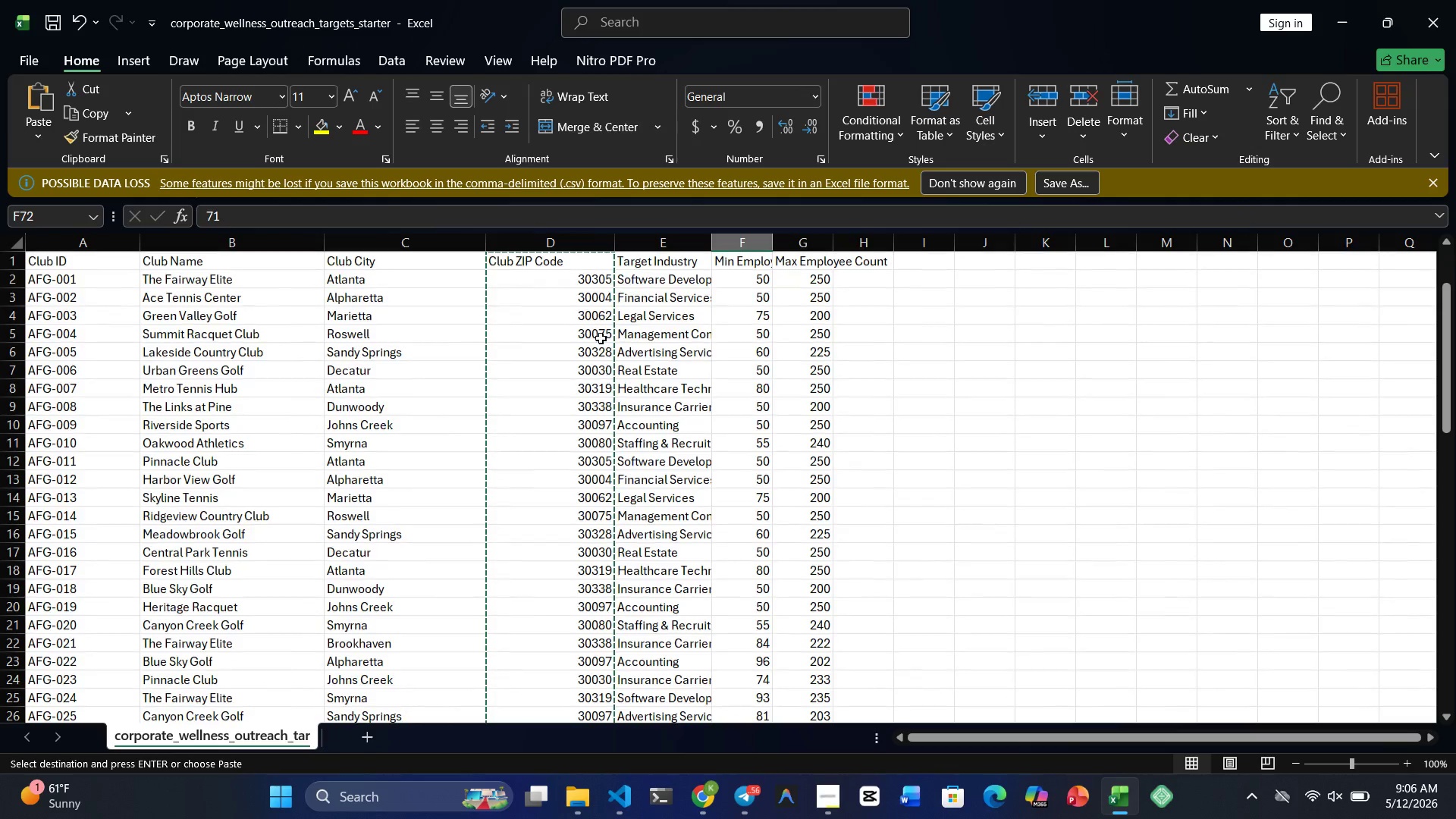 
left_click([580, 281])
 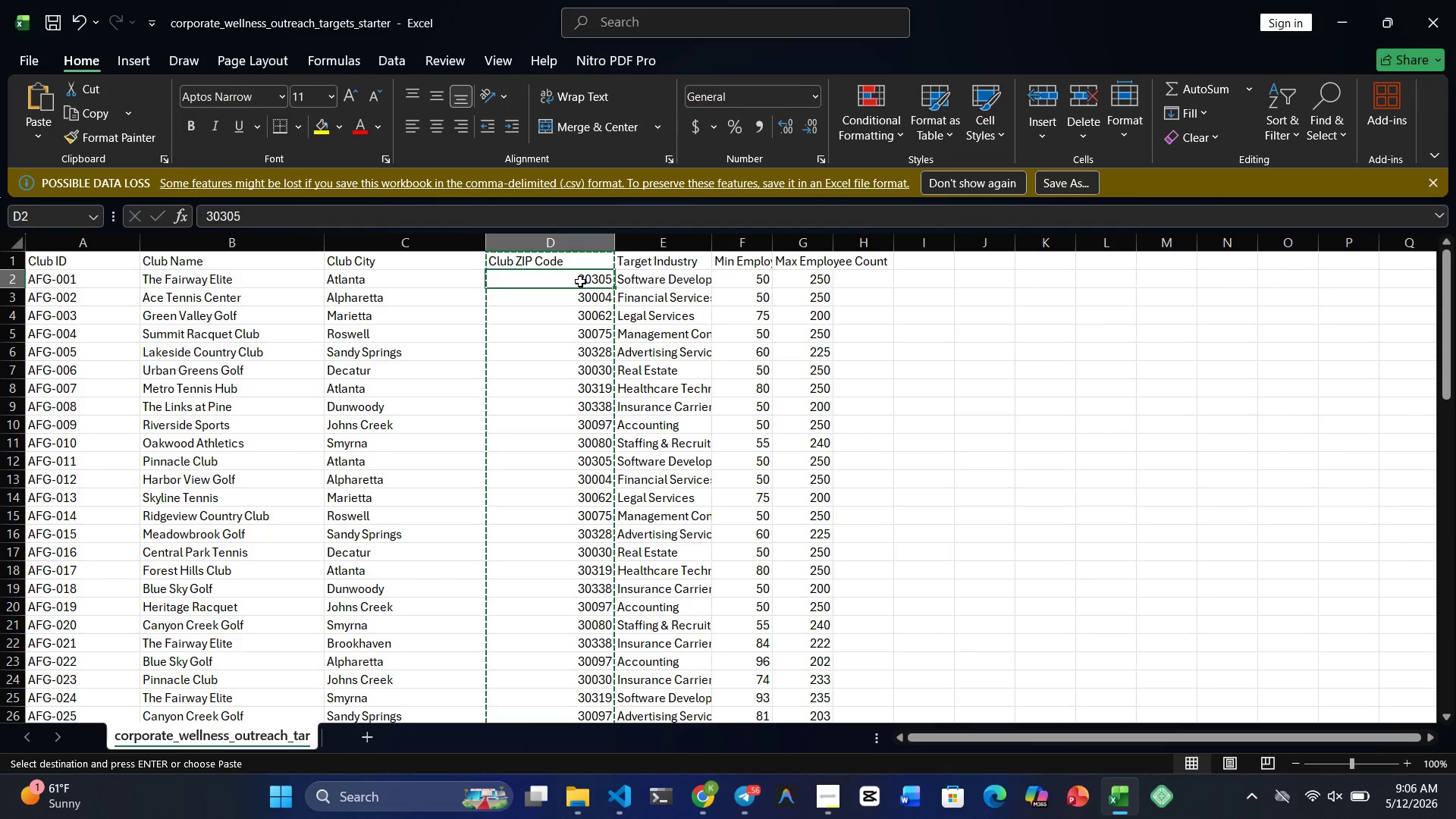 
key(Control+ControlRight)
 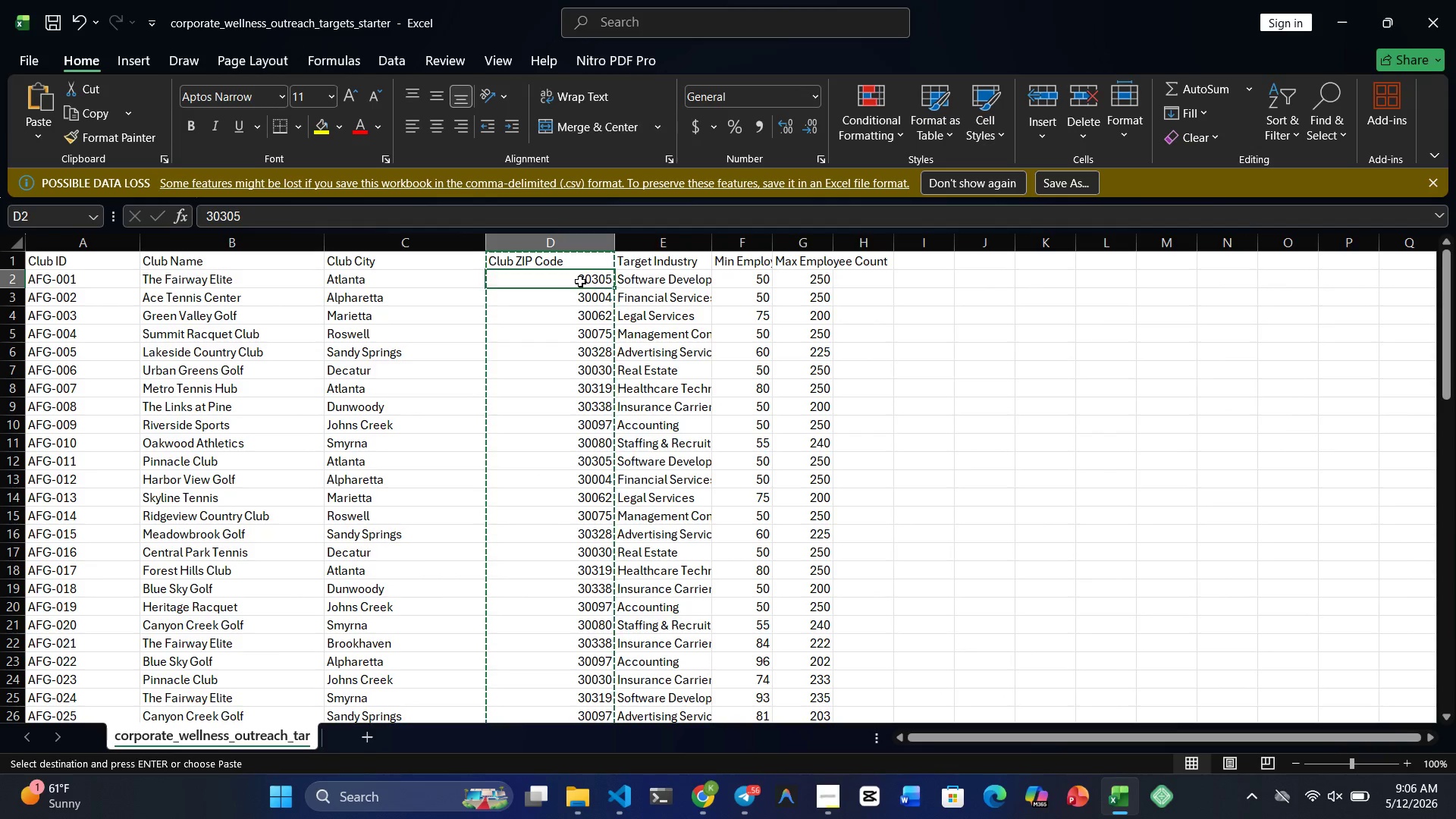 
key(Control+C)
 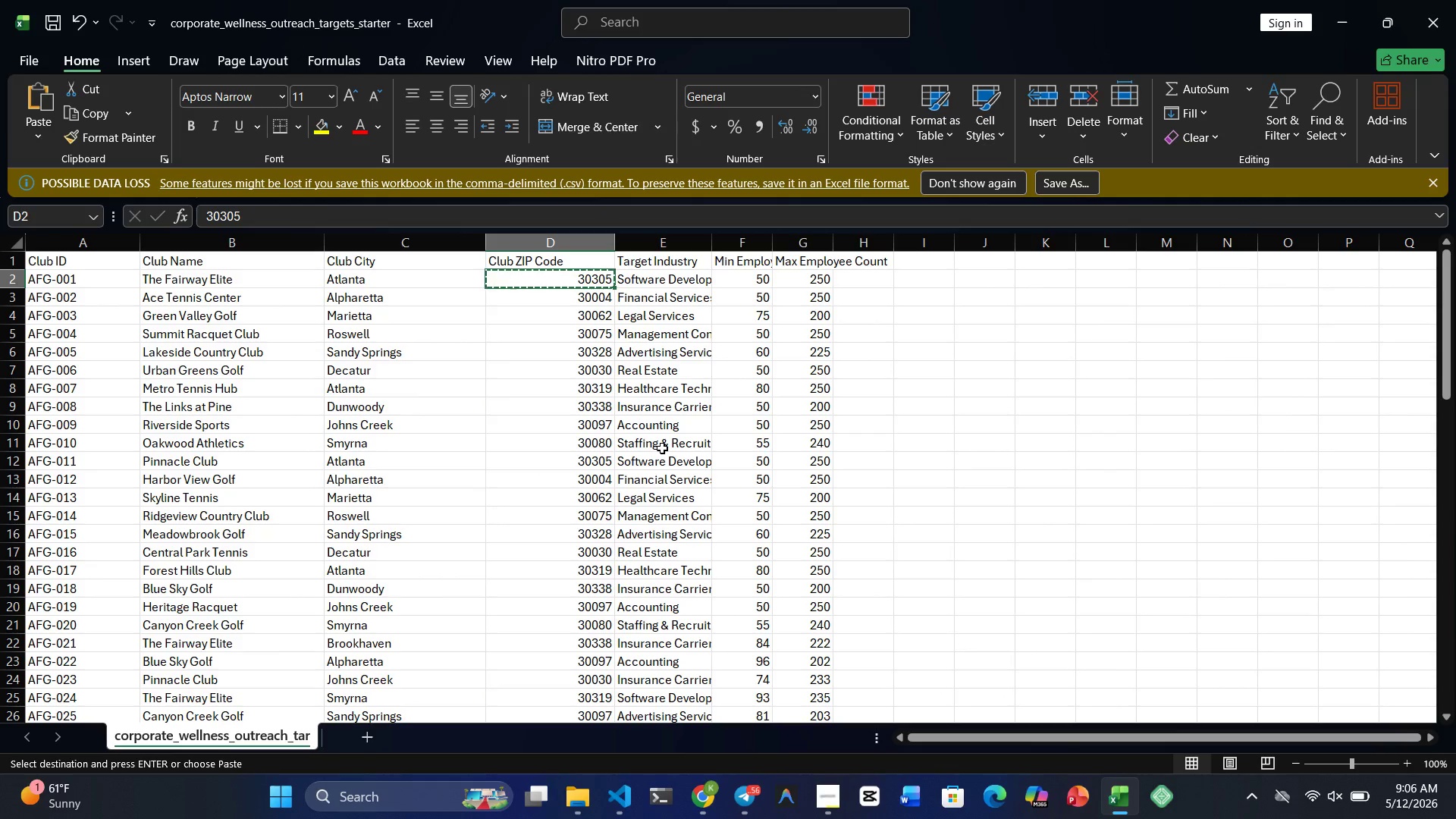 
key(Meta+4)
 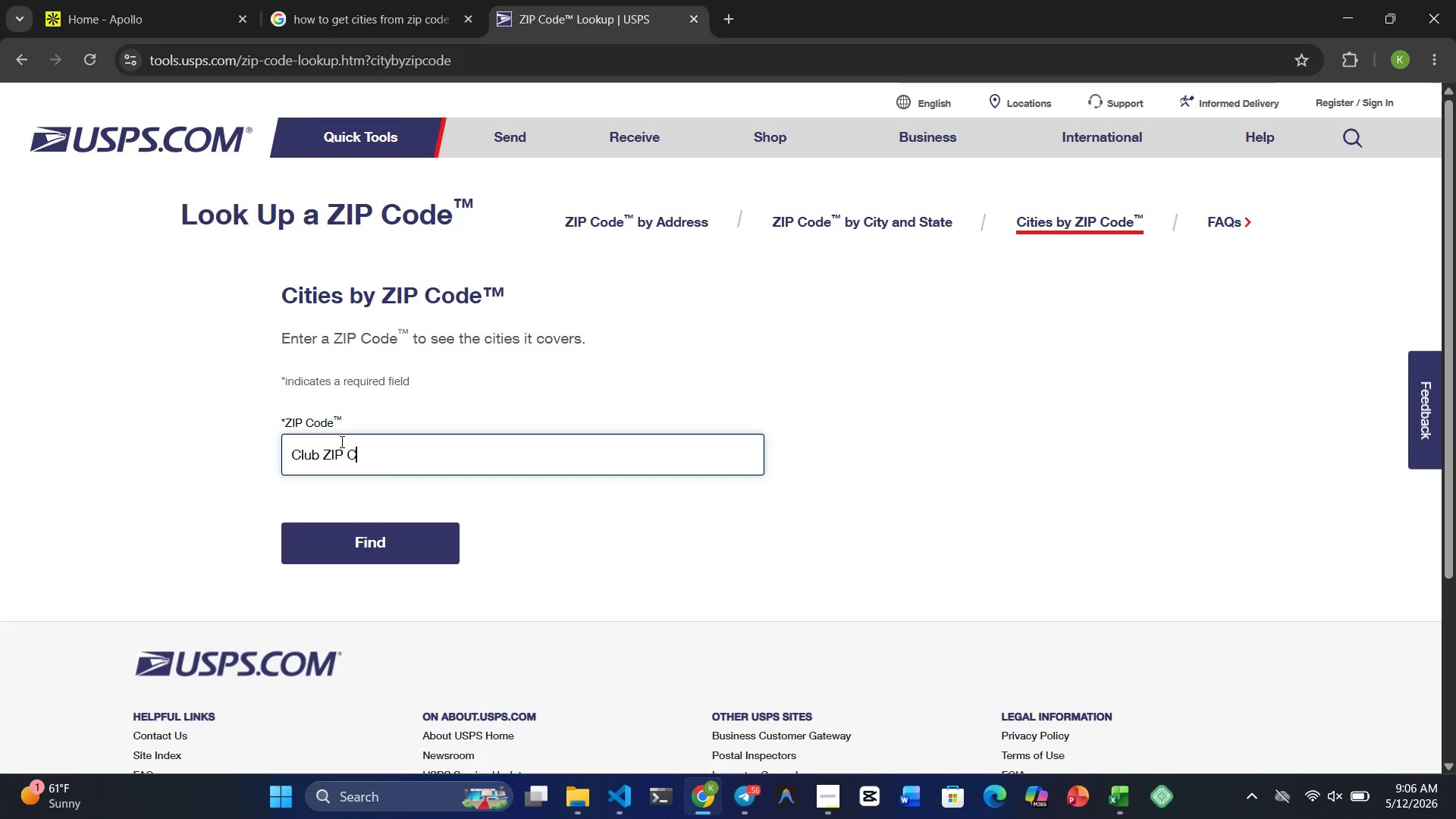 
double_click([340, 441])
 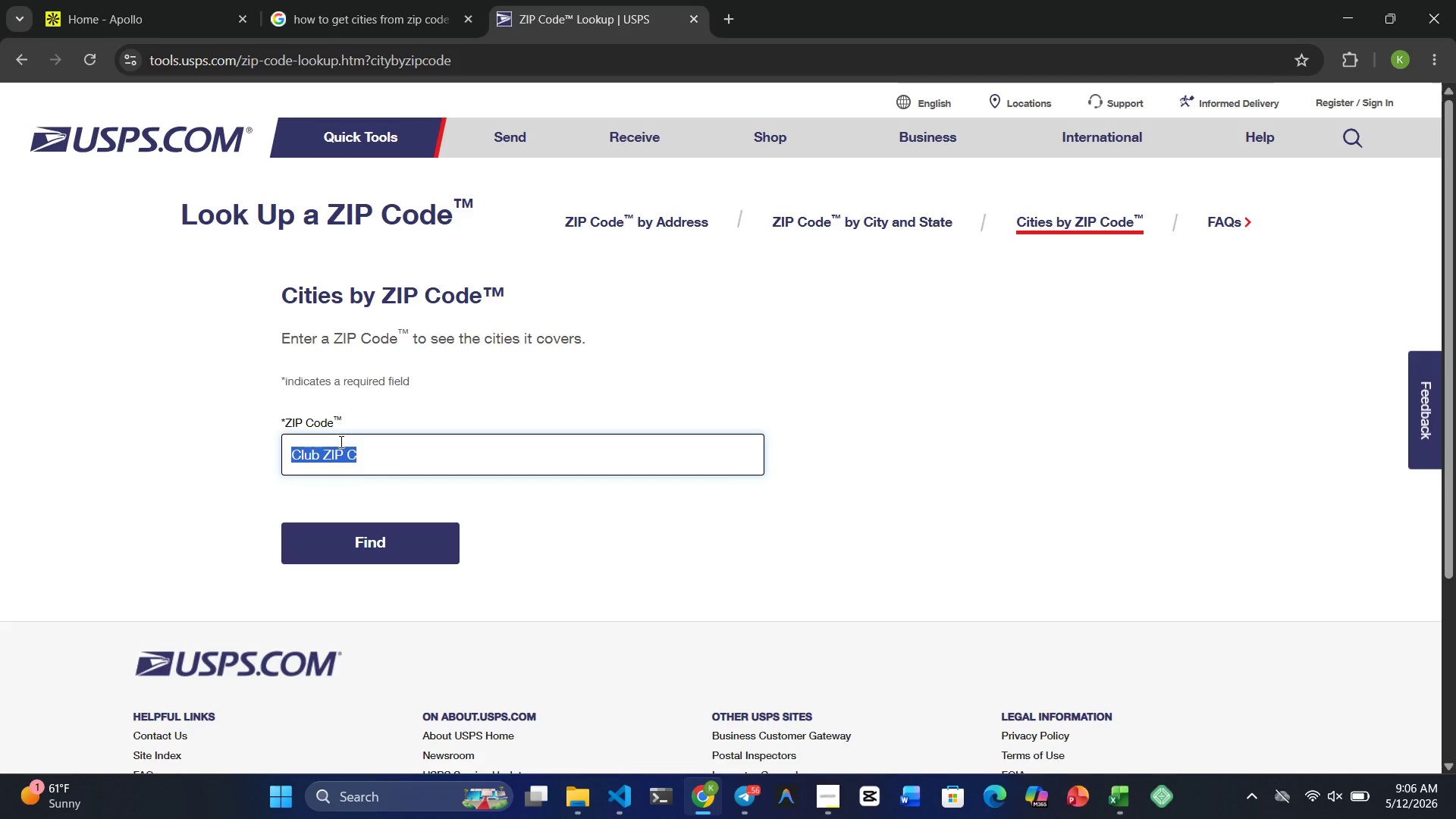 
key(Backspace)
 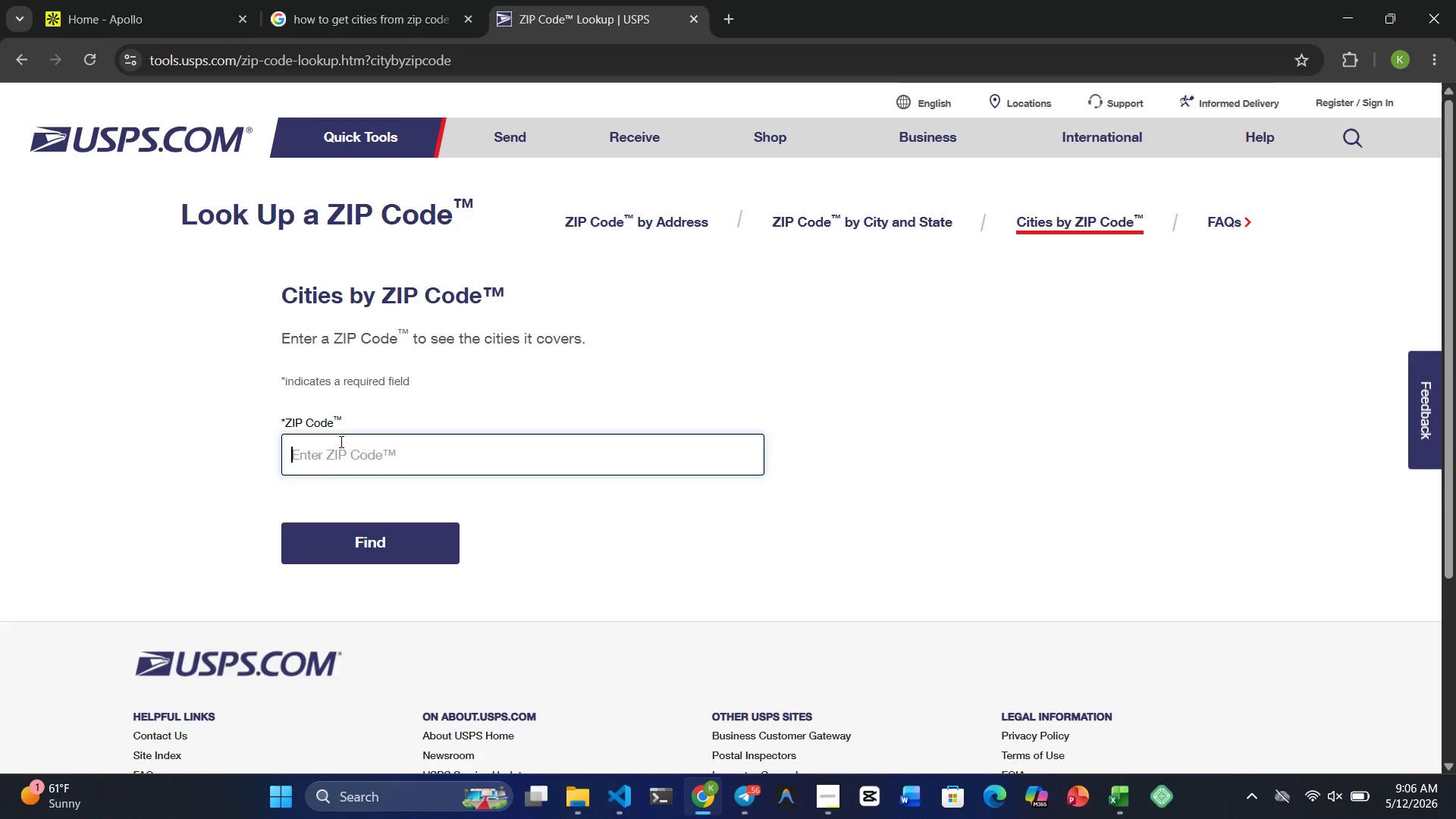 
key(Control+ControlRight)
 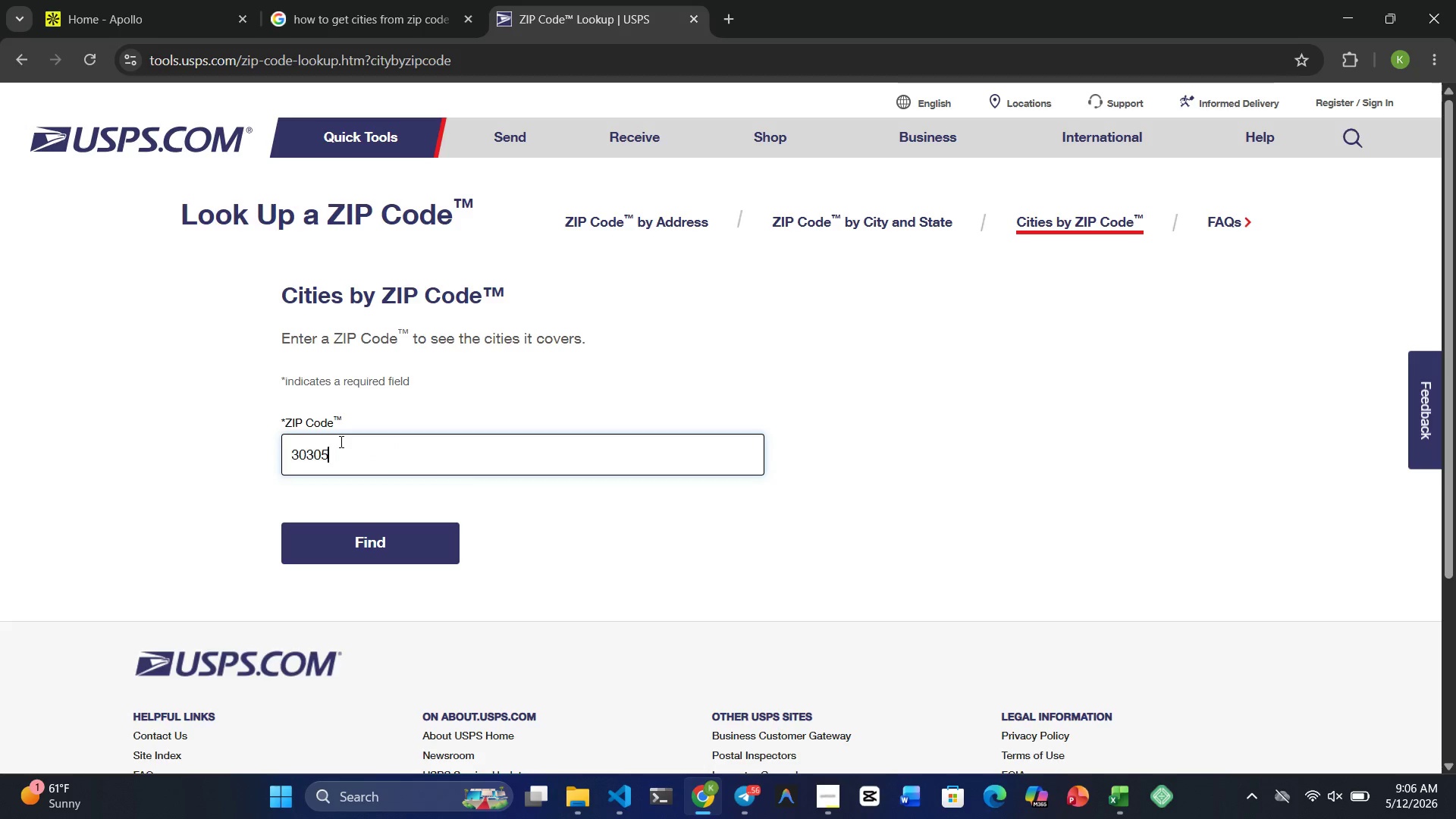 
key(Control+V)
 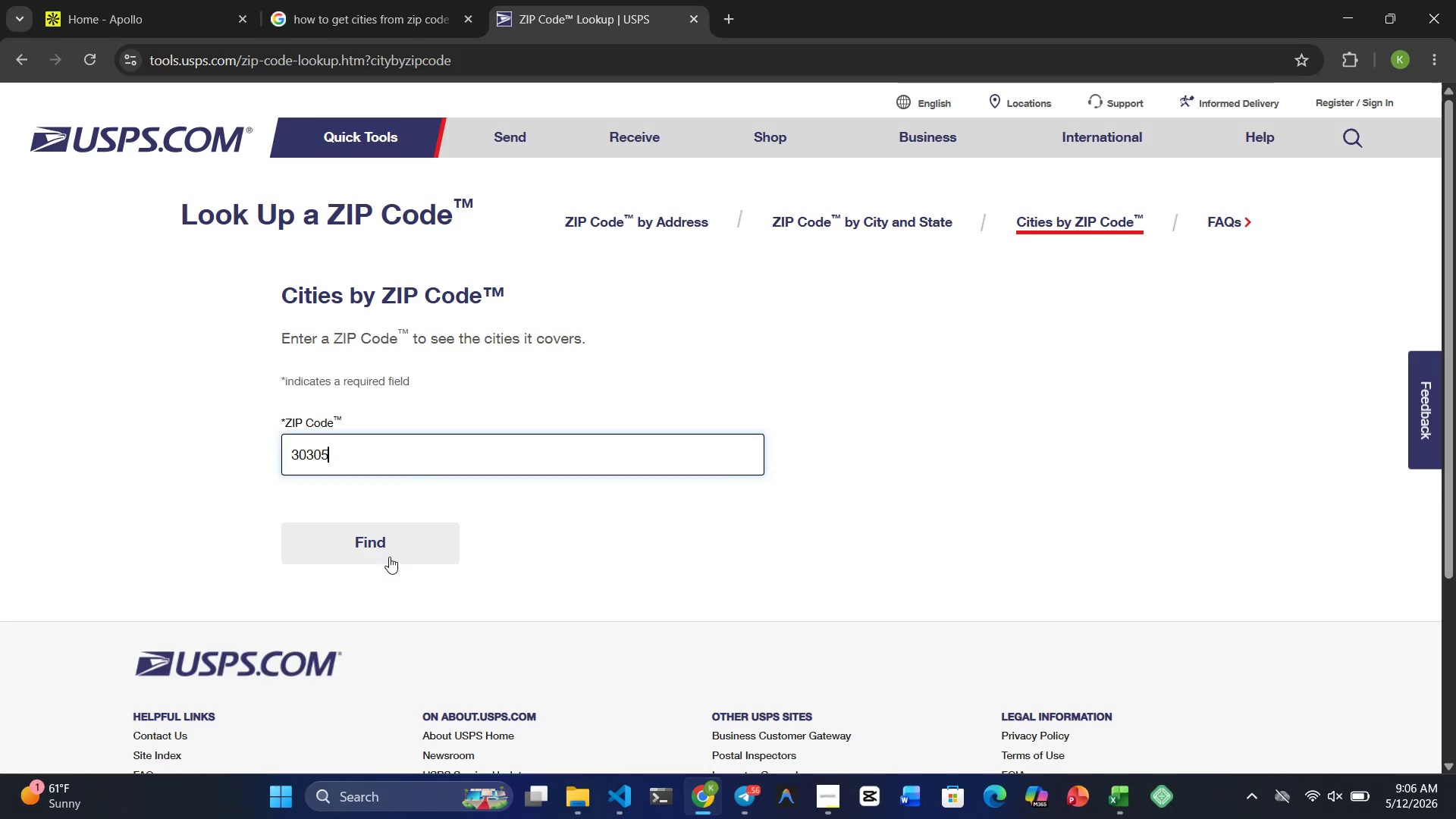 
left_click([389, 554])
 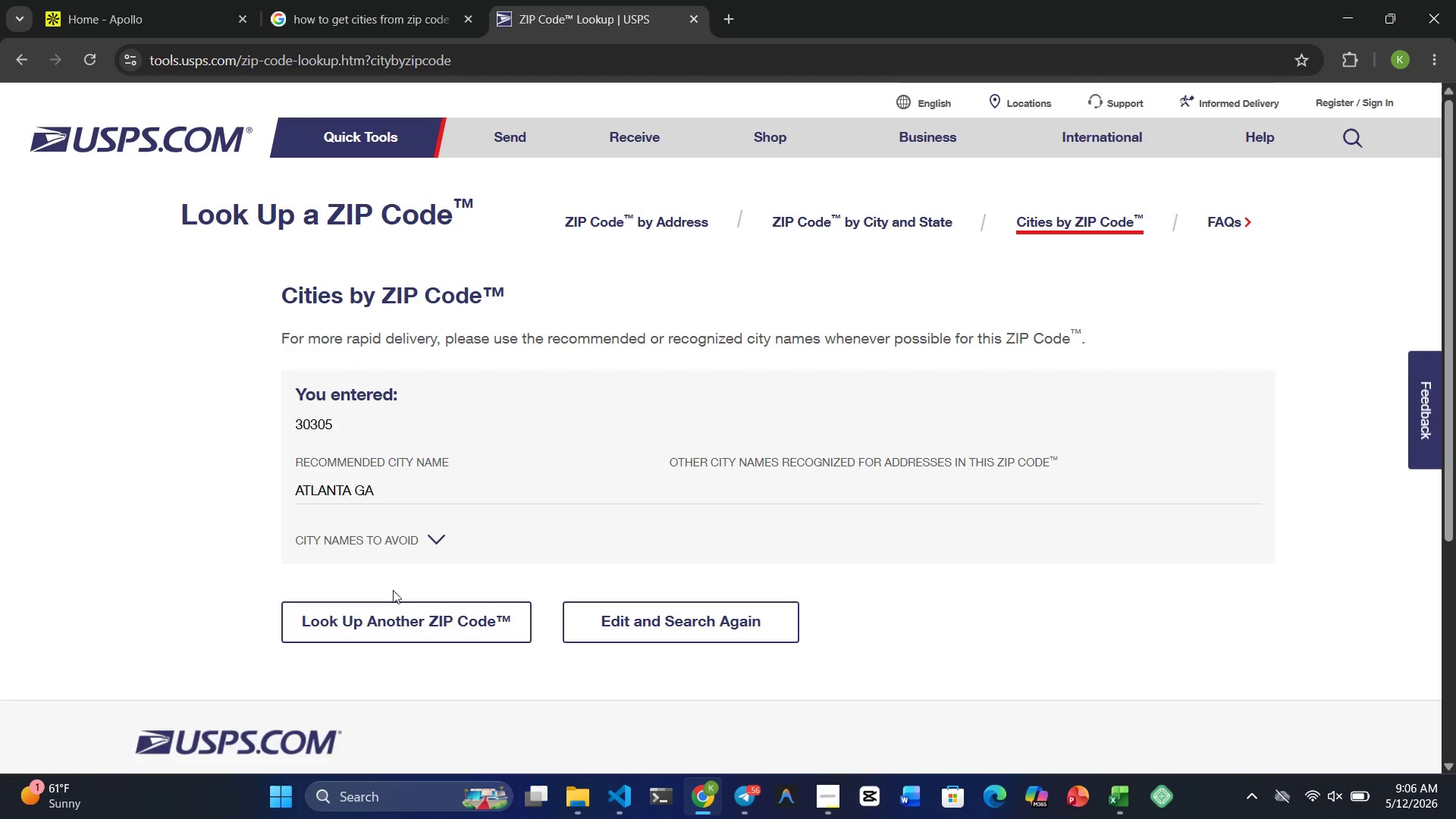 
wait(8.0)
 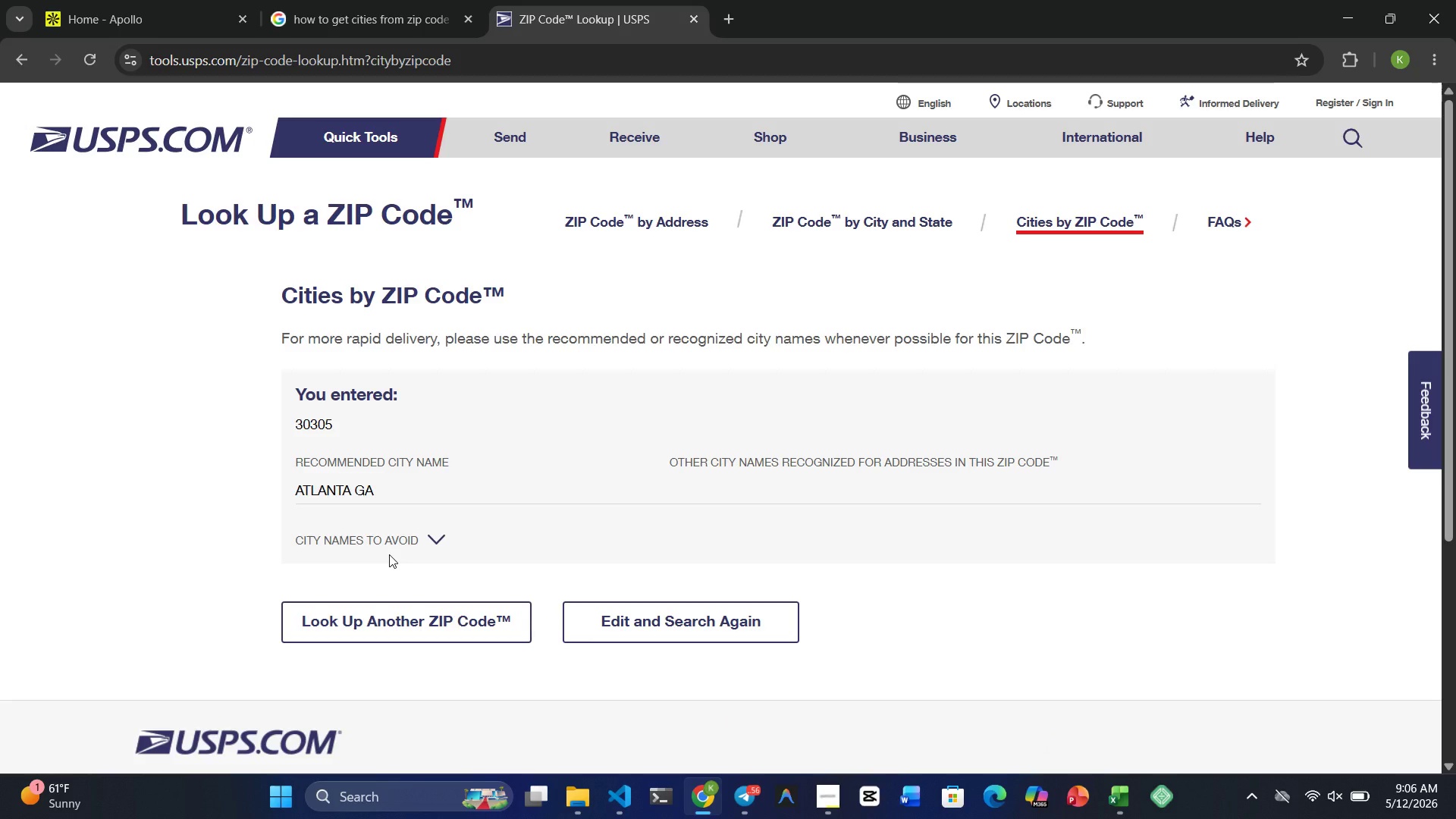 
left_click([380, 623])
 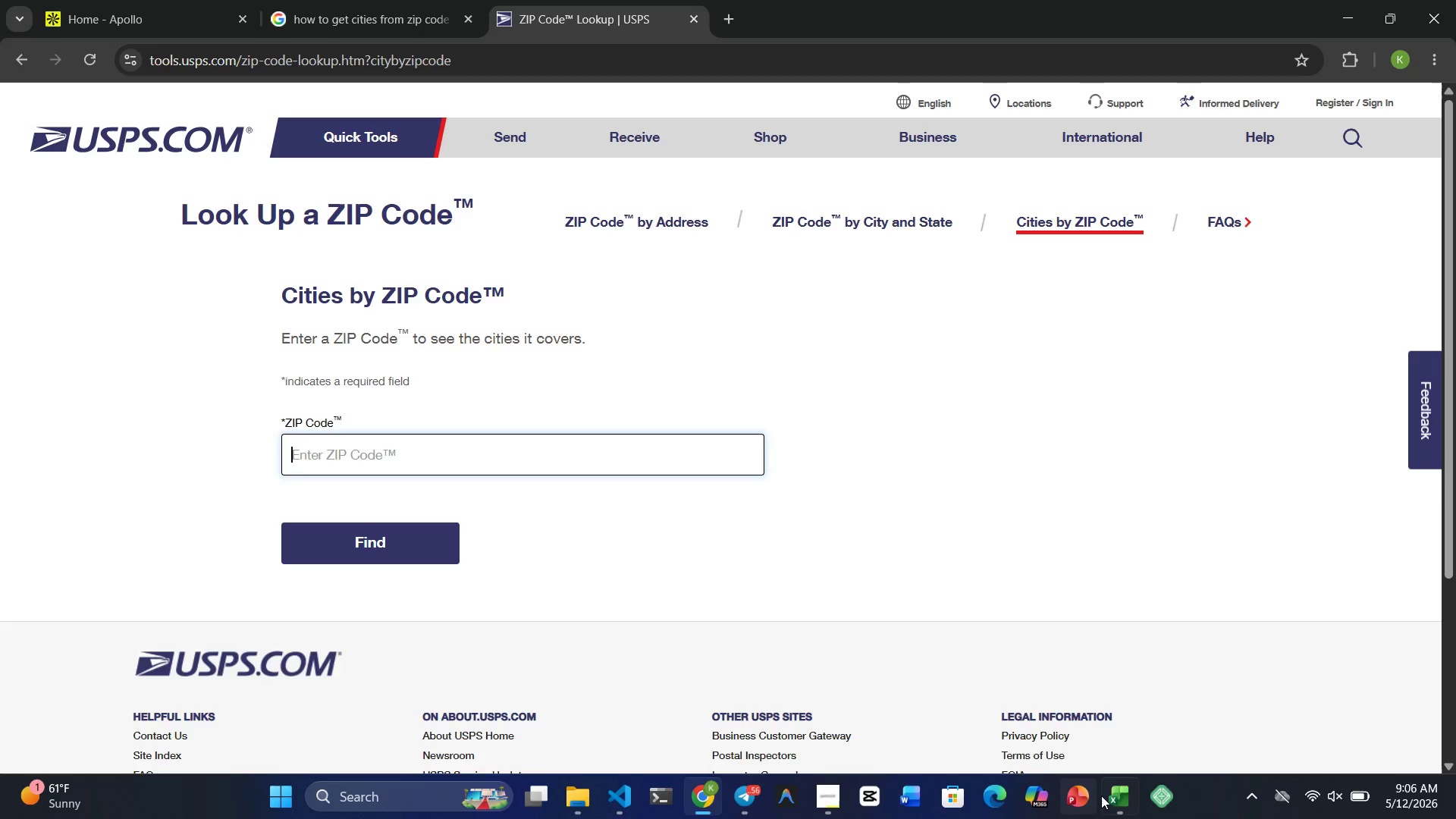 
left_click([1105, 795])
 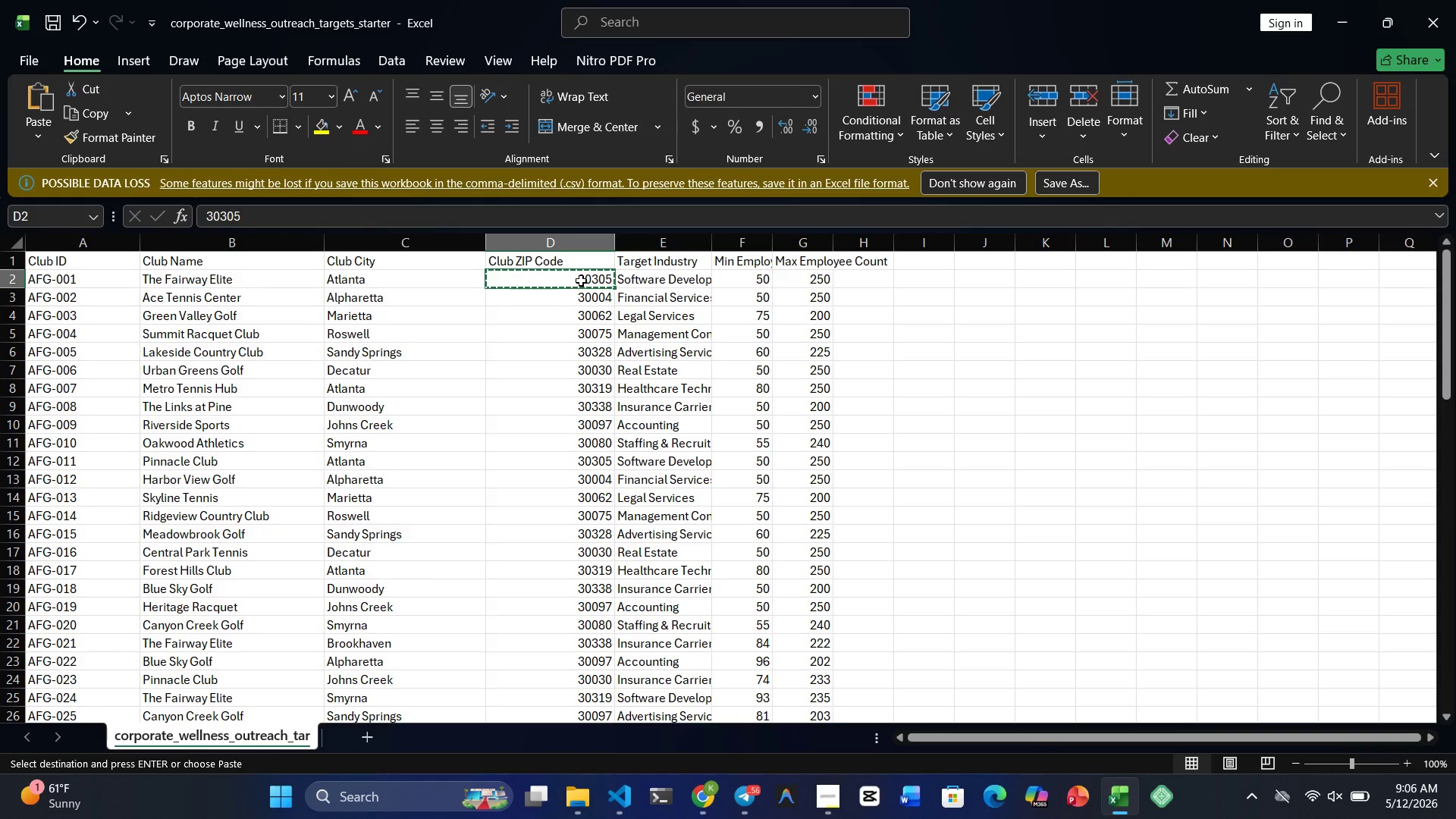 
key(Shift+ArrowDown)
 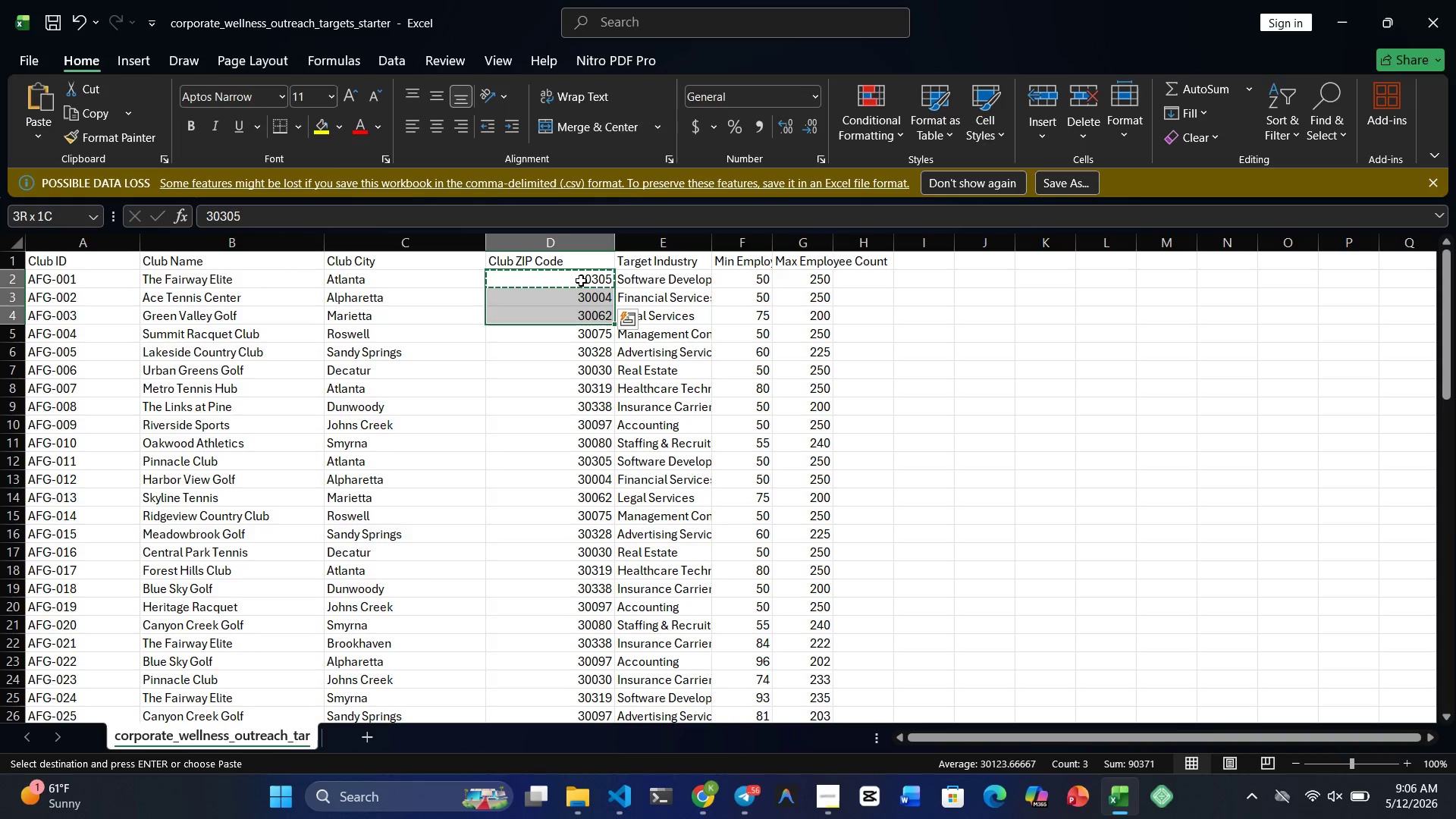 
hold_key(key=ArrowDown, duration=1.52)
 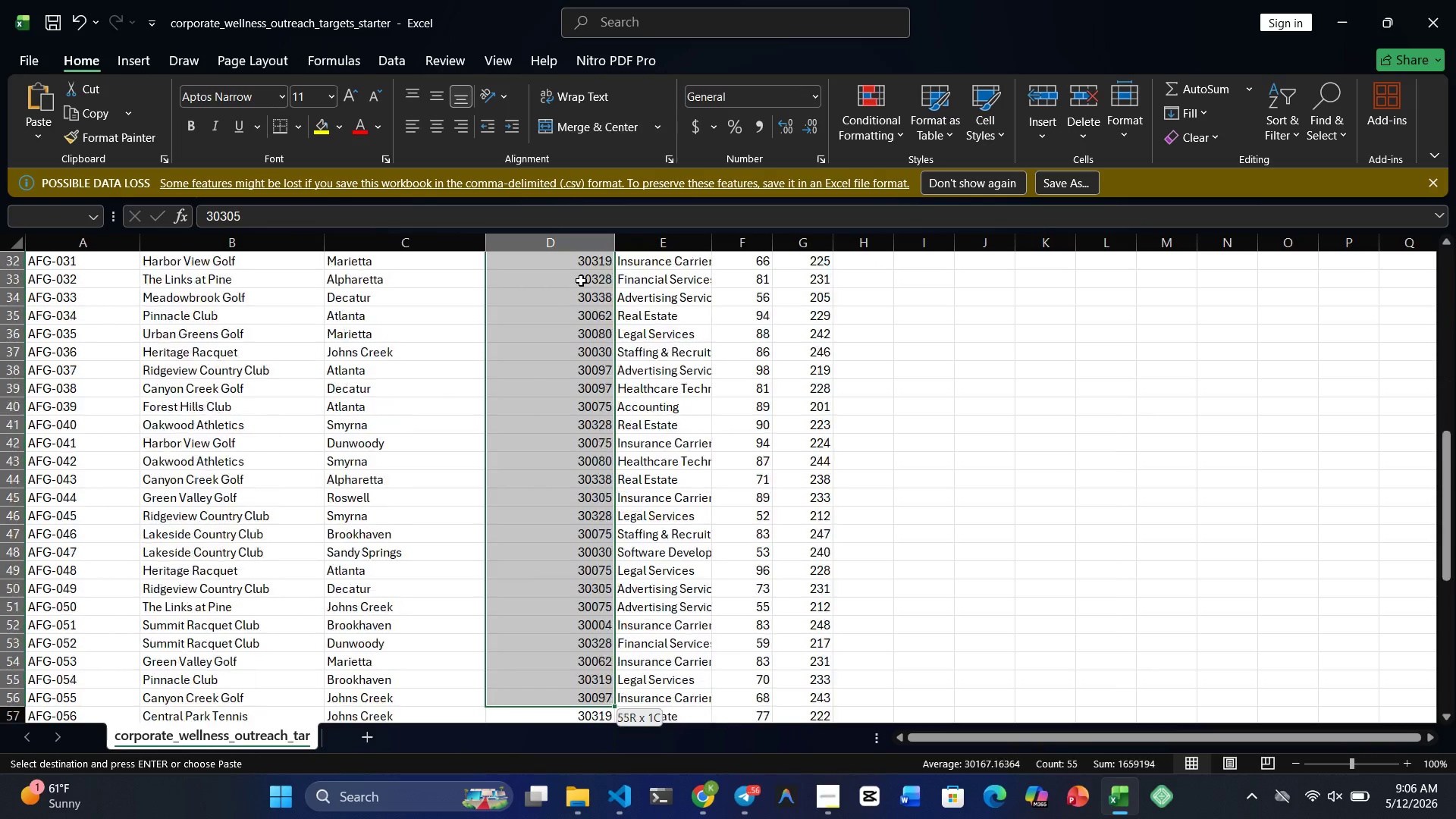 
hold_key(key=ArrowDown, duration=1.5)
 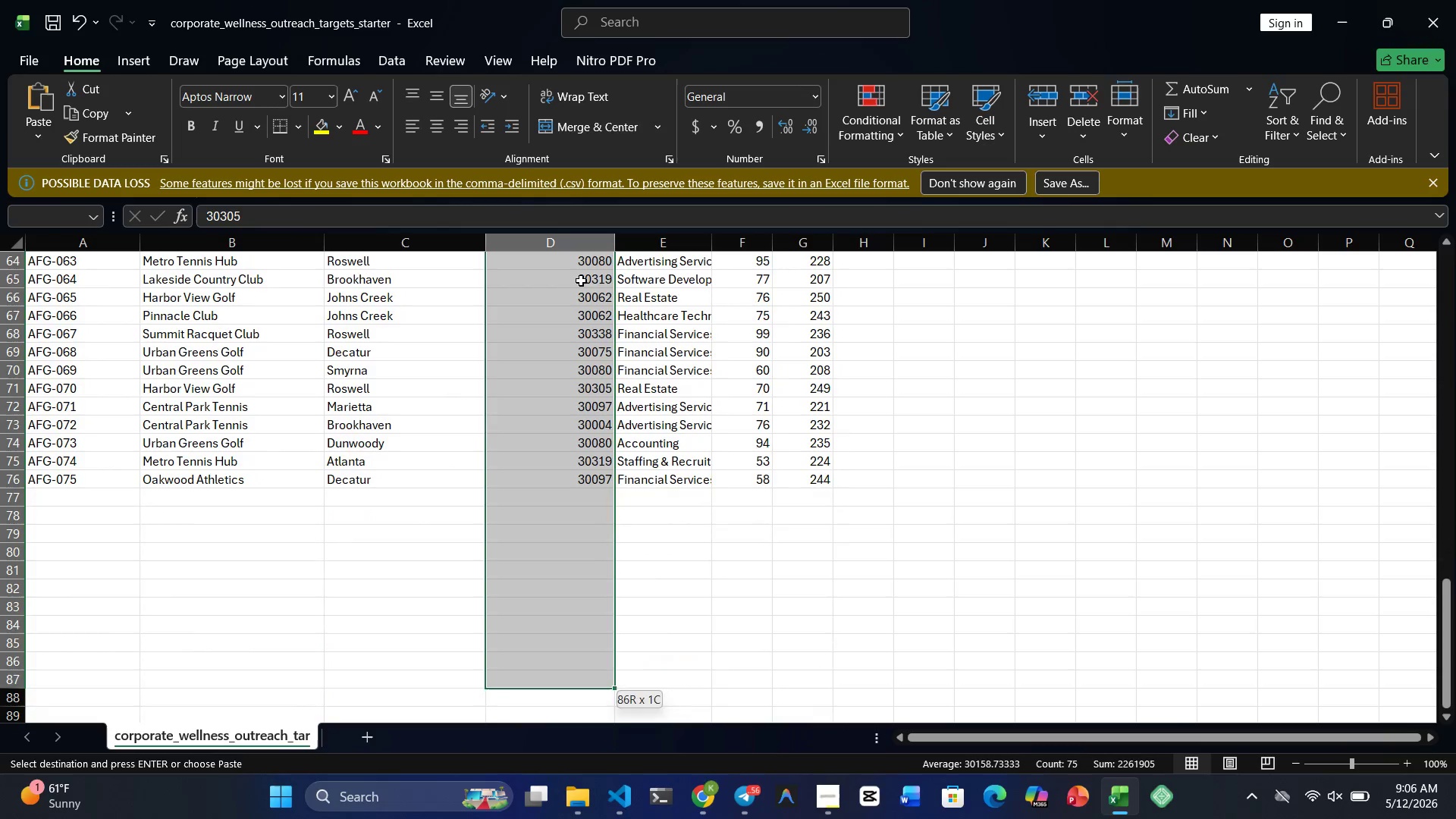 
hold_key(key=ArrowUp, duration=0.66)
 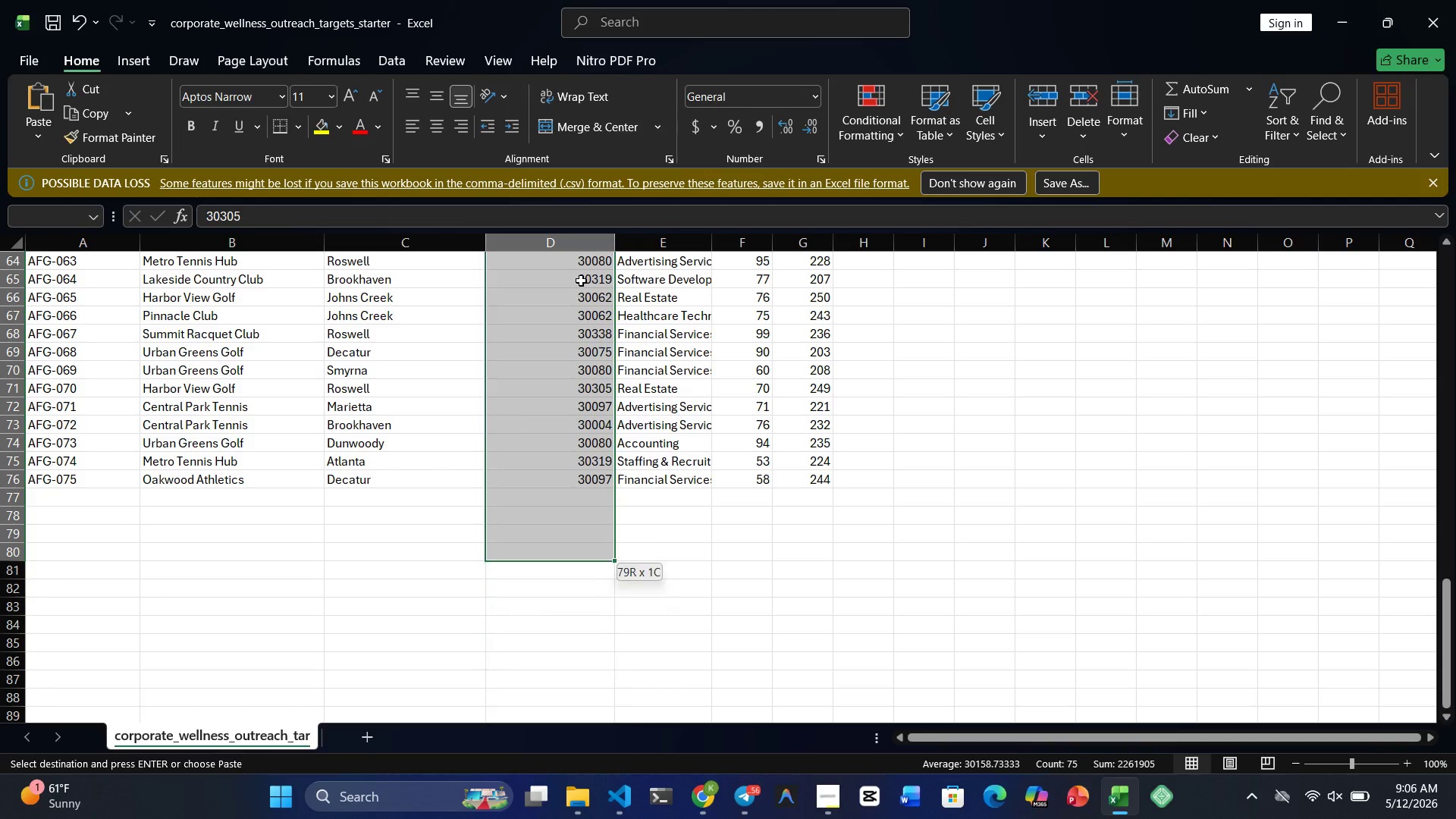 
key(Shift+ArrowUp)
 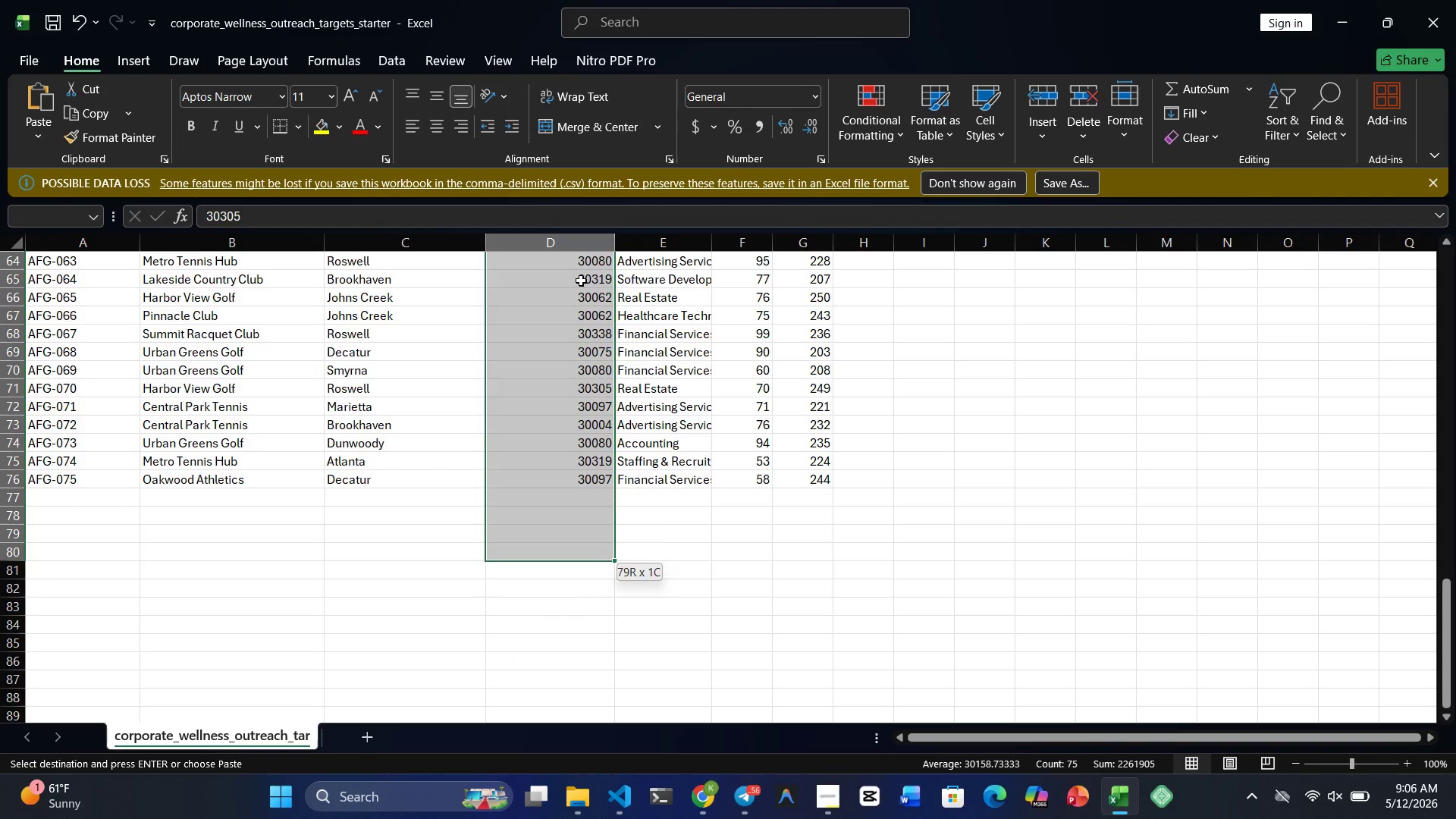 
key(Shift+ArrowUp)
 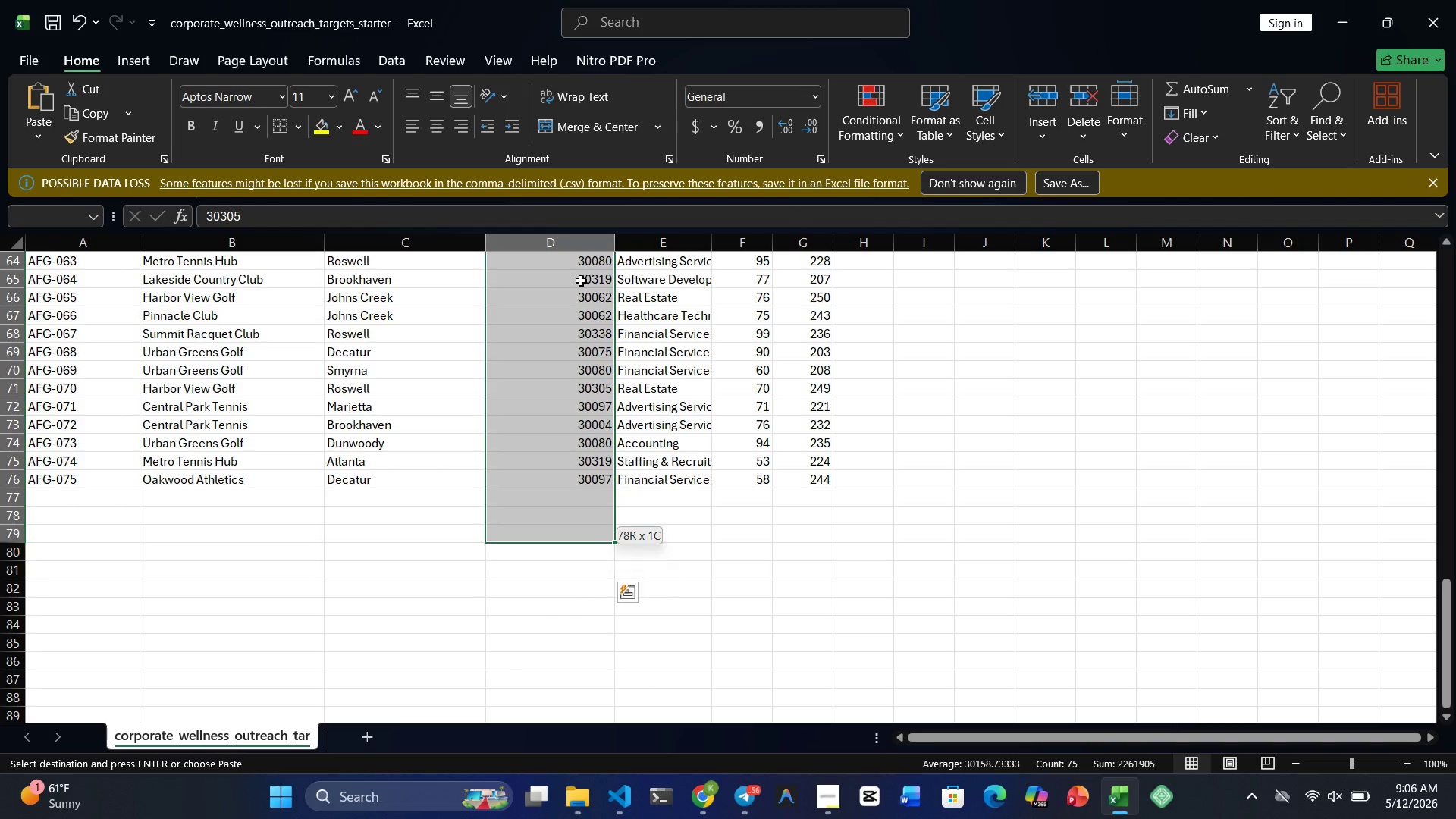 
key(Shift+ArrowUp)
 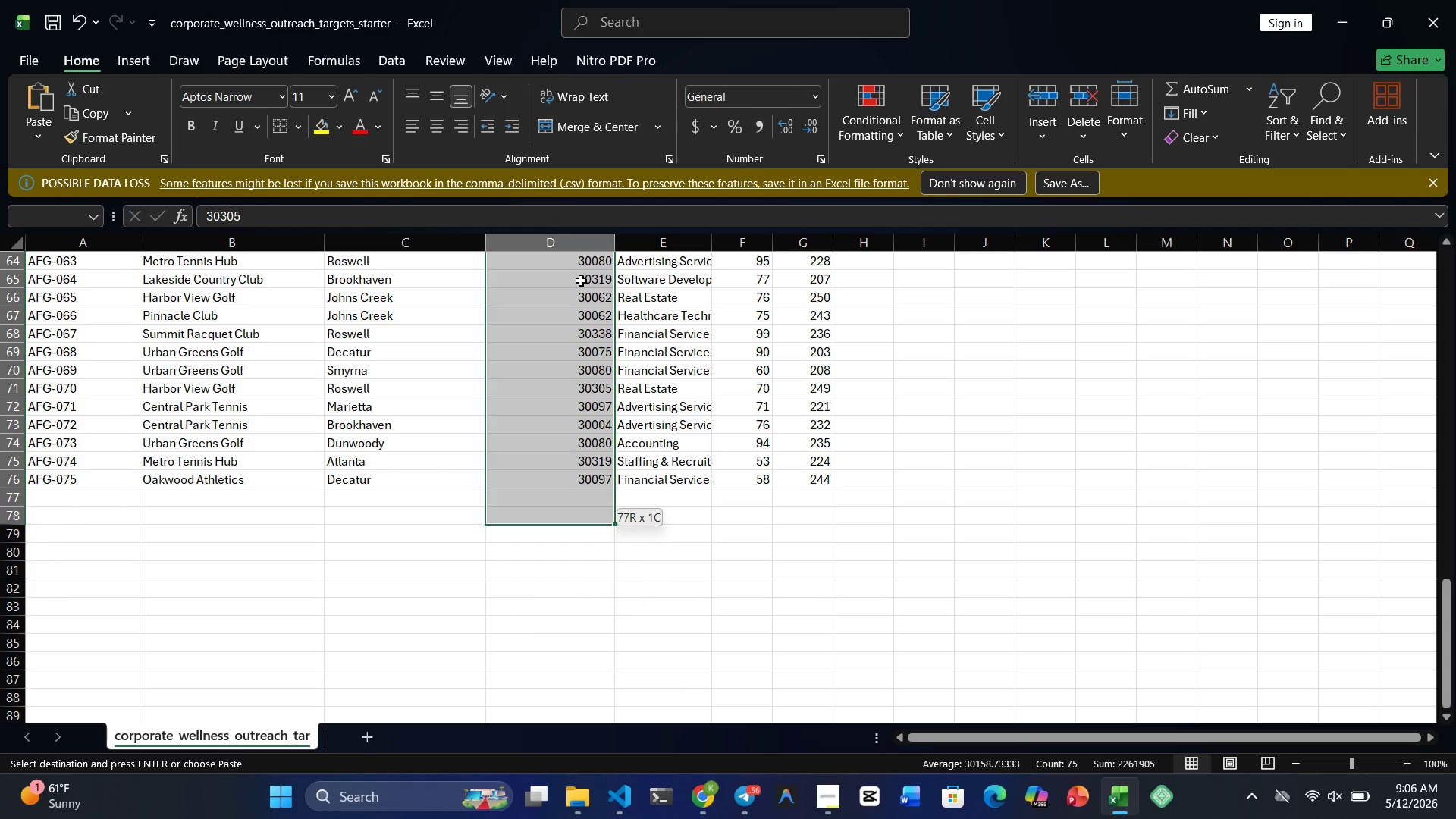 
key(Shift+ArrowUp)
 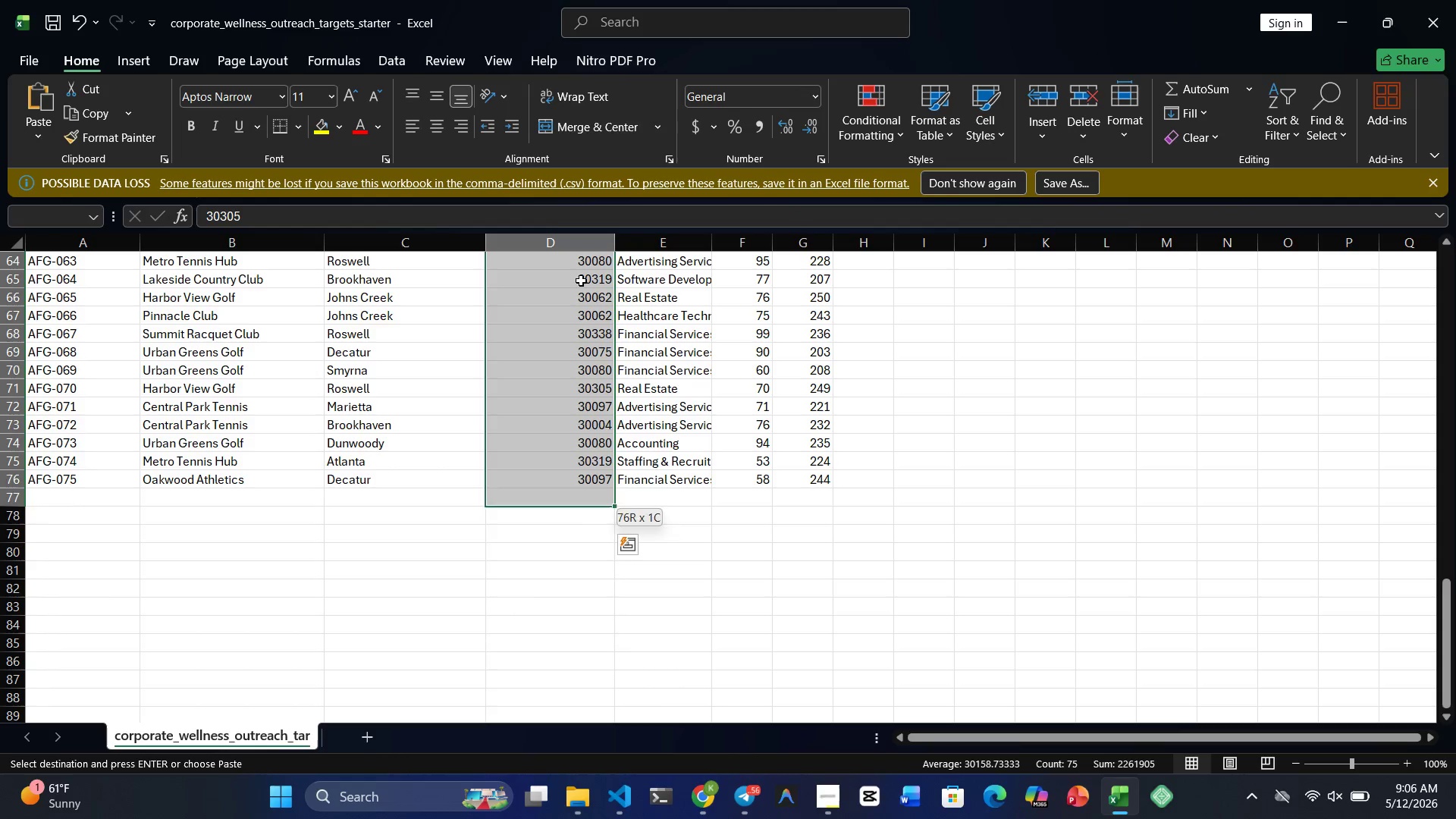 
key(Shift+ArrowUp)
 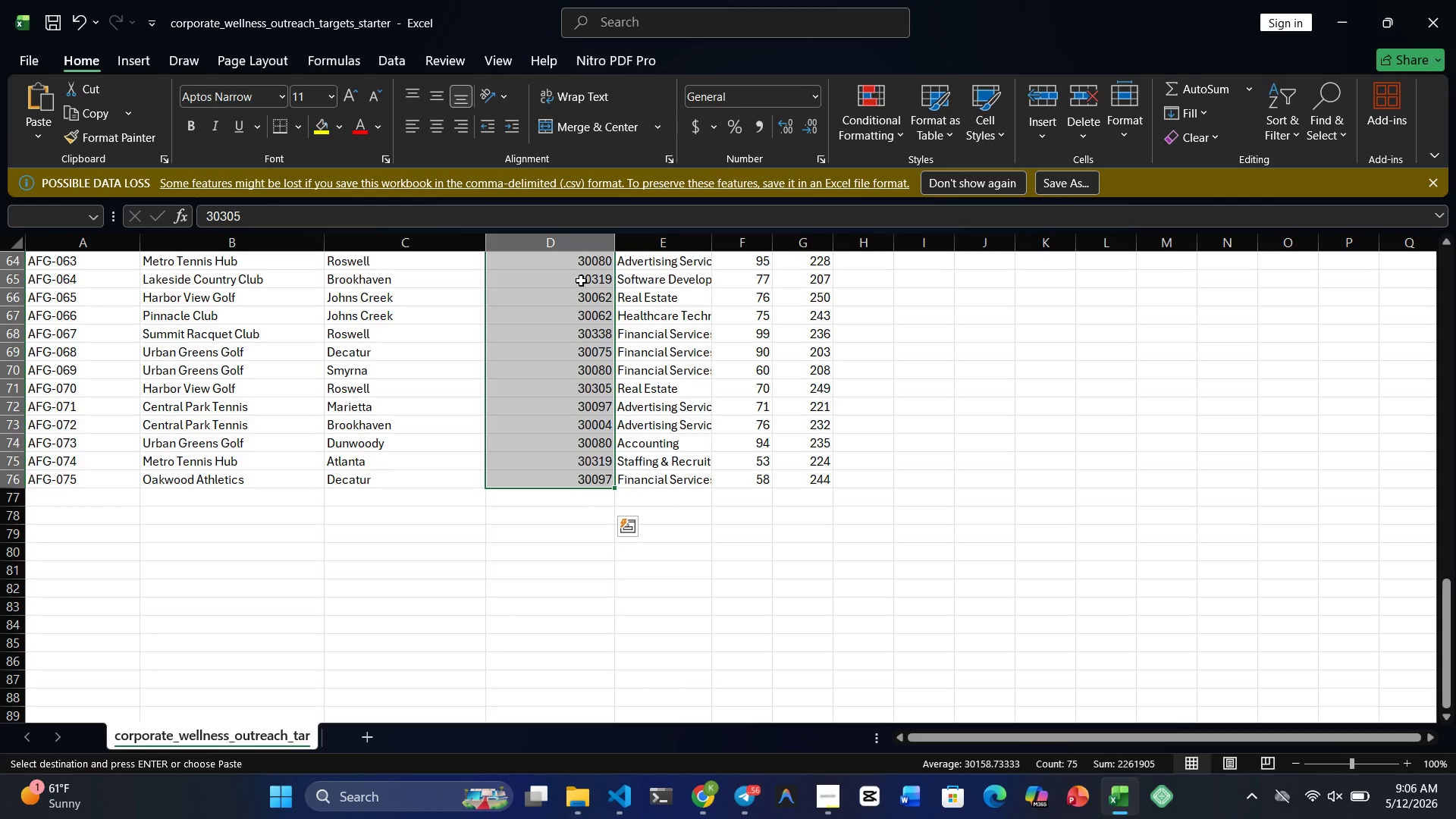 
key(Control+C)
 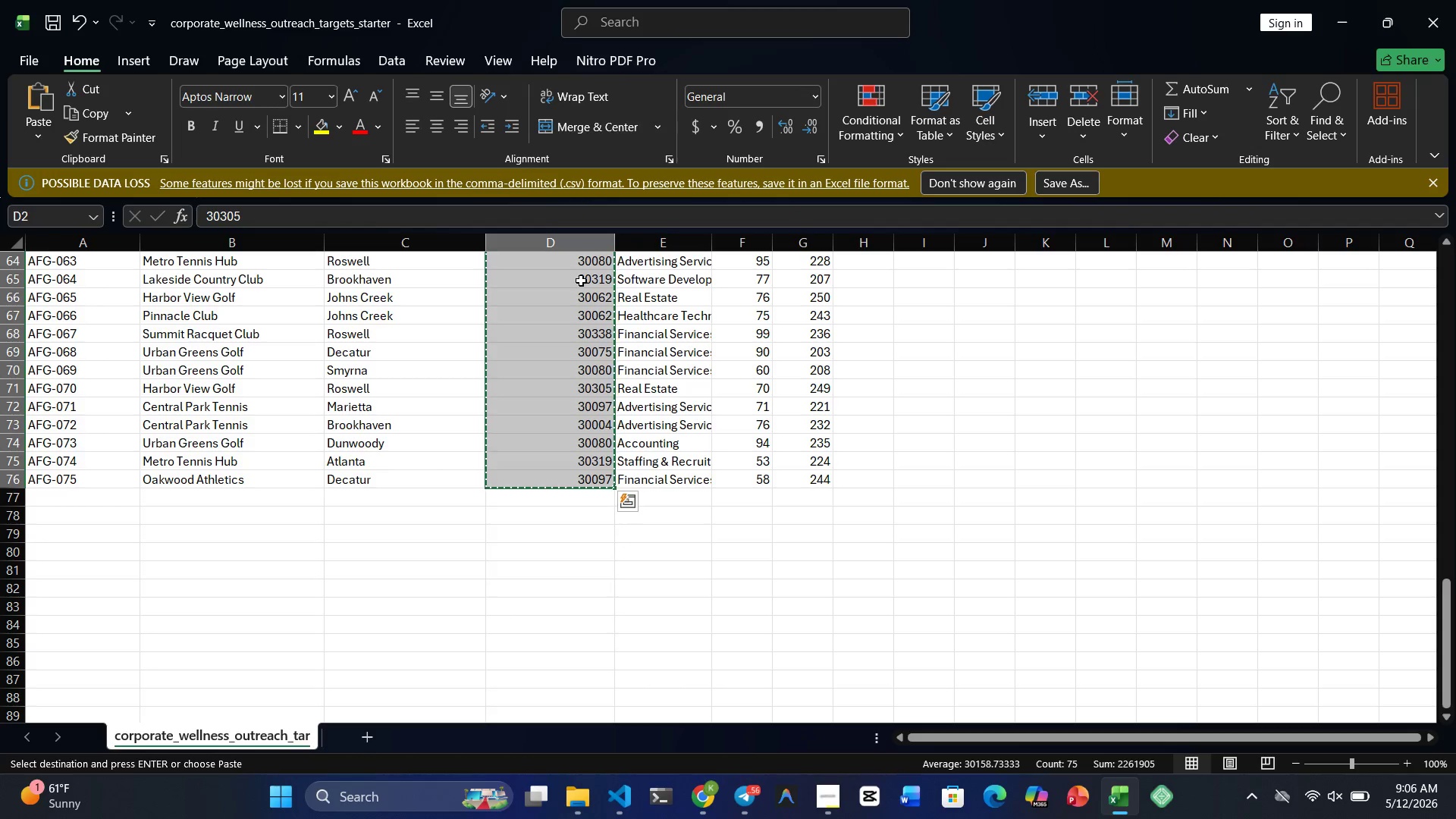 
key(Meta+4)
 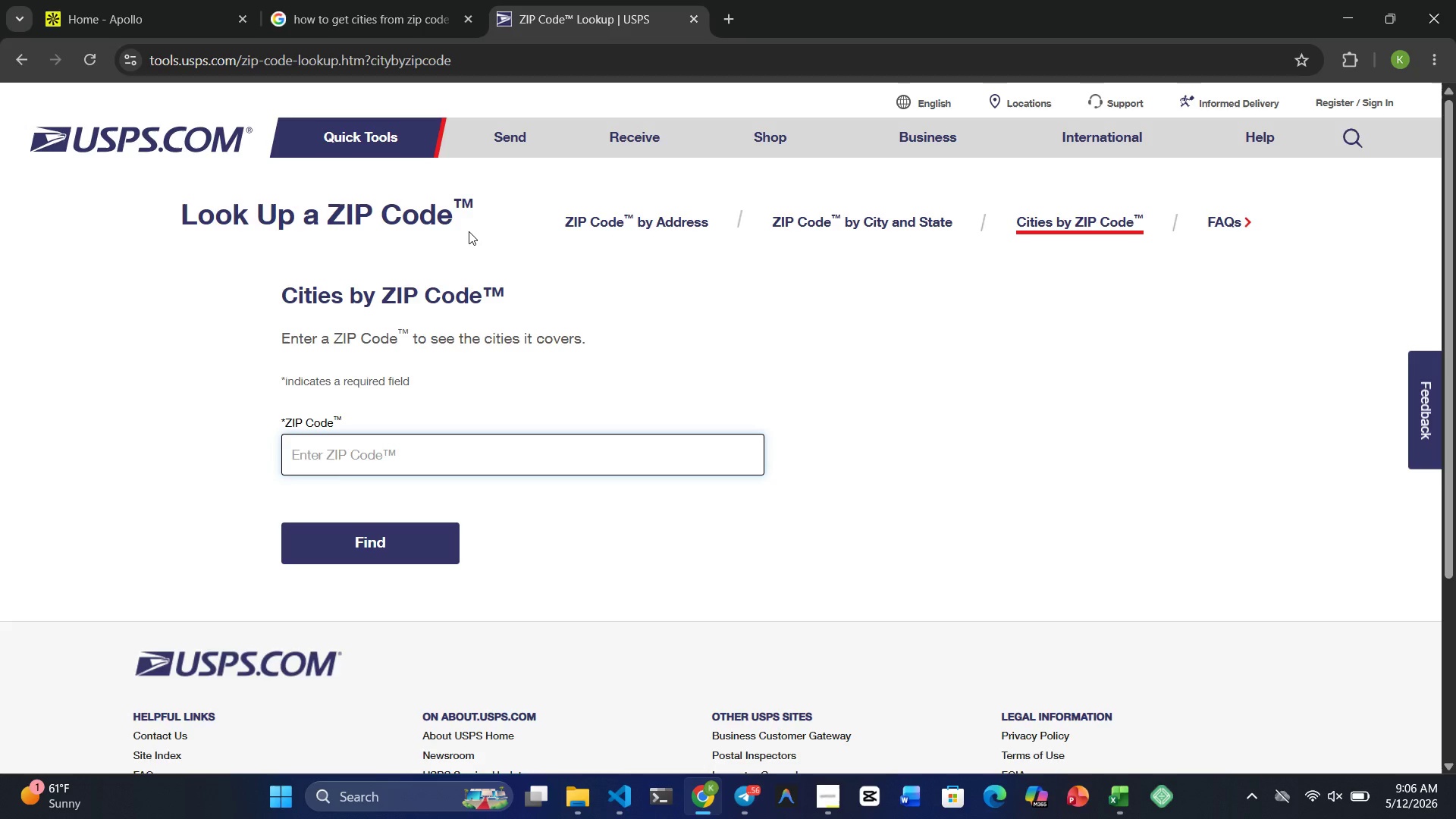 
key(Control+V)
 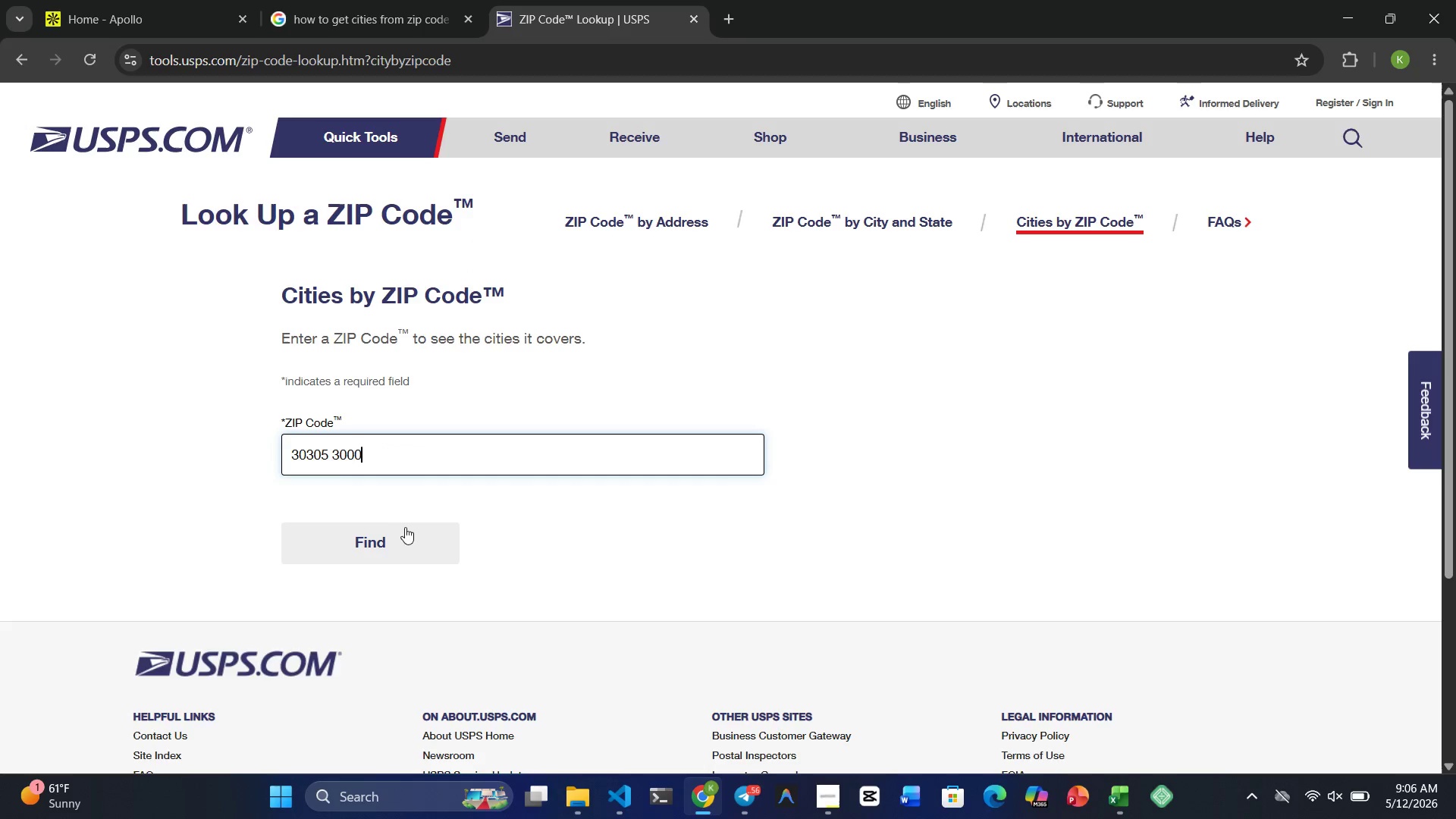 
left_click([395, 541])
 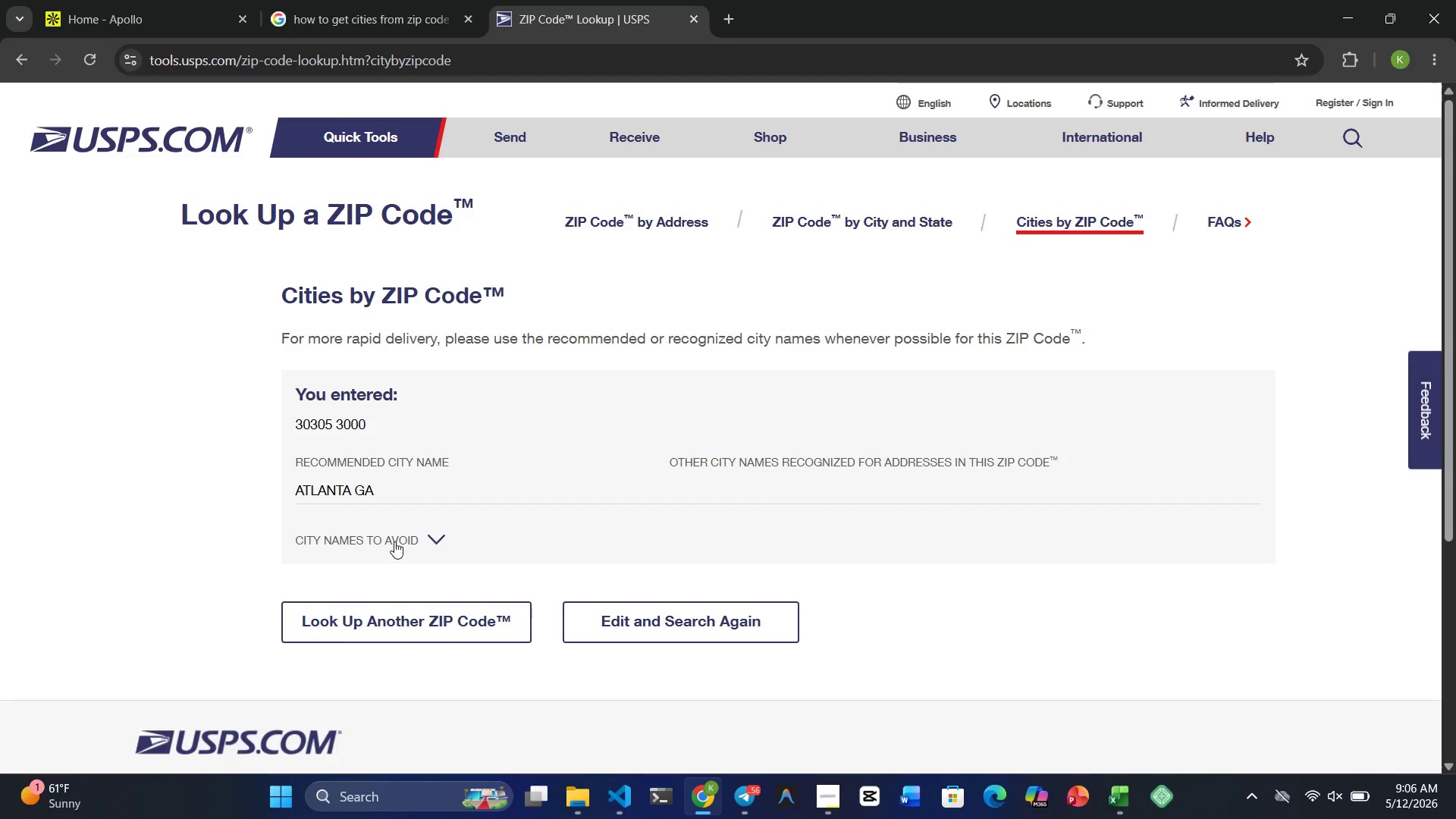 
wait(12.16)
 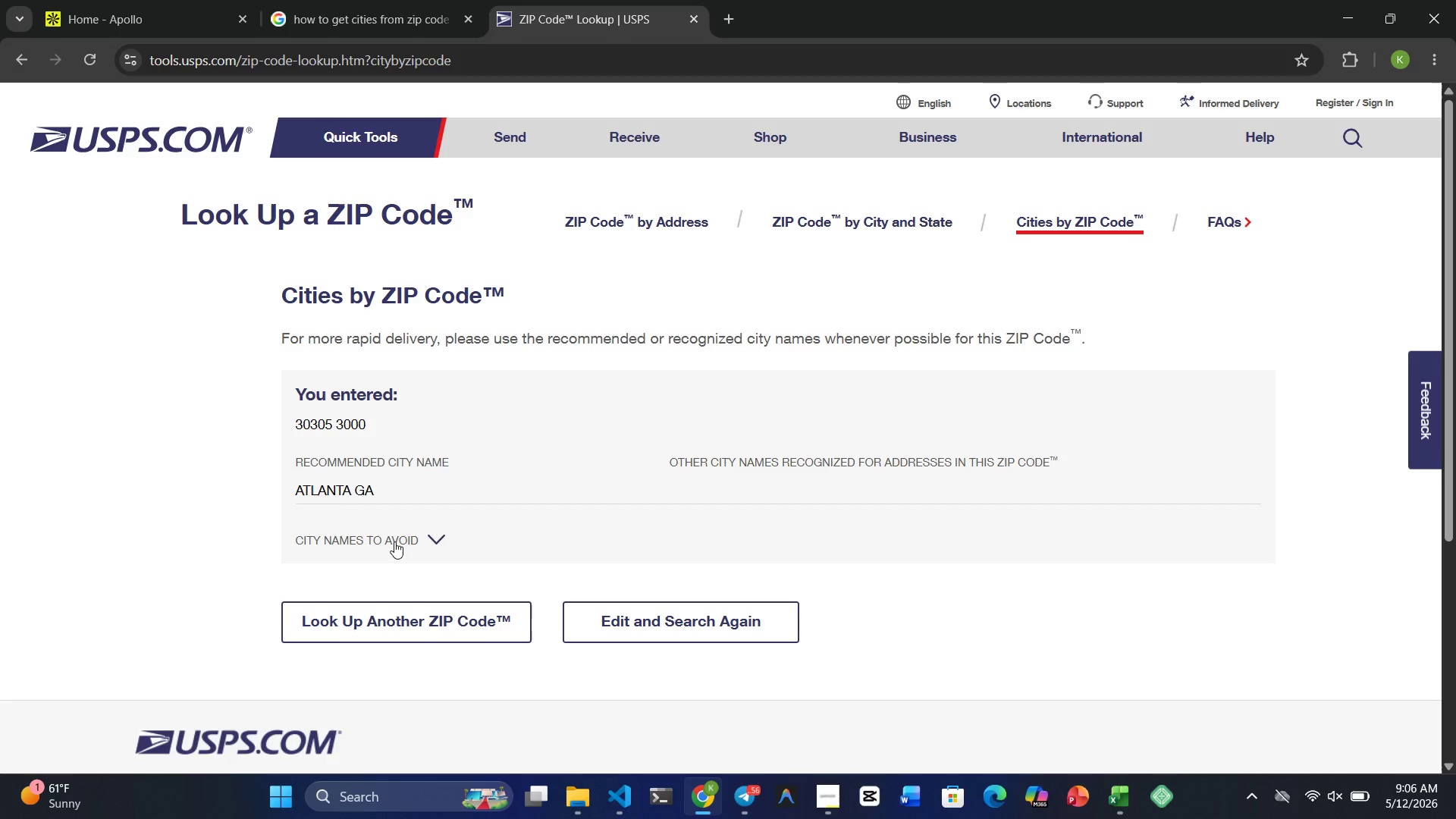 
key(Meta+4)
 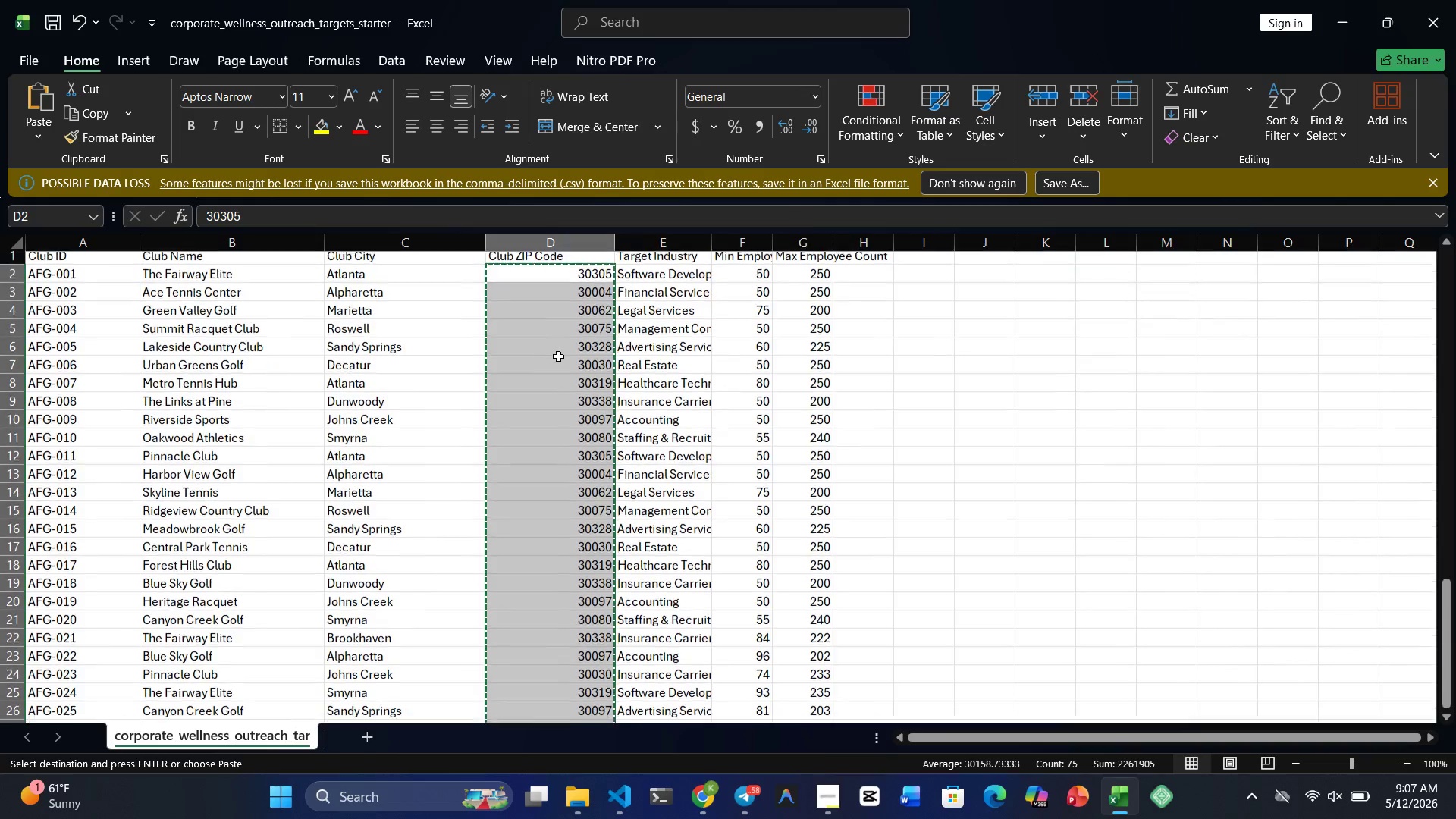 
wait(5.05)
 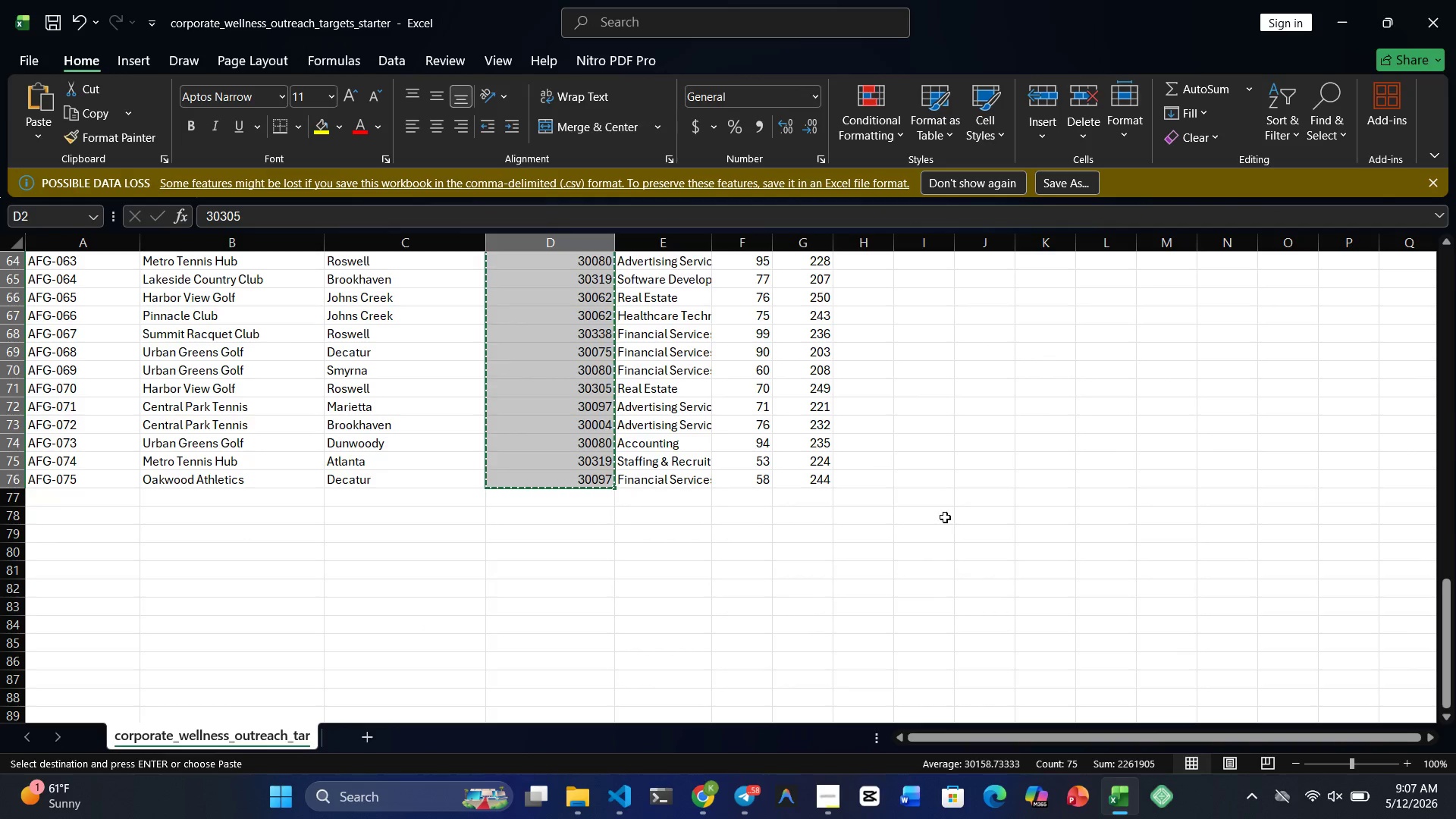 
left_click([601, 292])
 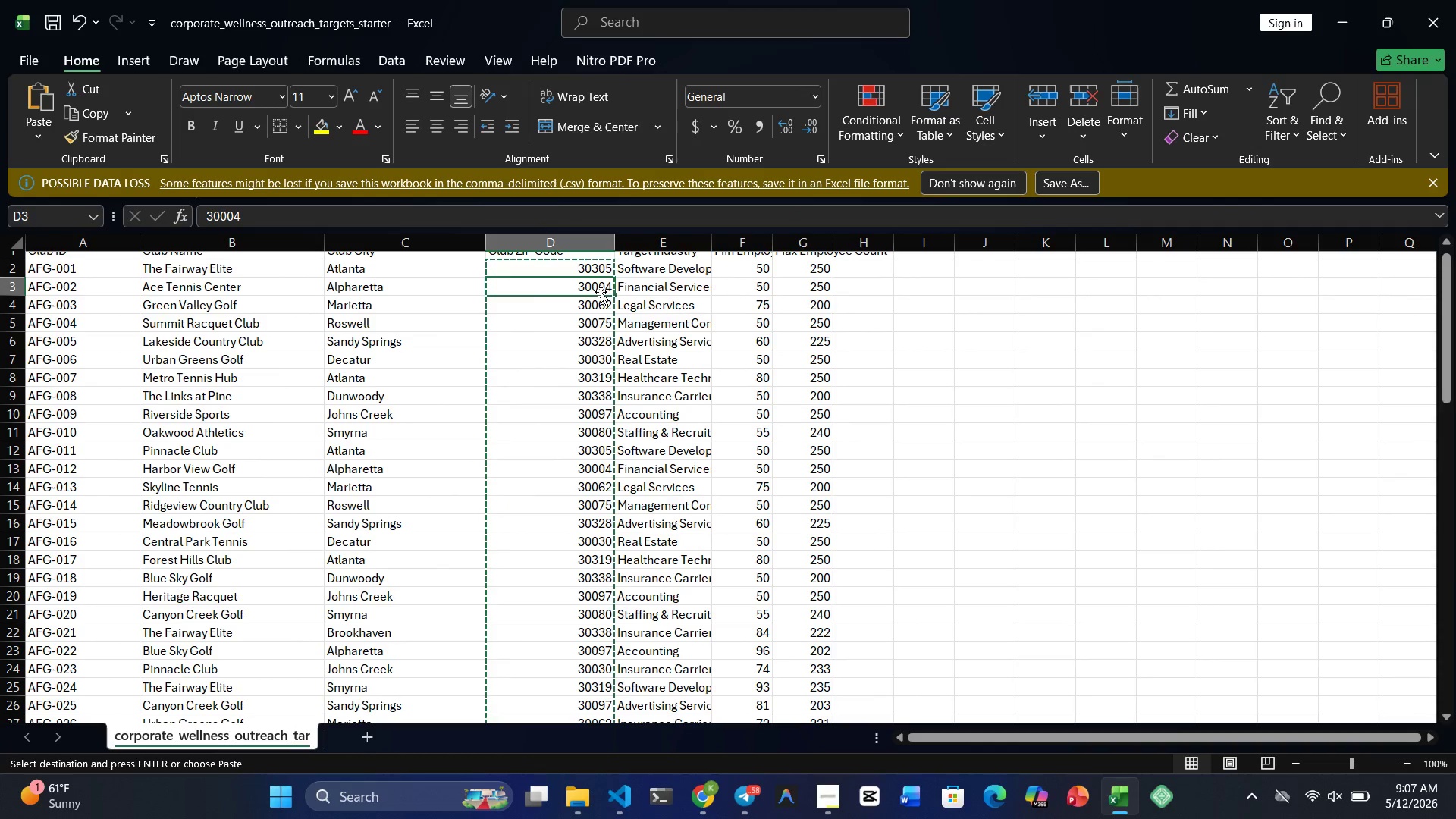 
key(Control+C)
 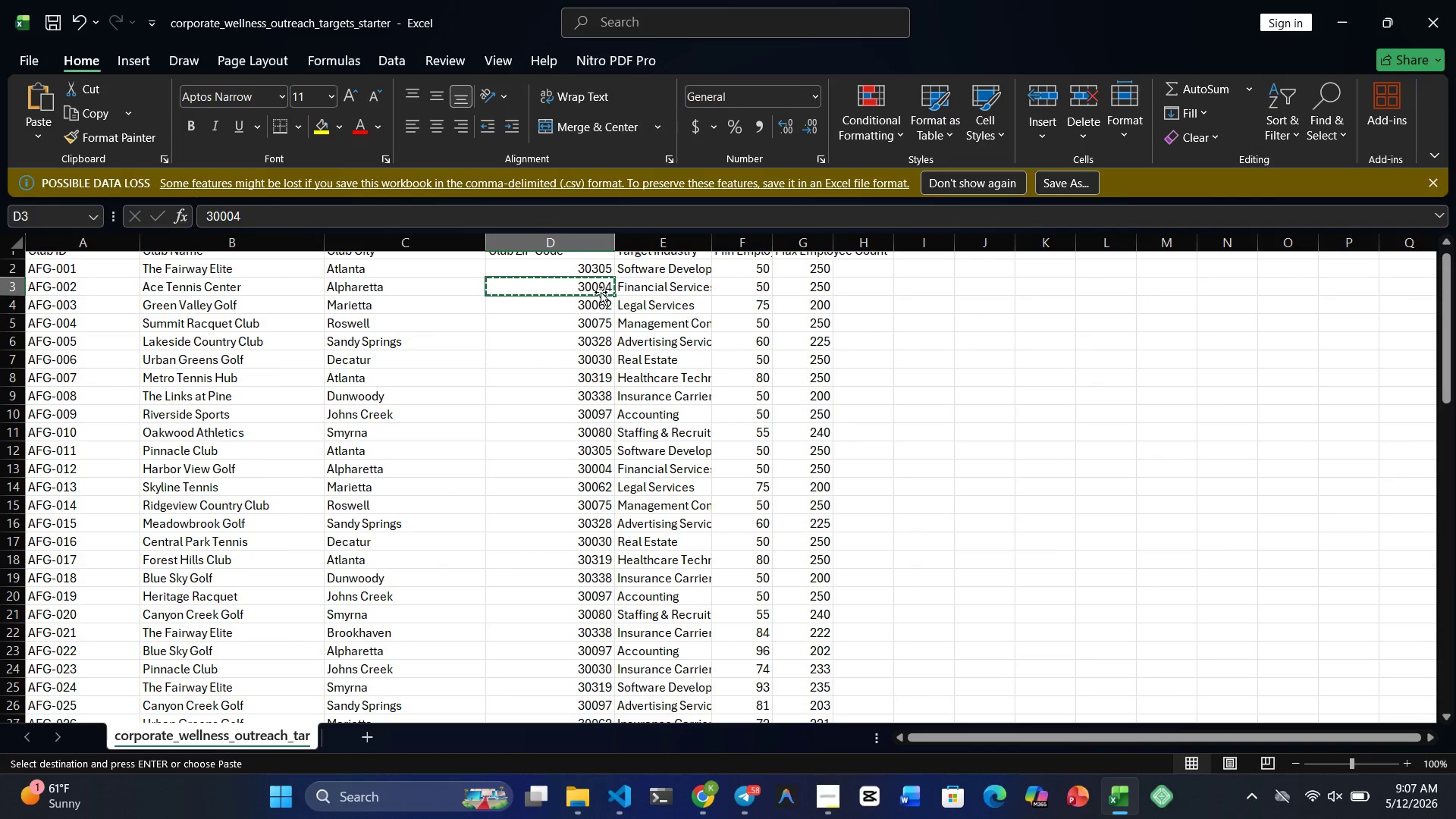 
key(Meta+MetaLeft)
 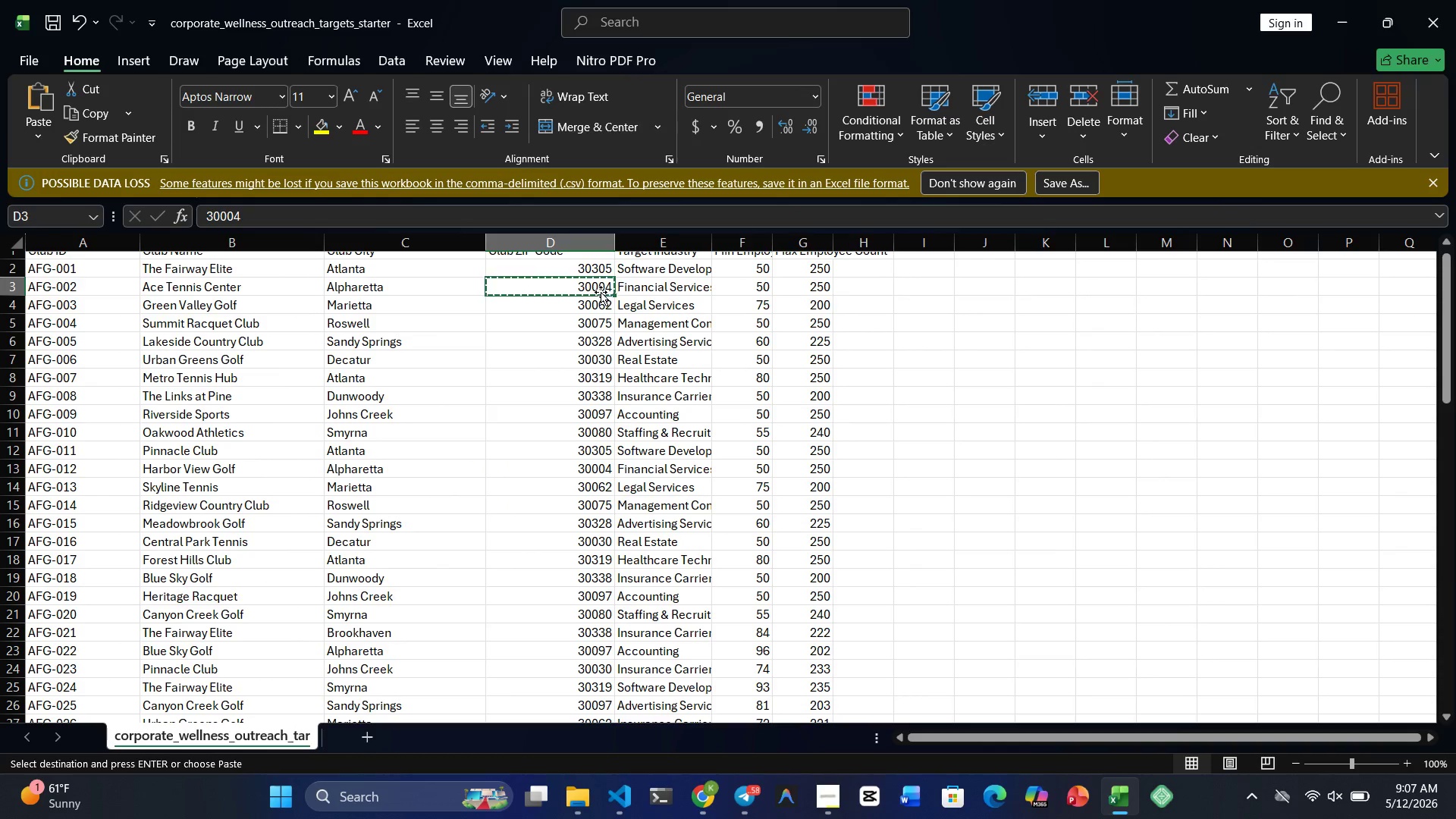 
key(Meta+4)
 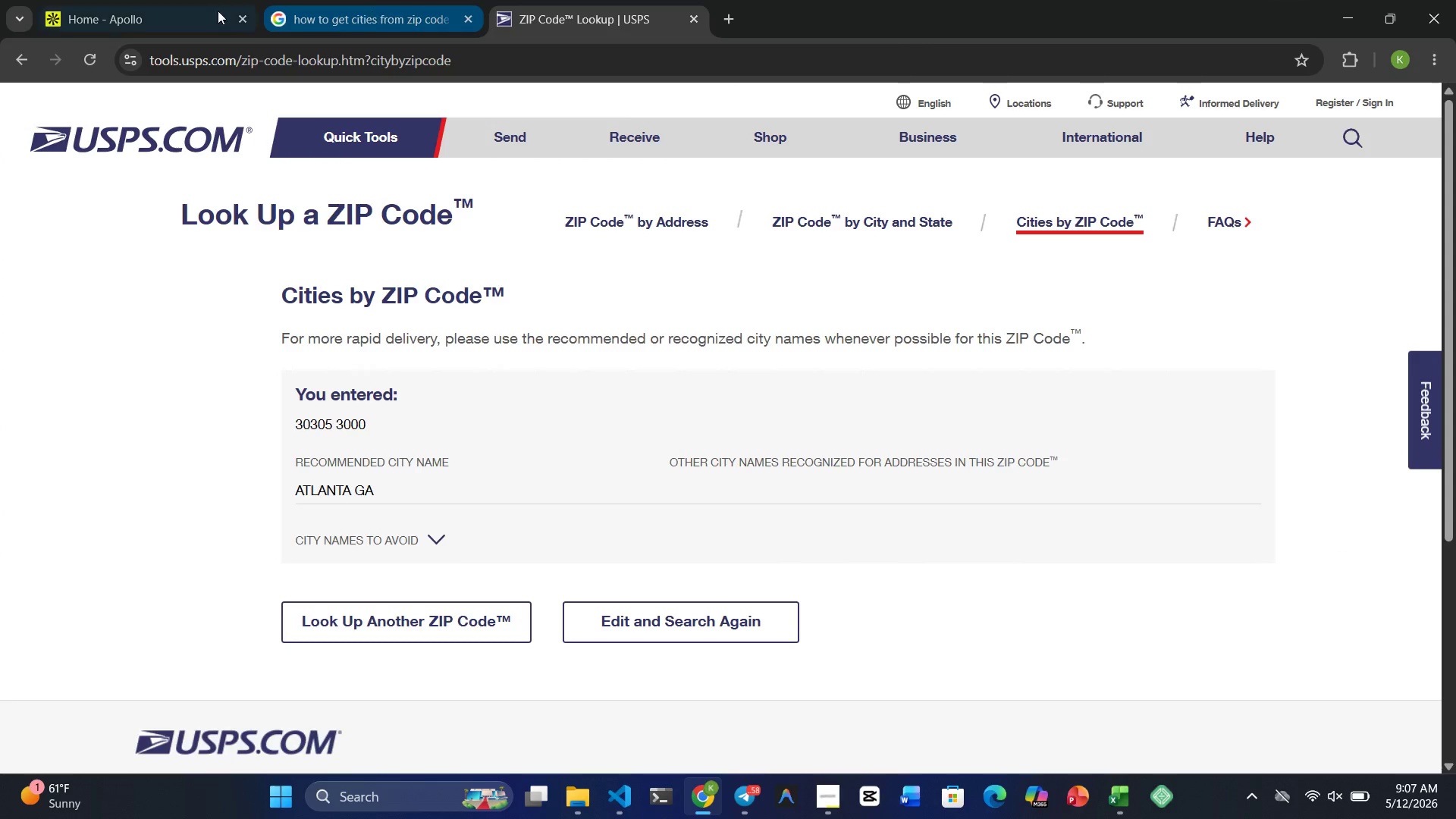 
left_click([121, 17])
 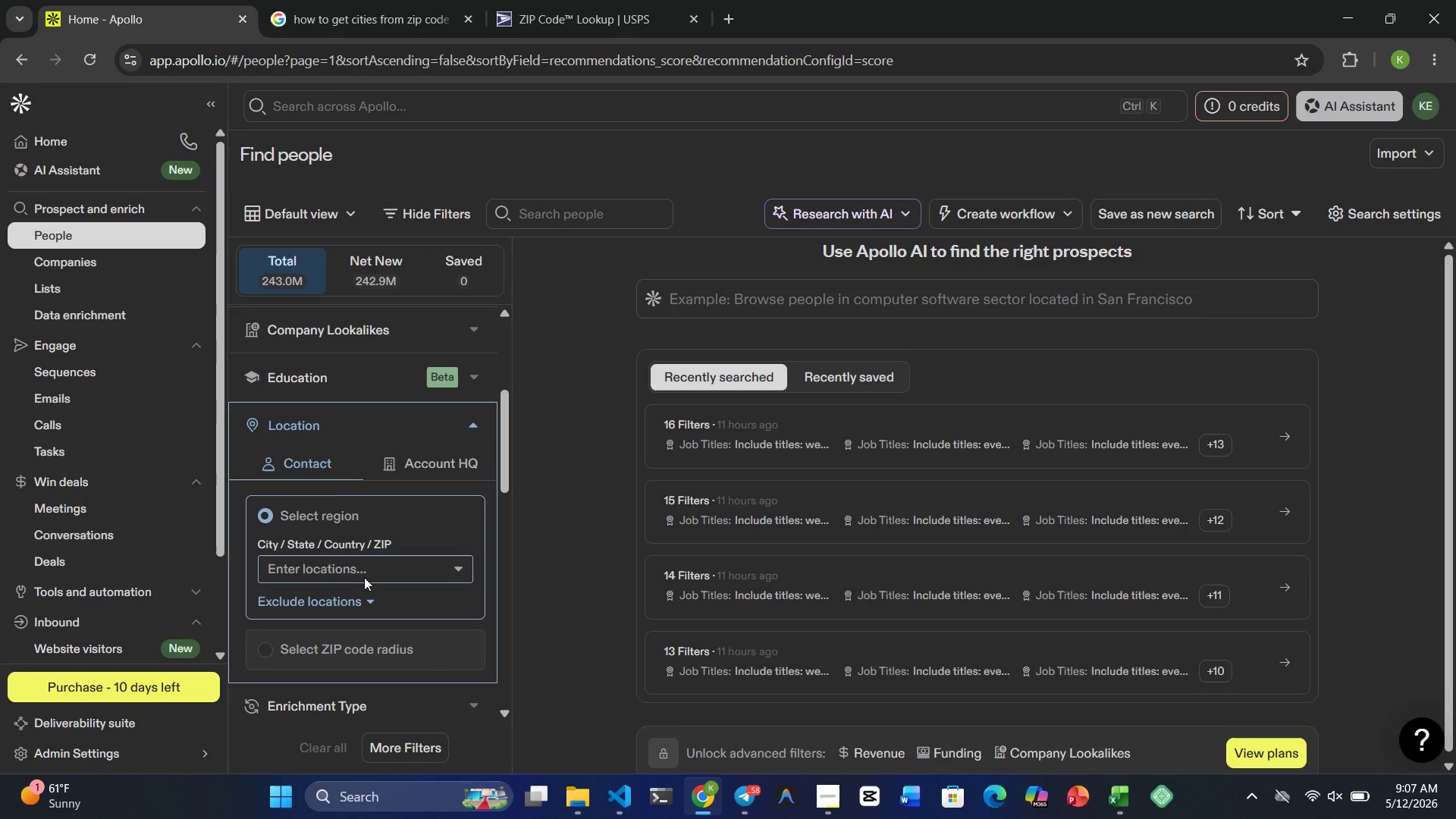 
left_click([353, 565])
 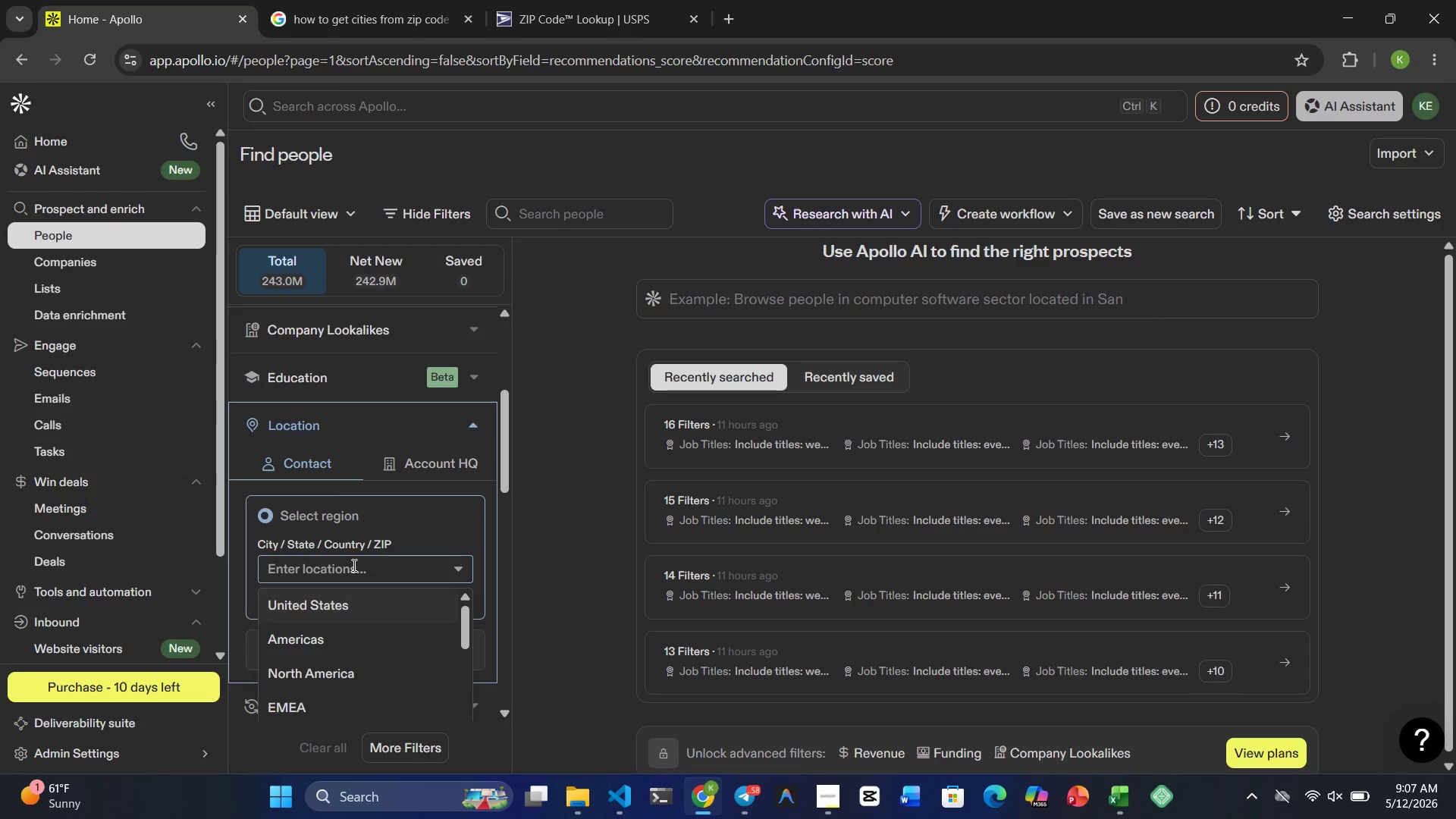 
key(Control+V)
 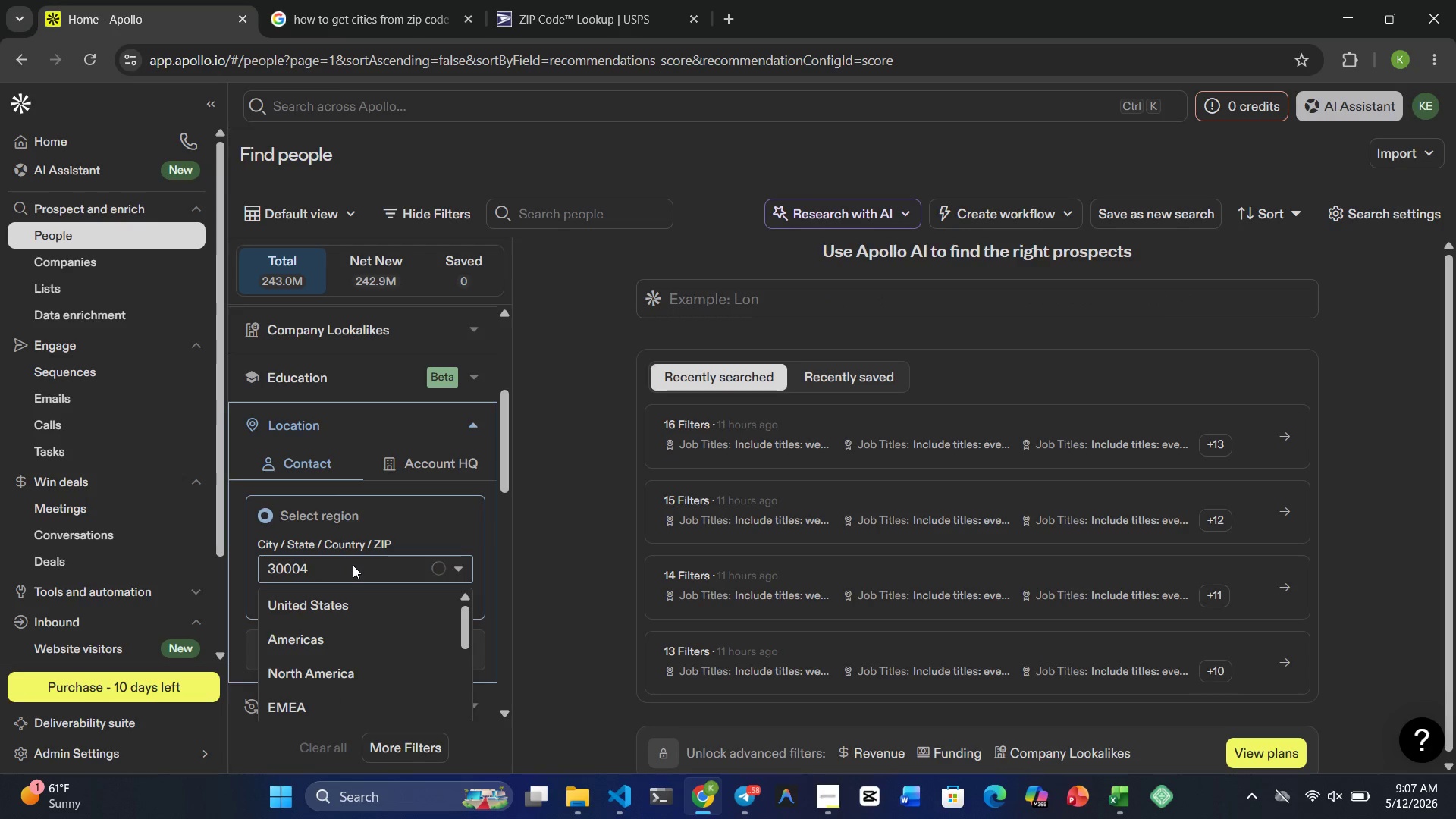 
hold_key(key=Backspace, duration=0.39)
 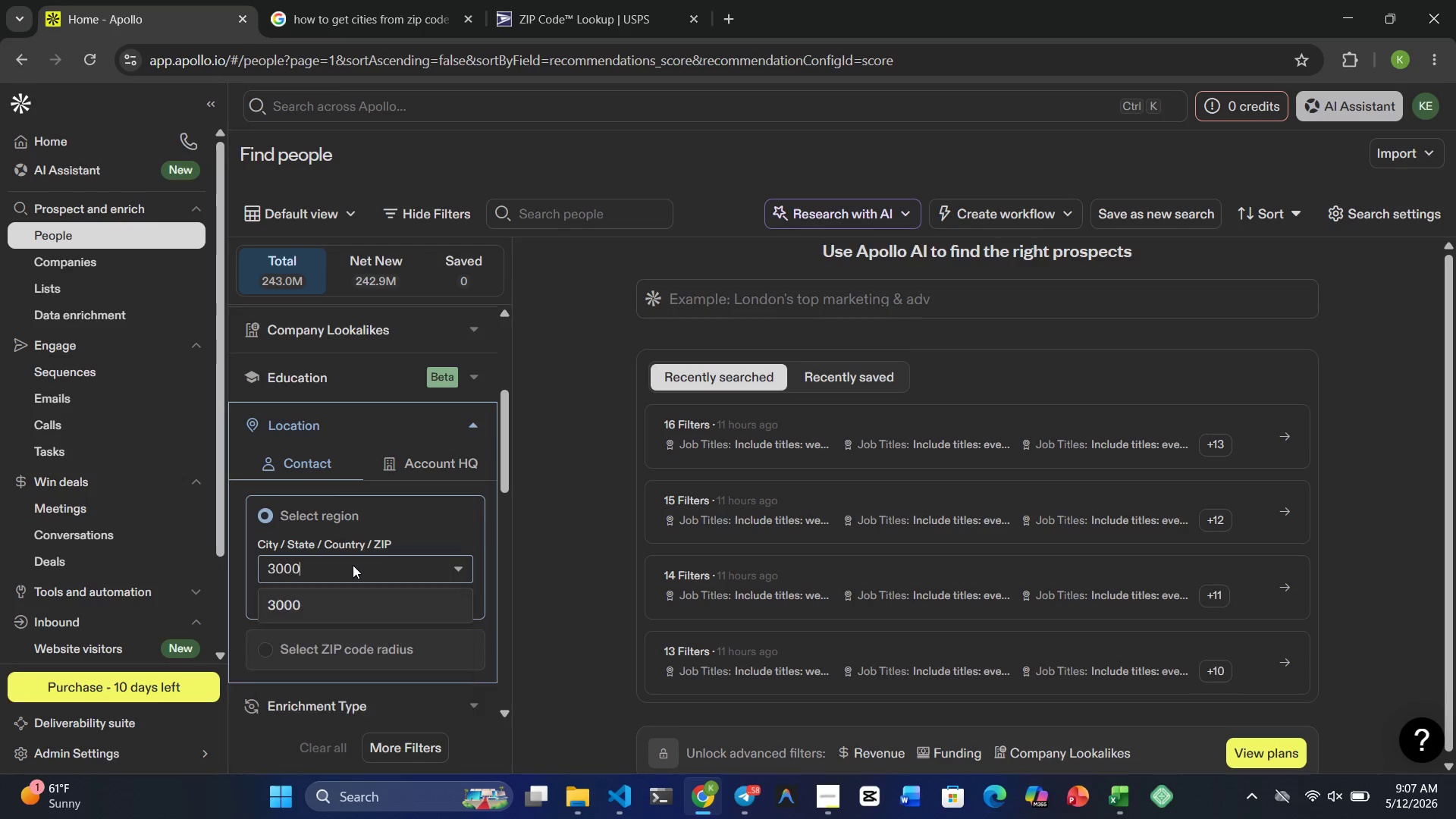 
hold_key(key=Backspace, duration=0.33)
 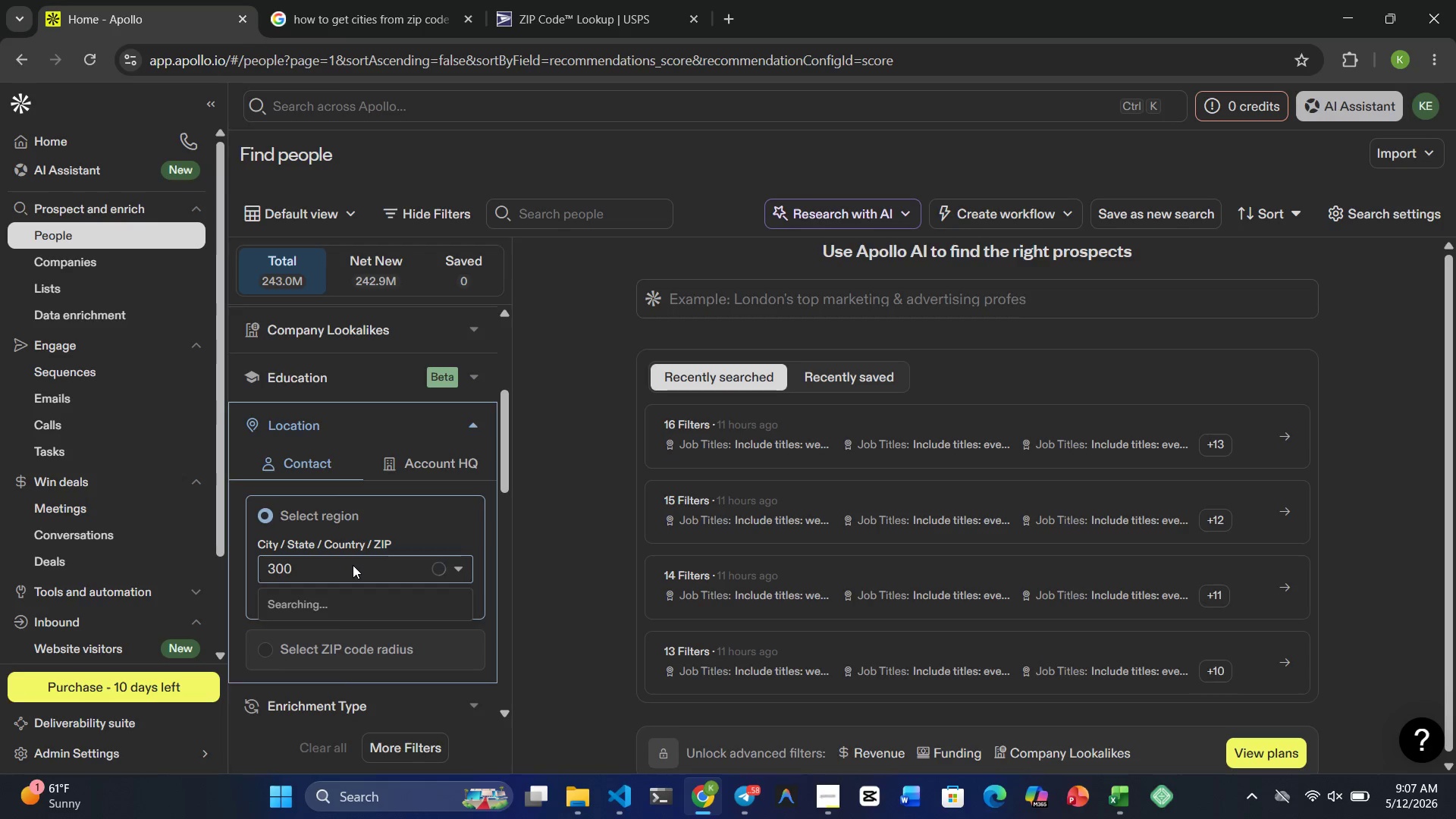 
key(Backspace)
key(Backspace)
key(Backspace)
type(Atlanta)
 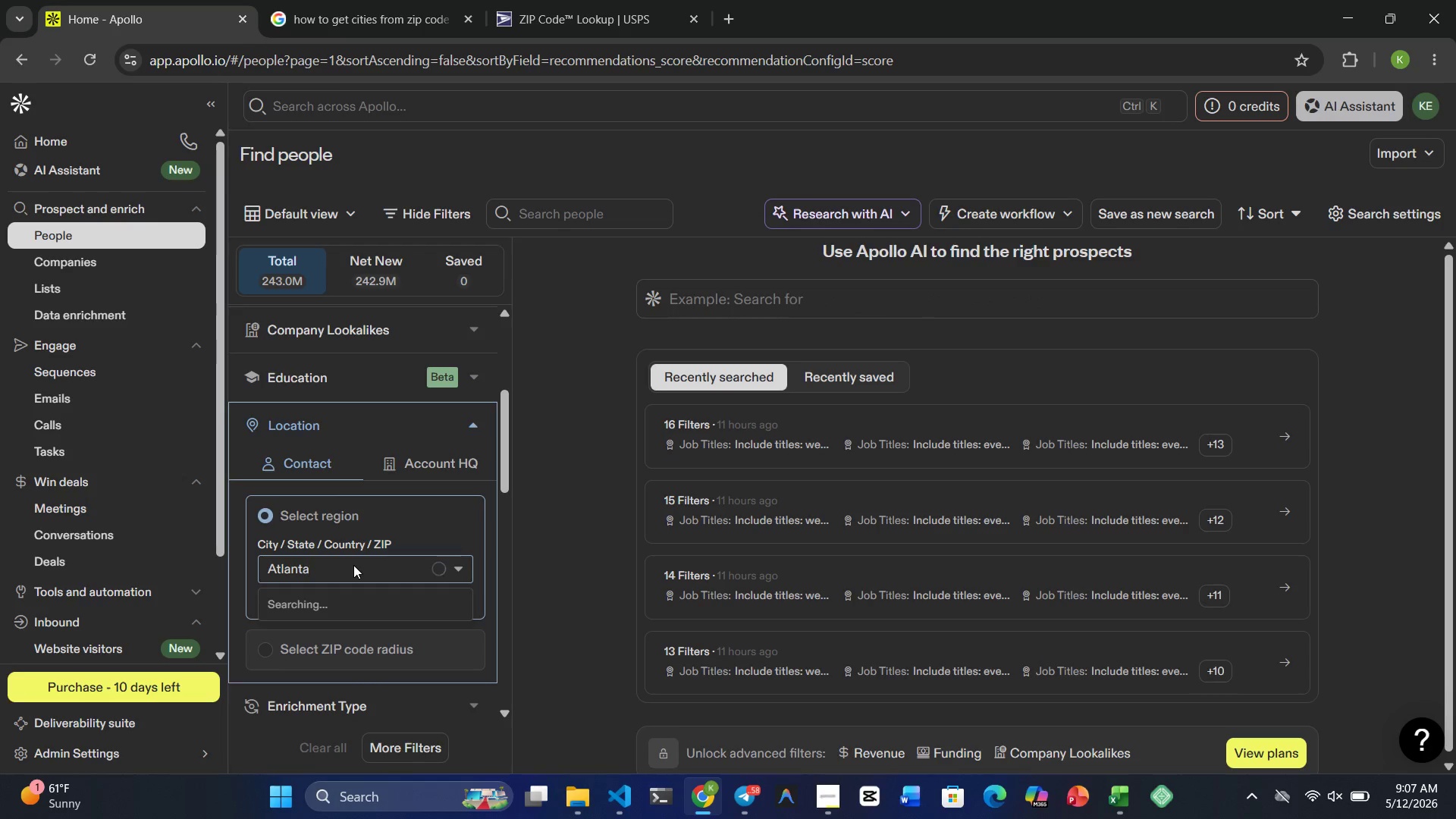 
left_click([316, 603])
 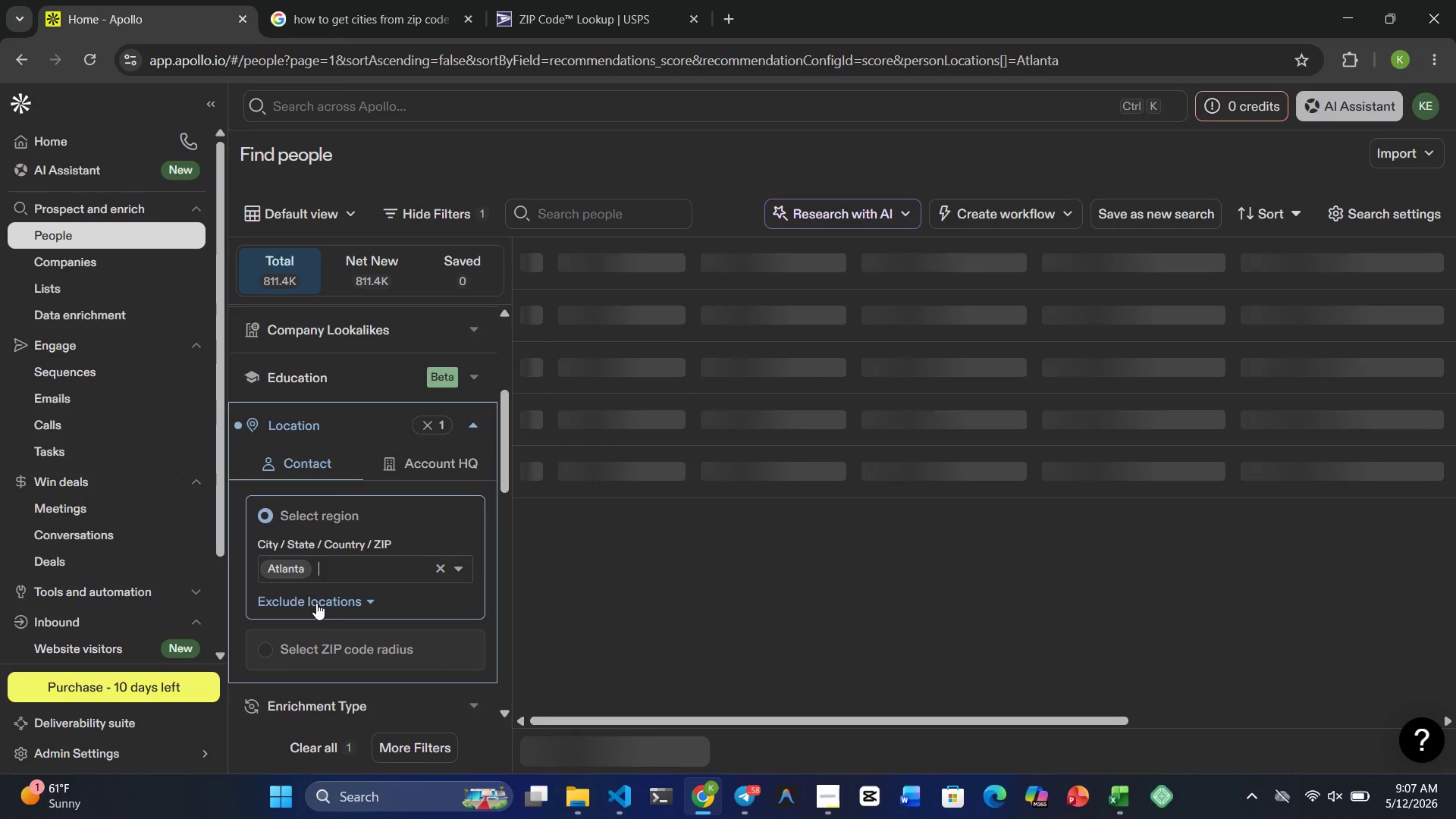 
wait(9.81)
 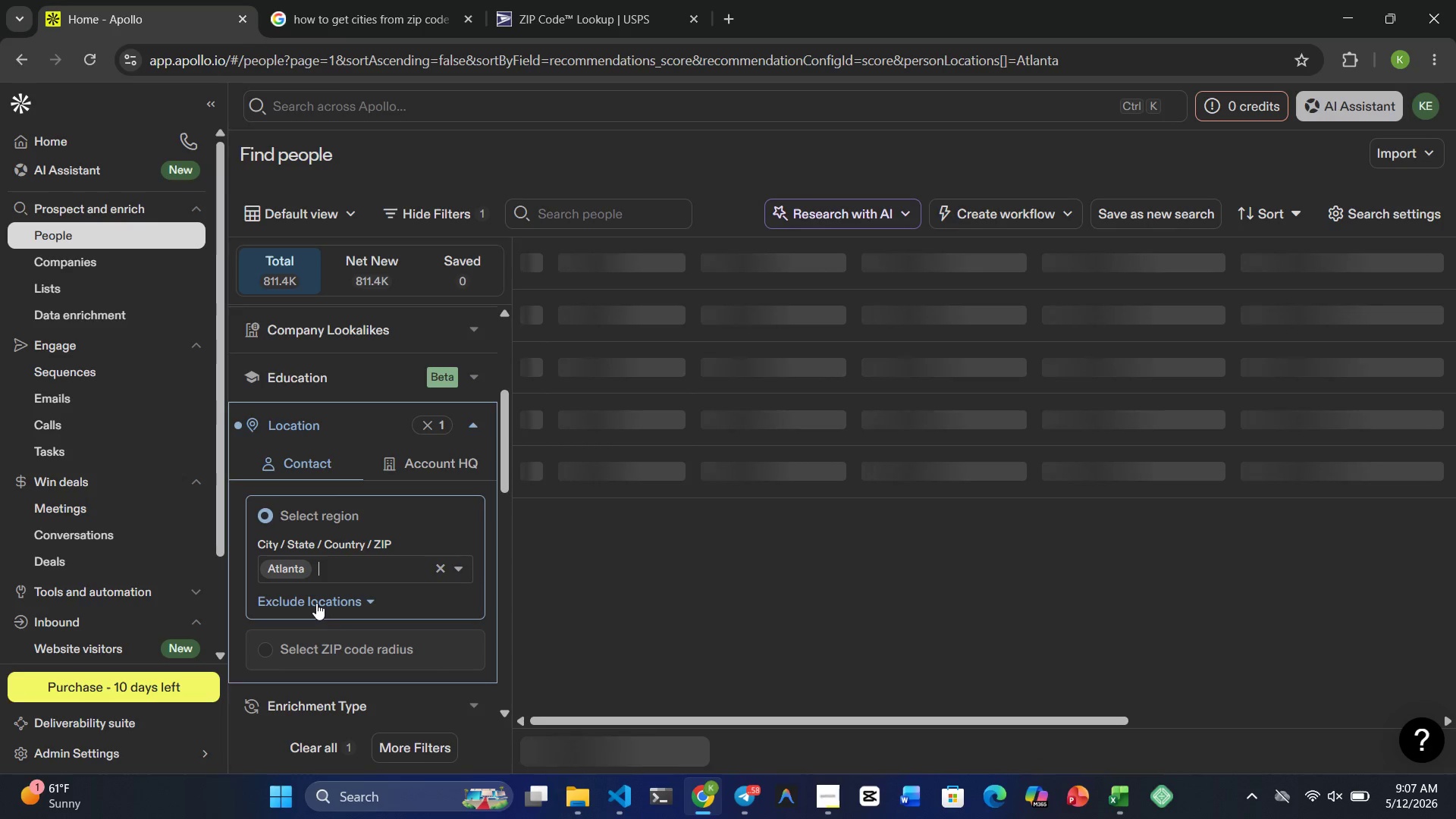 
key(Meta+MetaLeft)
 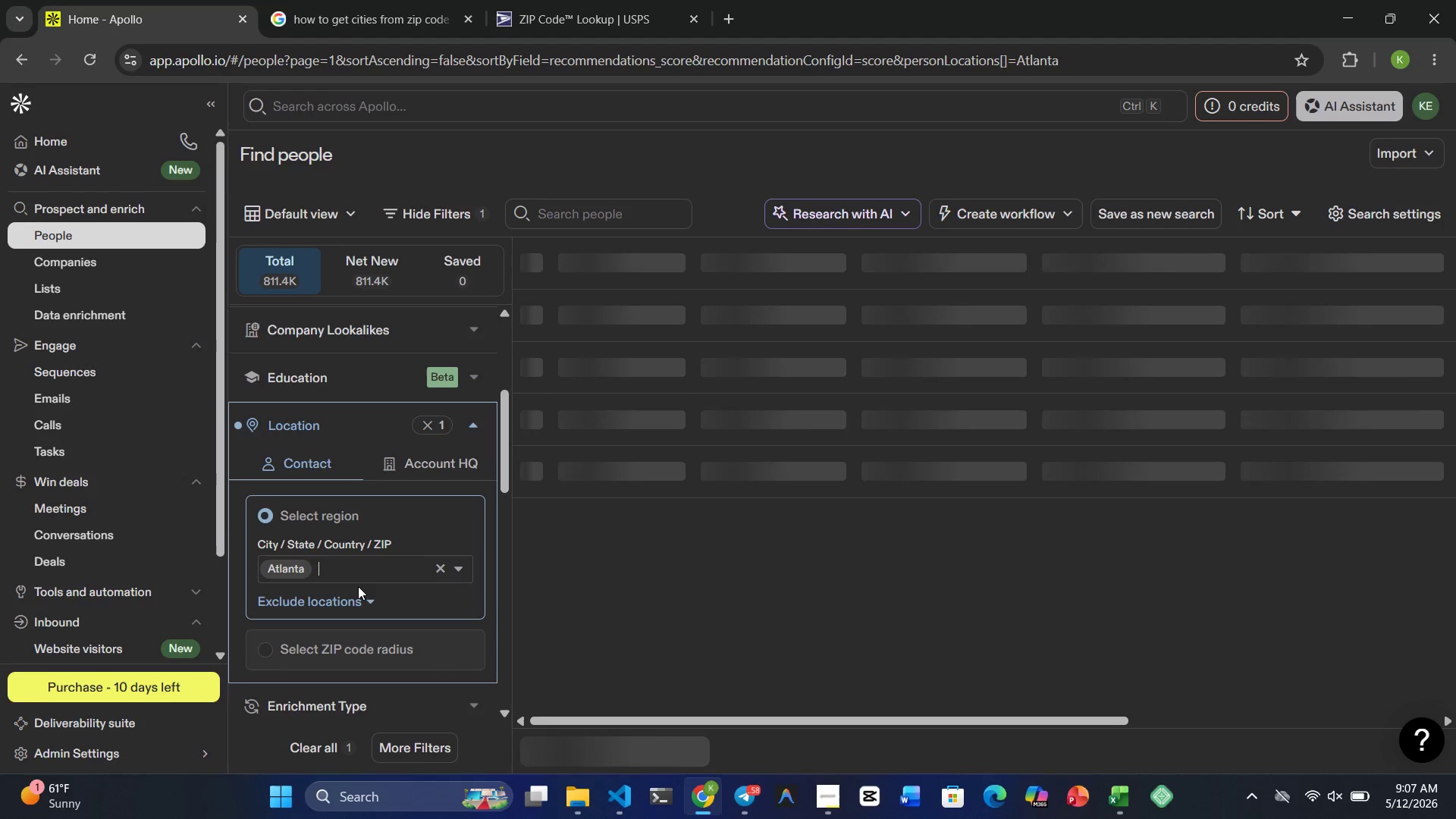 
key(Meta+4)
 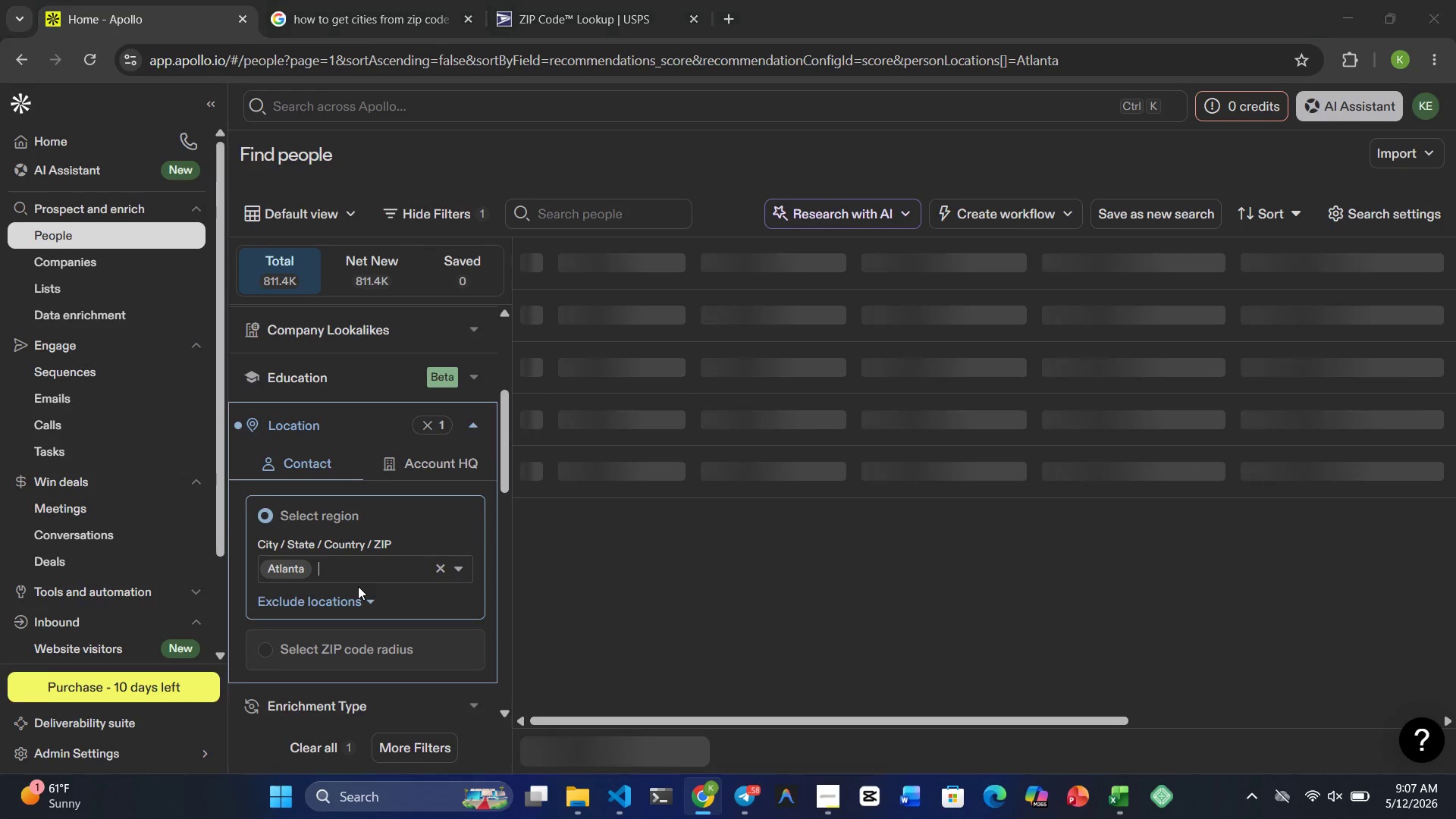 
key(Meta+MetaLeft)
 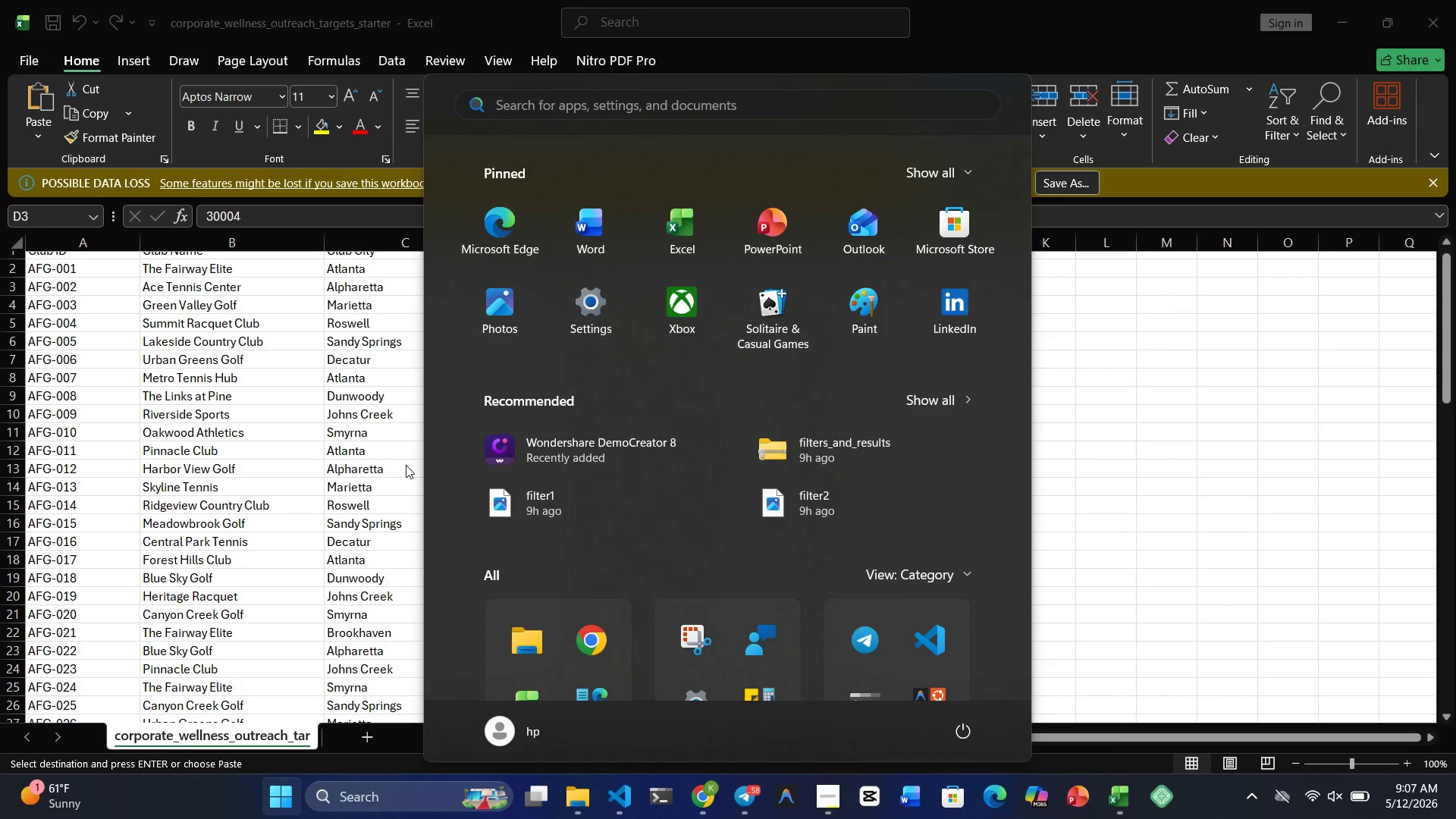 
key(Meta+MetaLeft)
 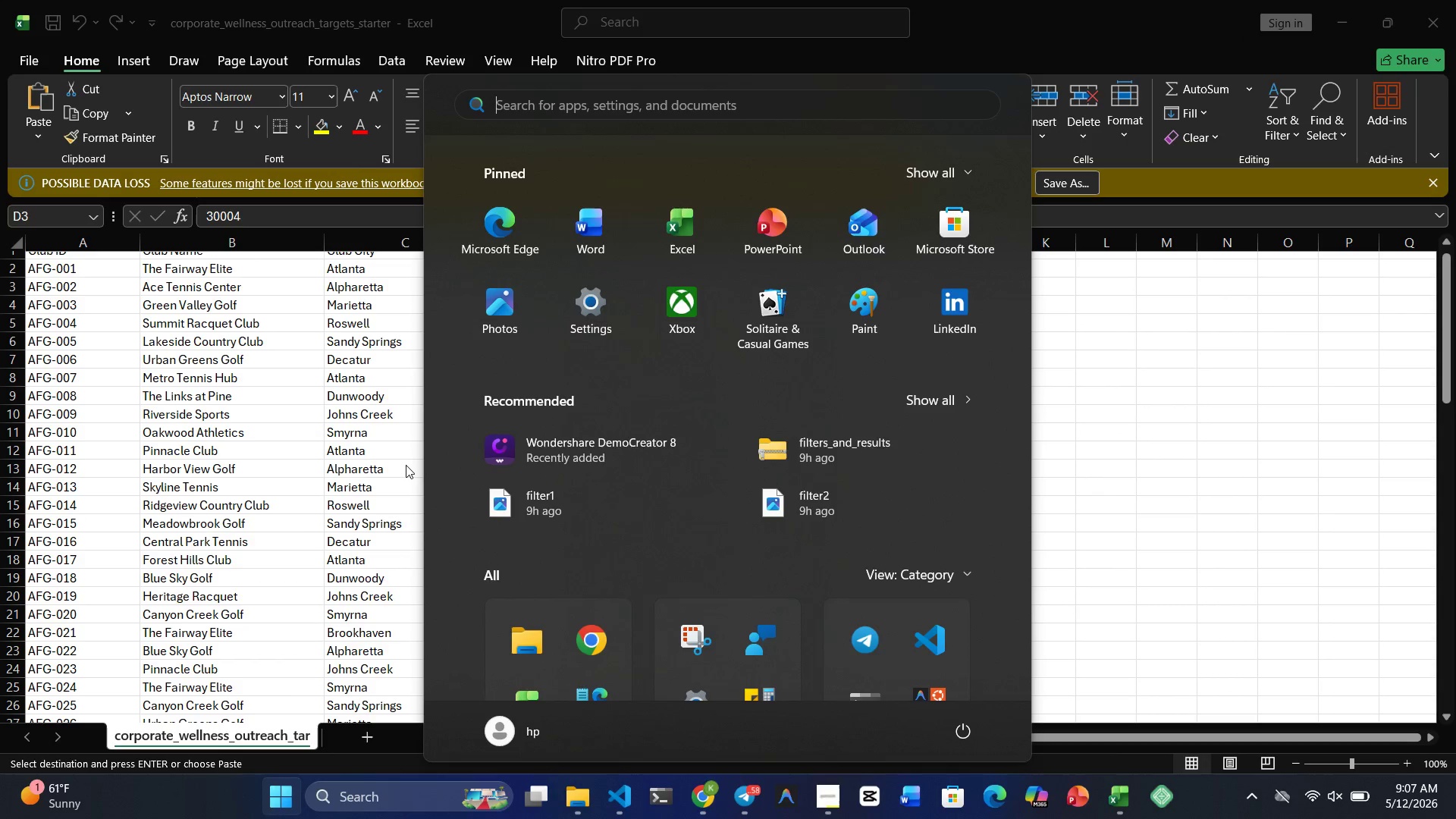 
key(Meta+4)
 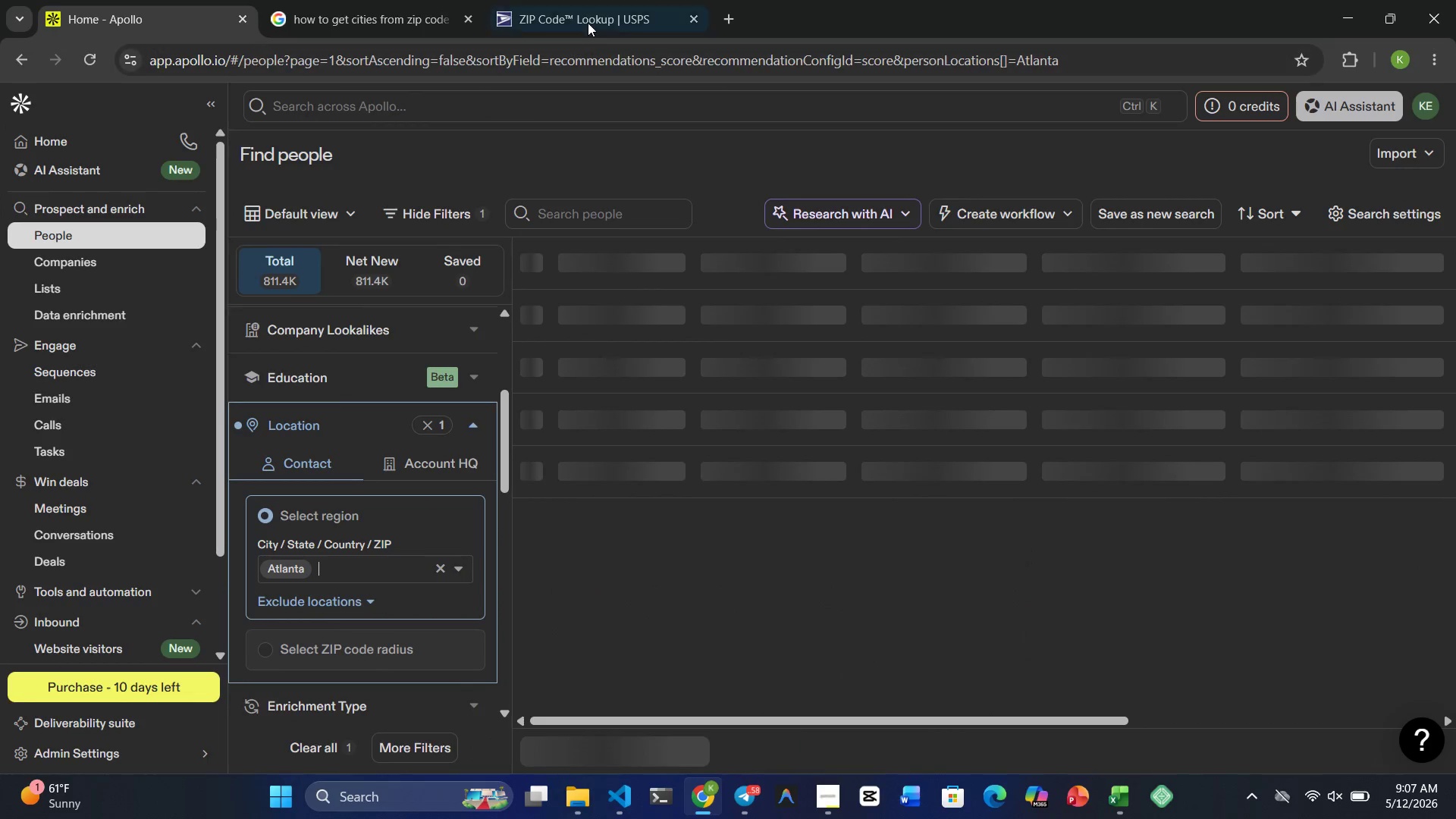 
left_click([588, 20])
 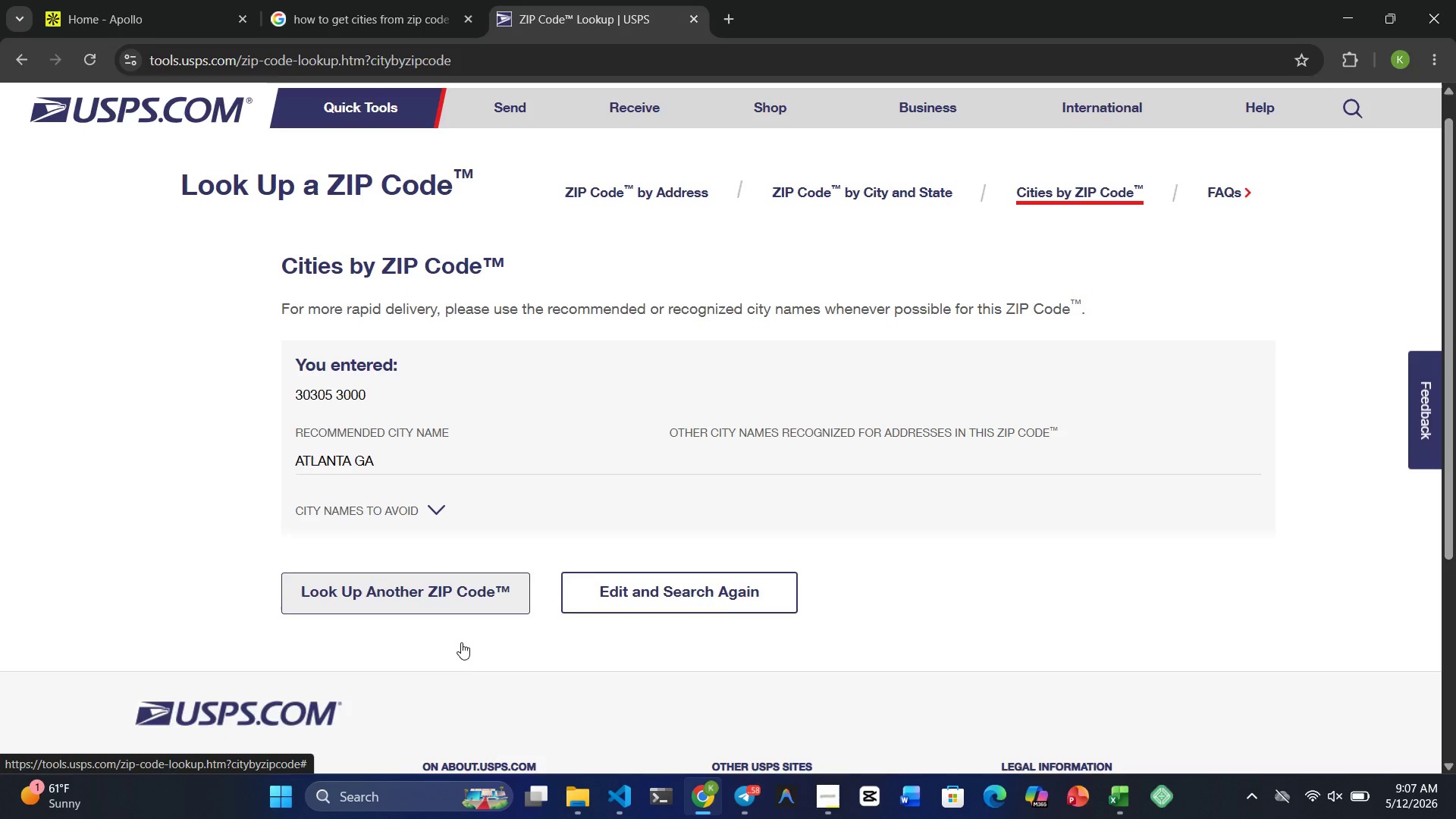 
left_click([439, 557])
 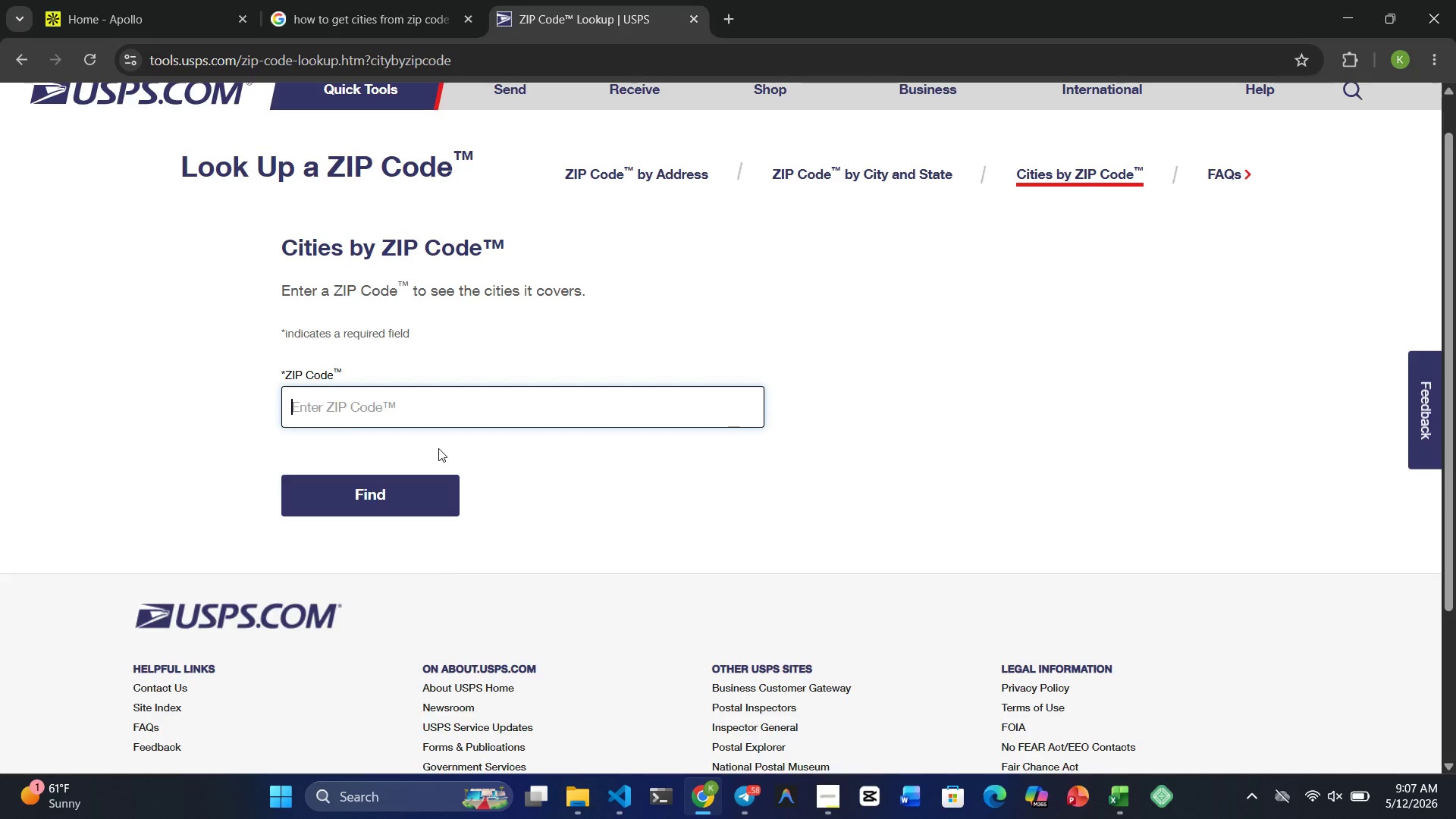 
key(Control+V)
 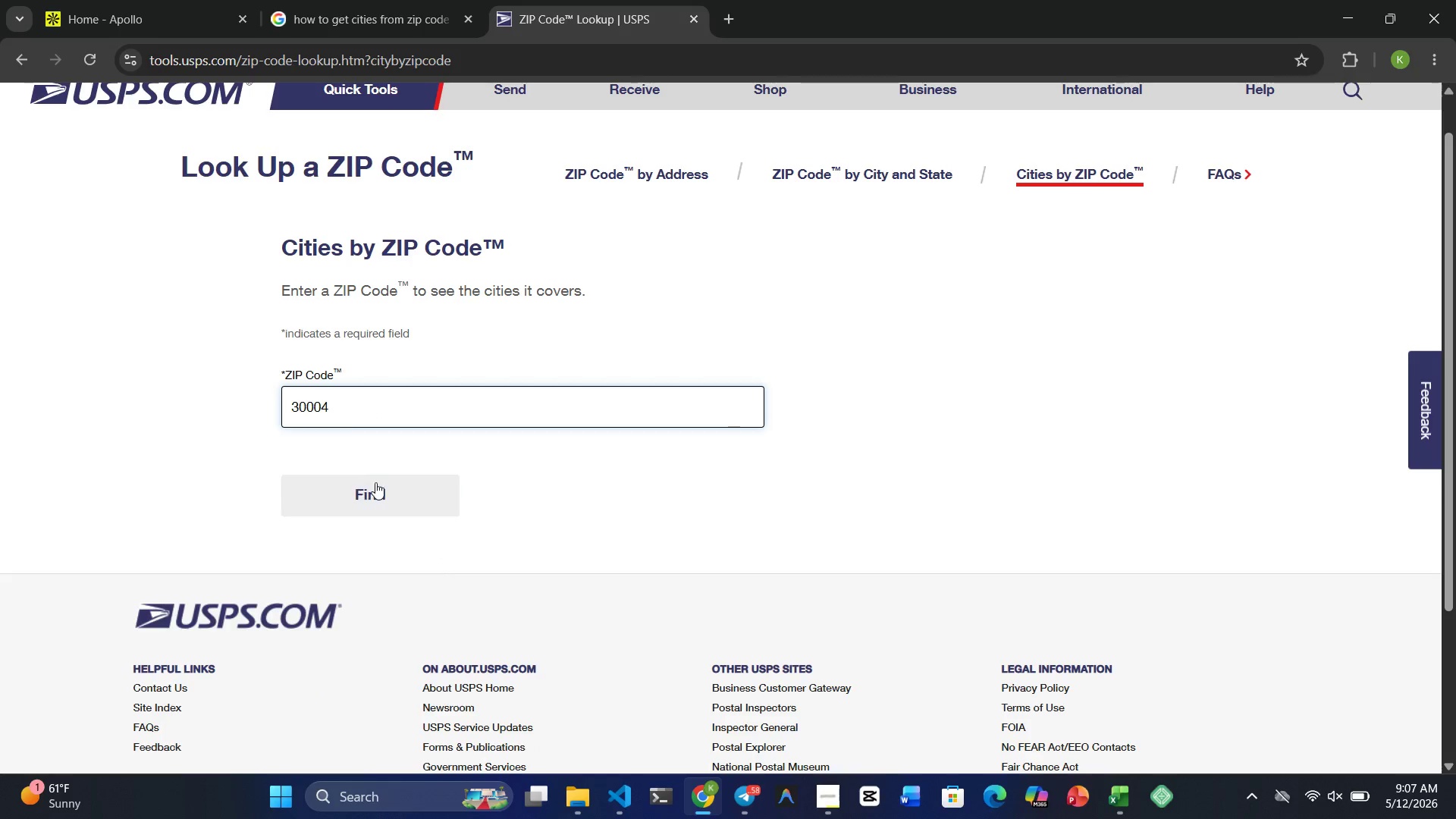 
left_click([372, 485])
 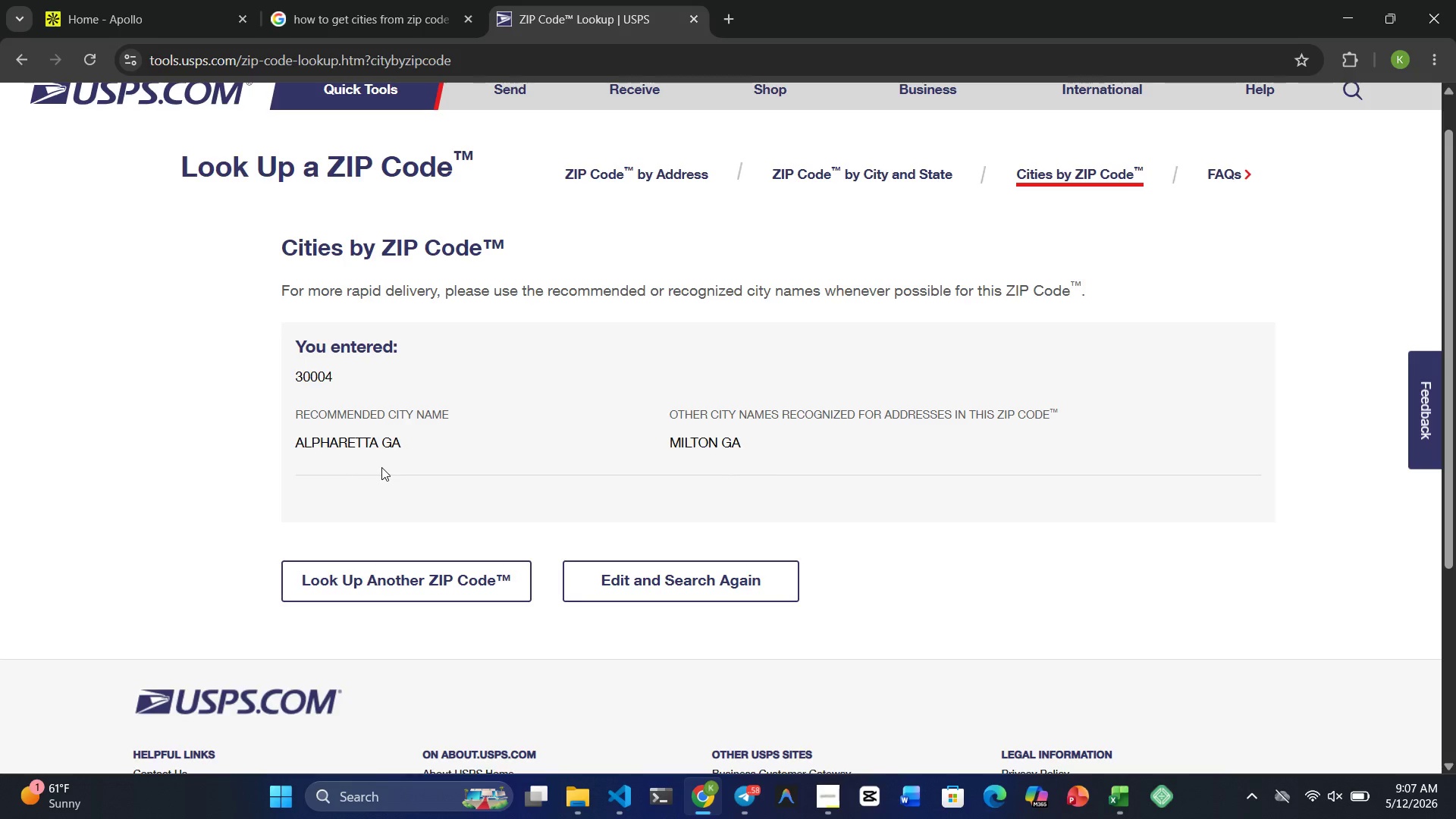 
wait(9.69)
 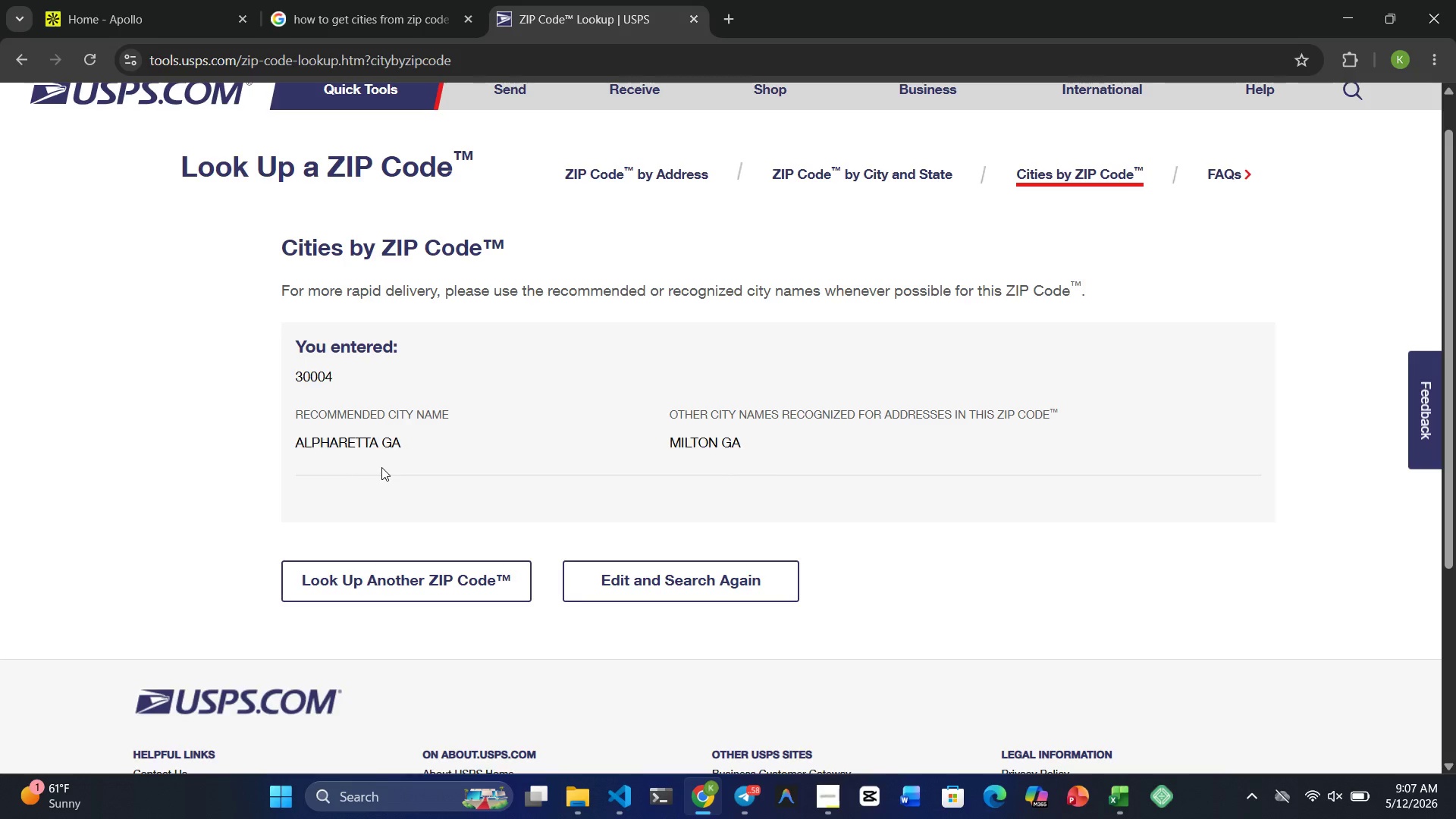 
left_click([723, 444])
 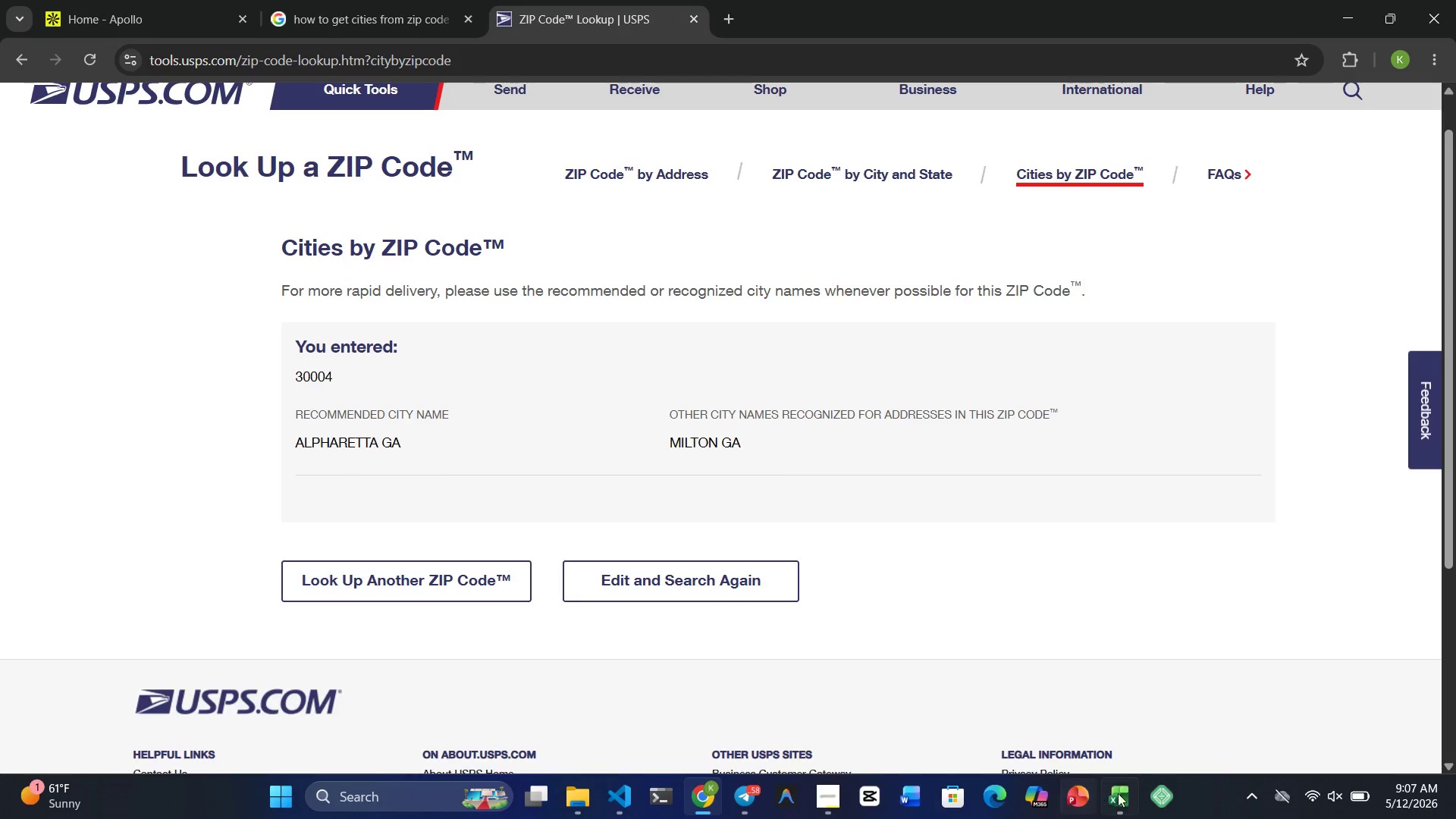 
left_click([1122, 793])
 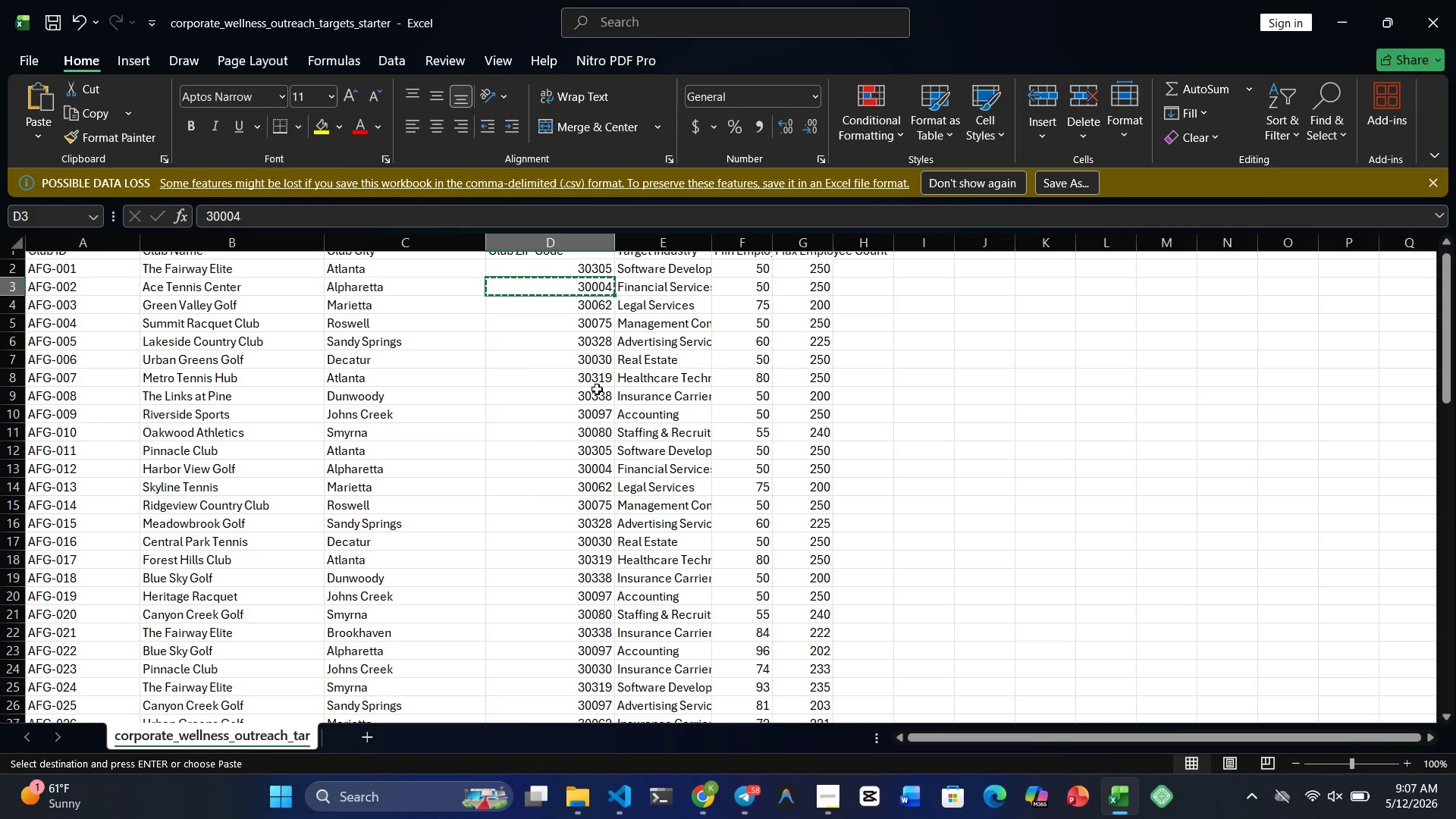 
left_click([585, 367])
 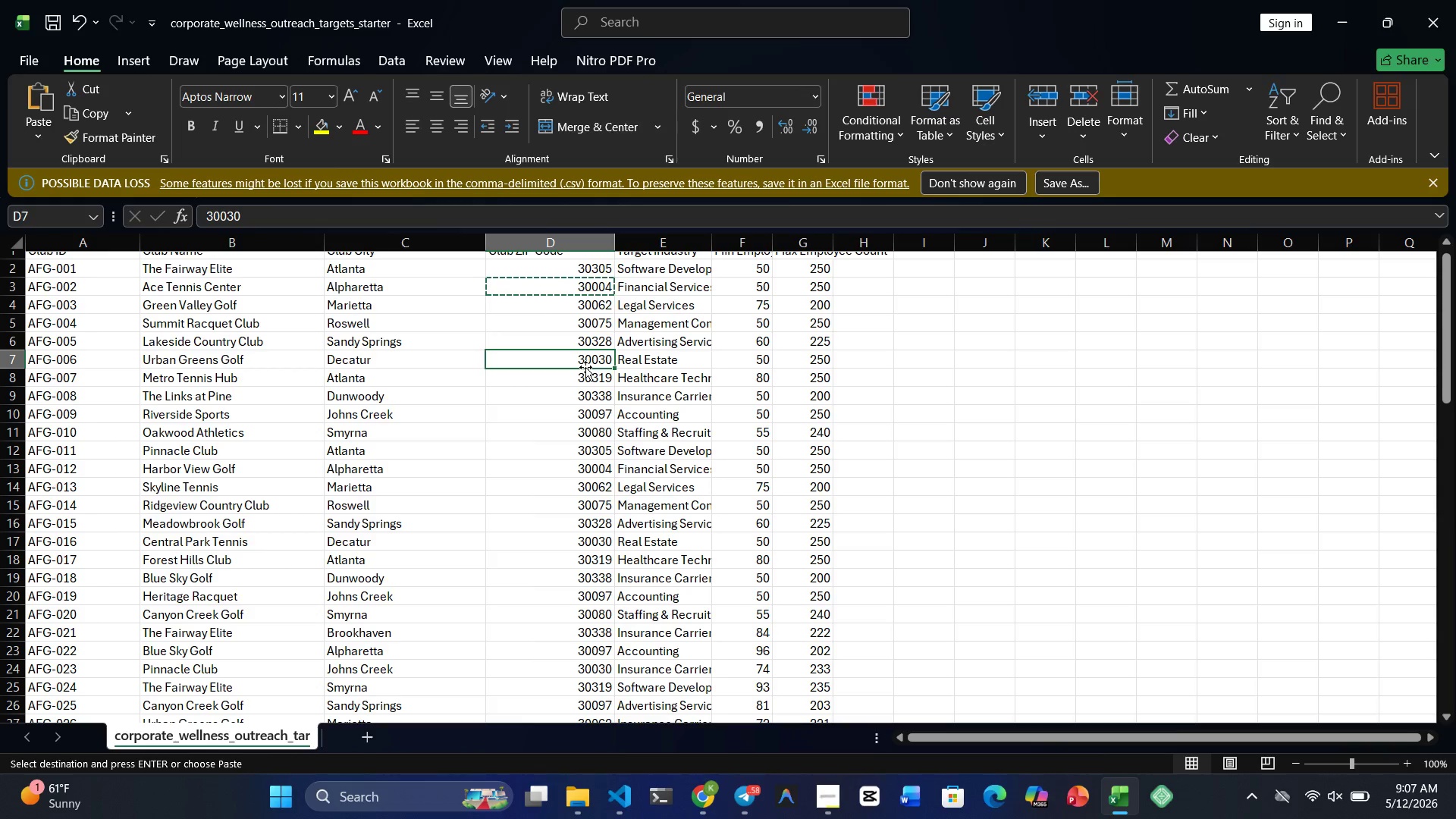 
key(Control+C)
 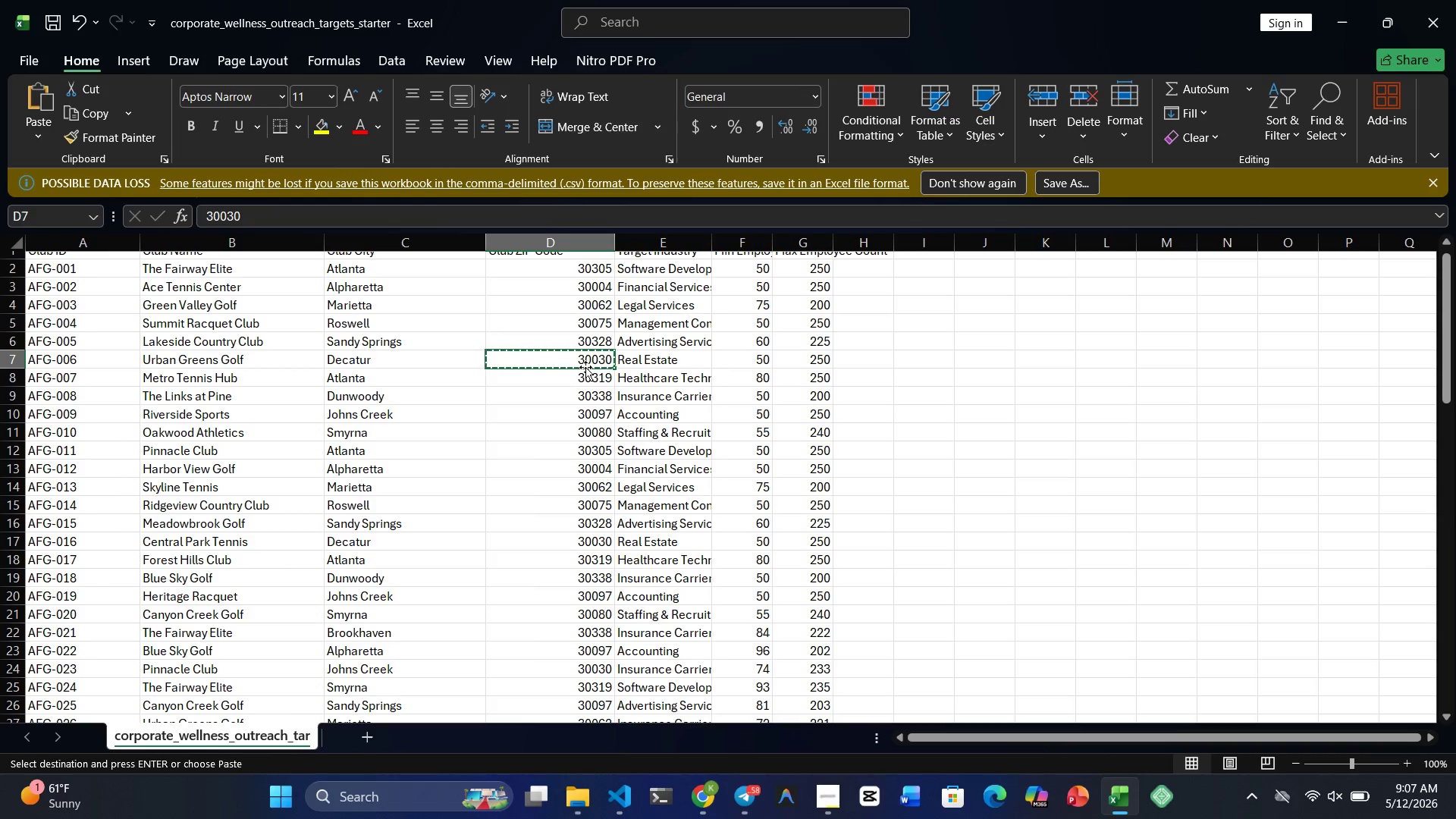 
key(Meta+4)
 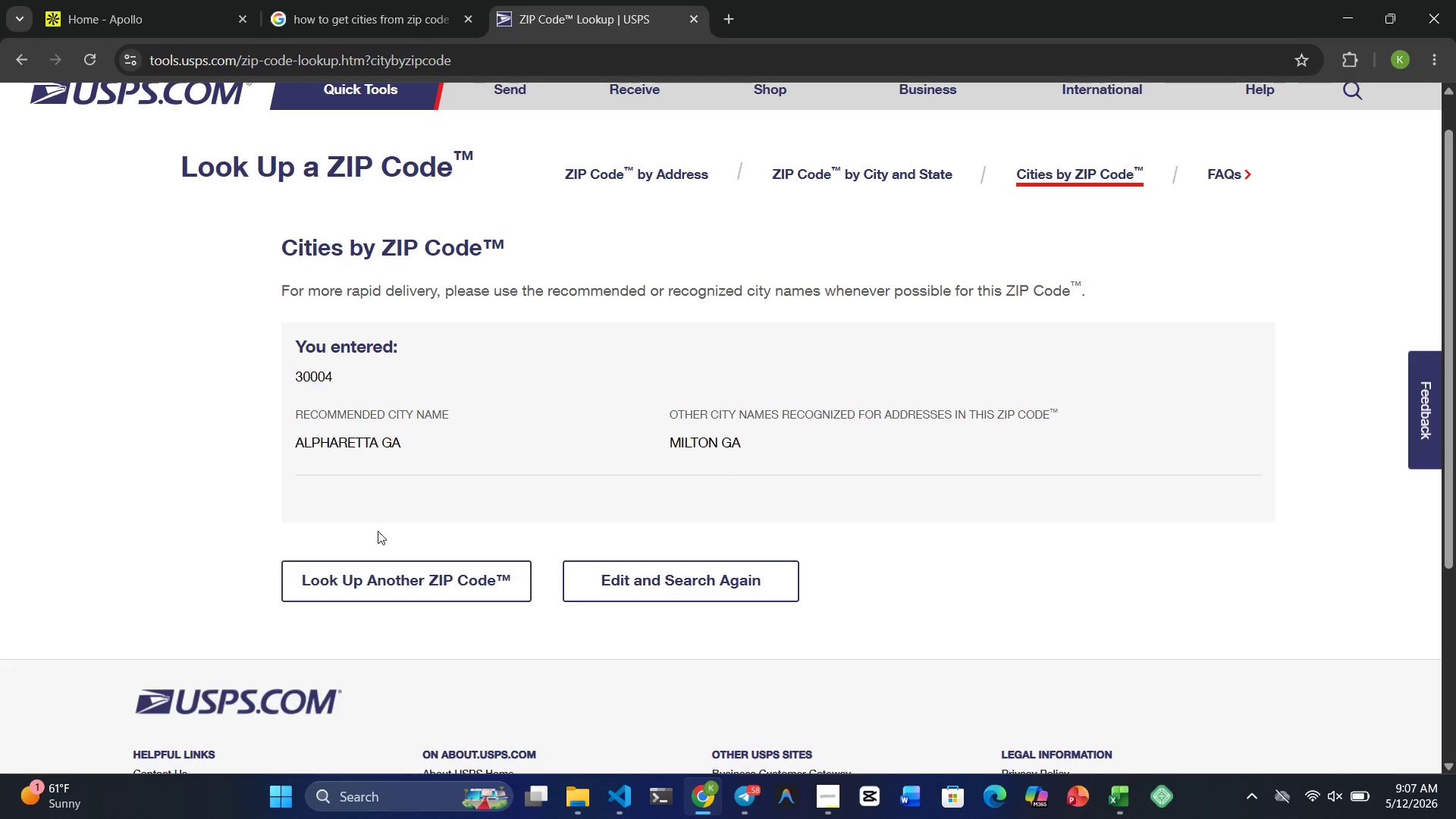 
left_click([372, 571])
 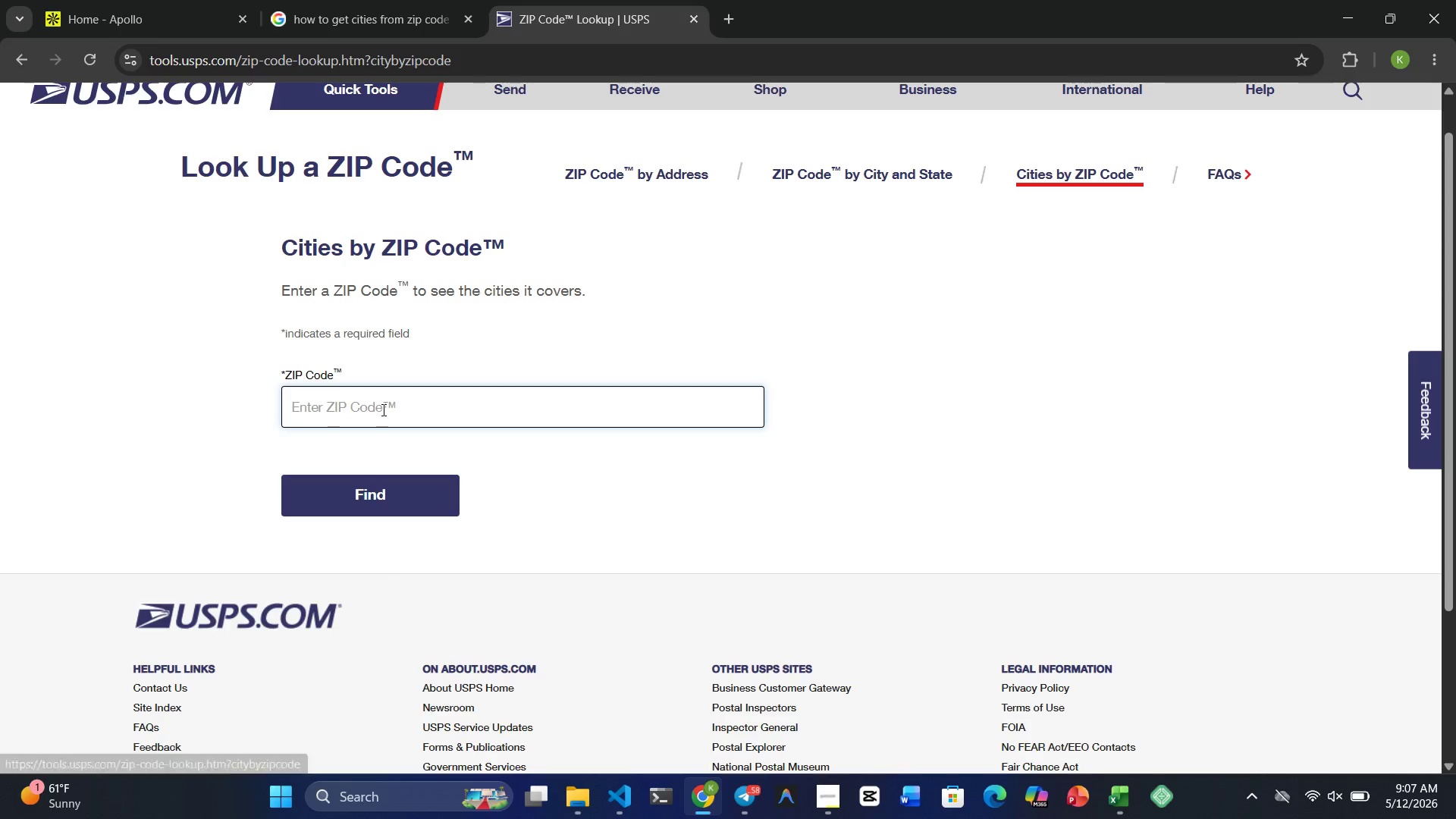 
key(Control+ControlRight)
 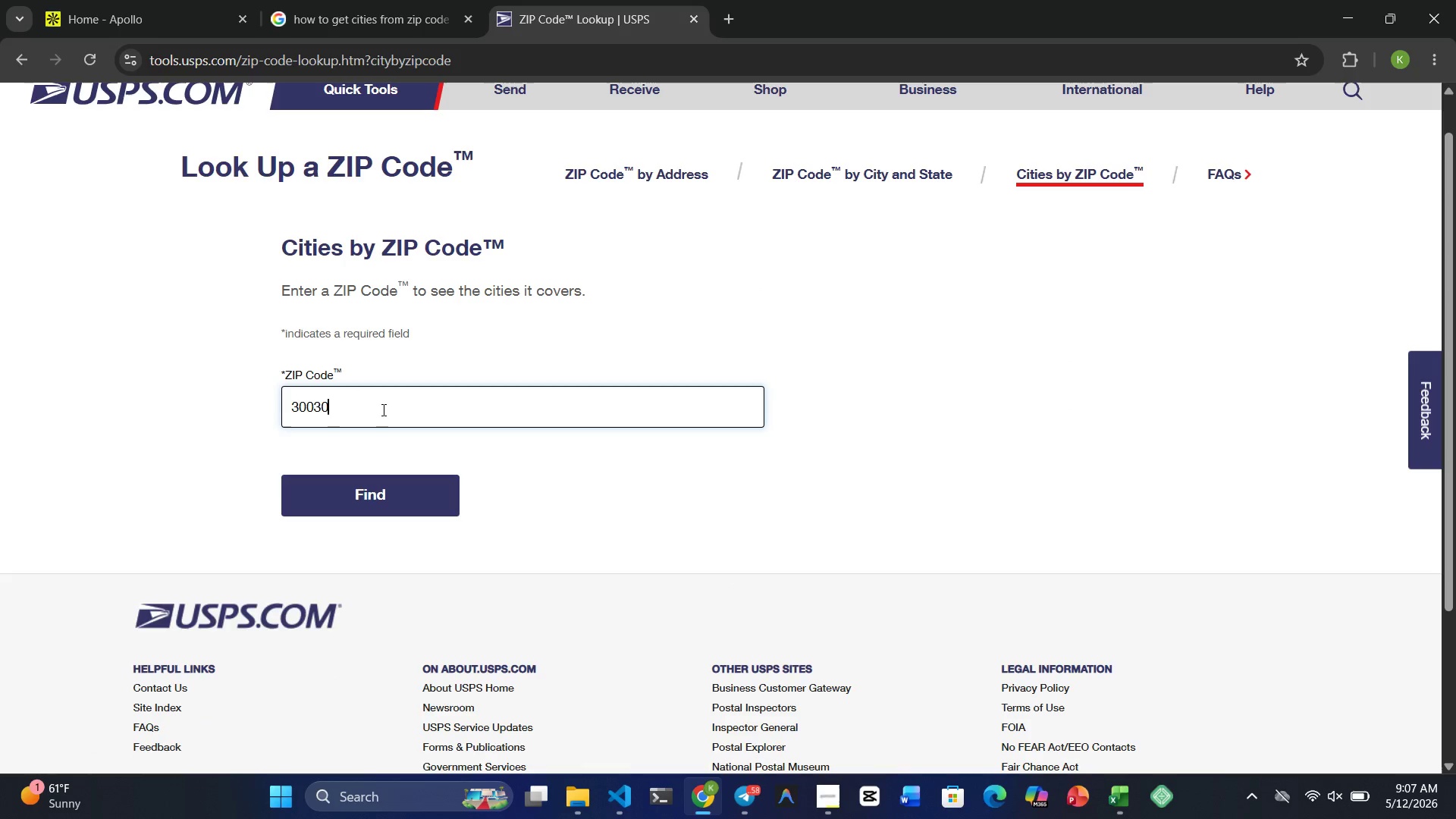 
key(Control+V)
 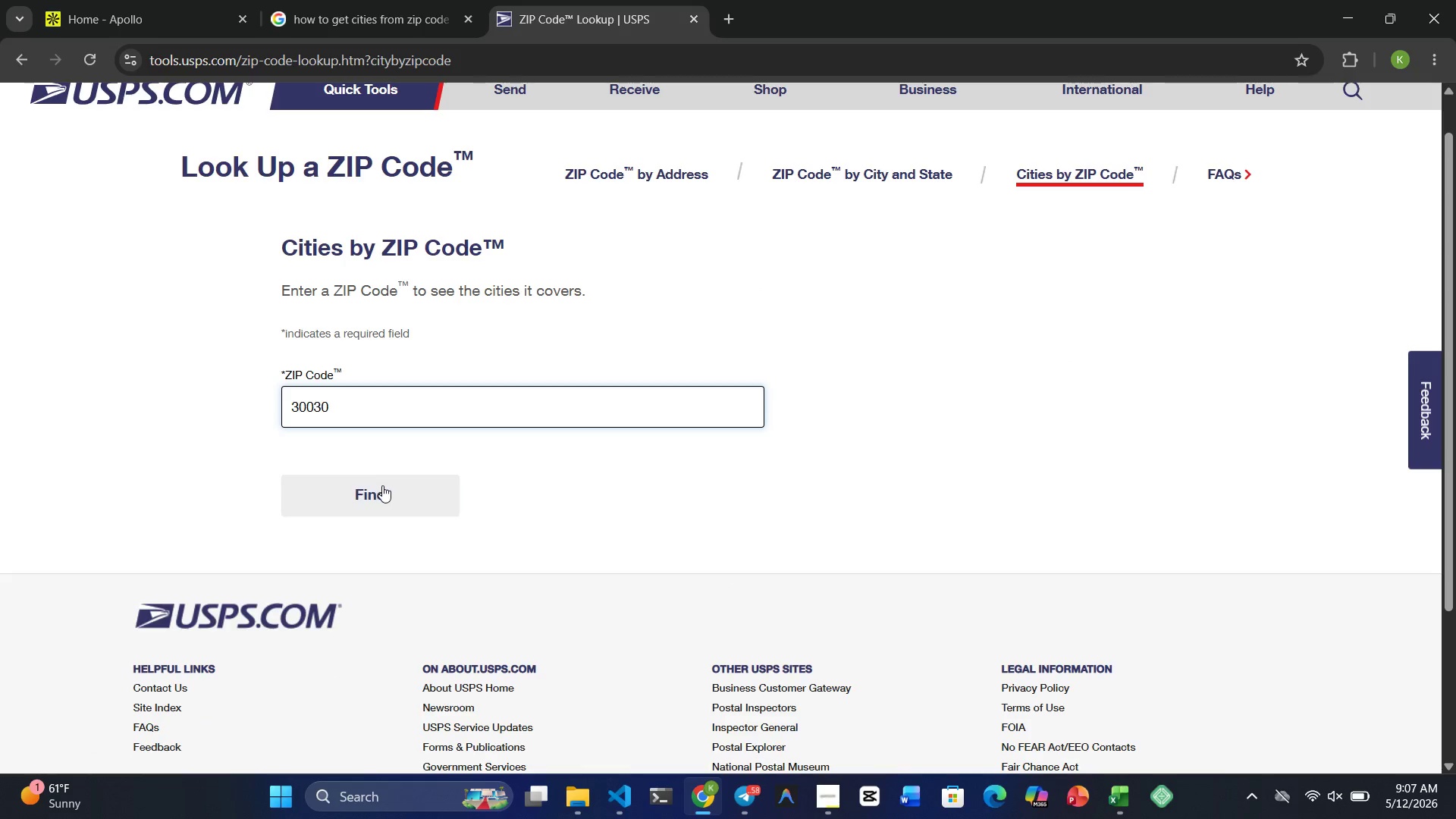 
left_click([382, 486])
 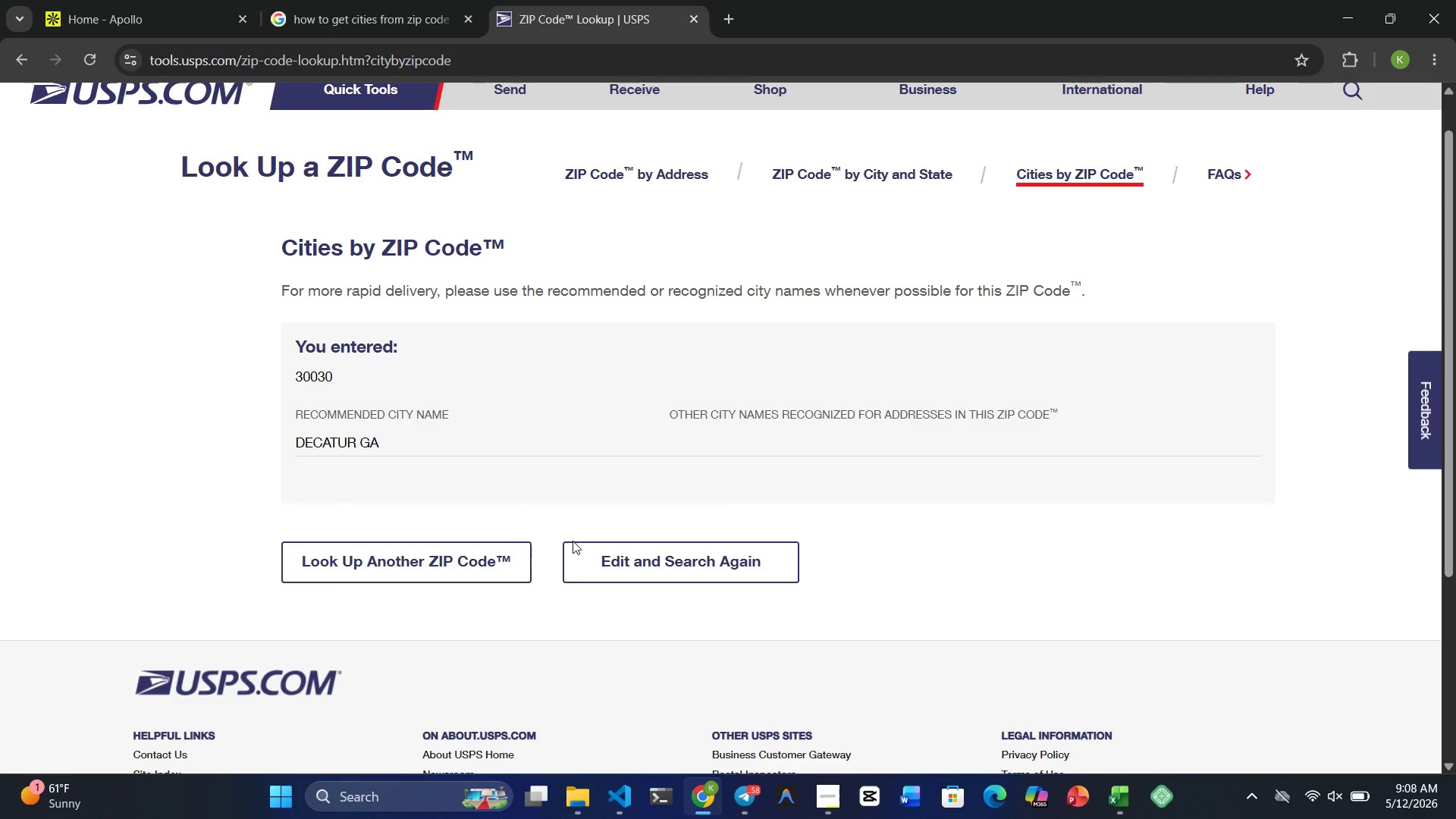 
wait(7.11)
 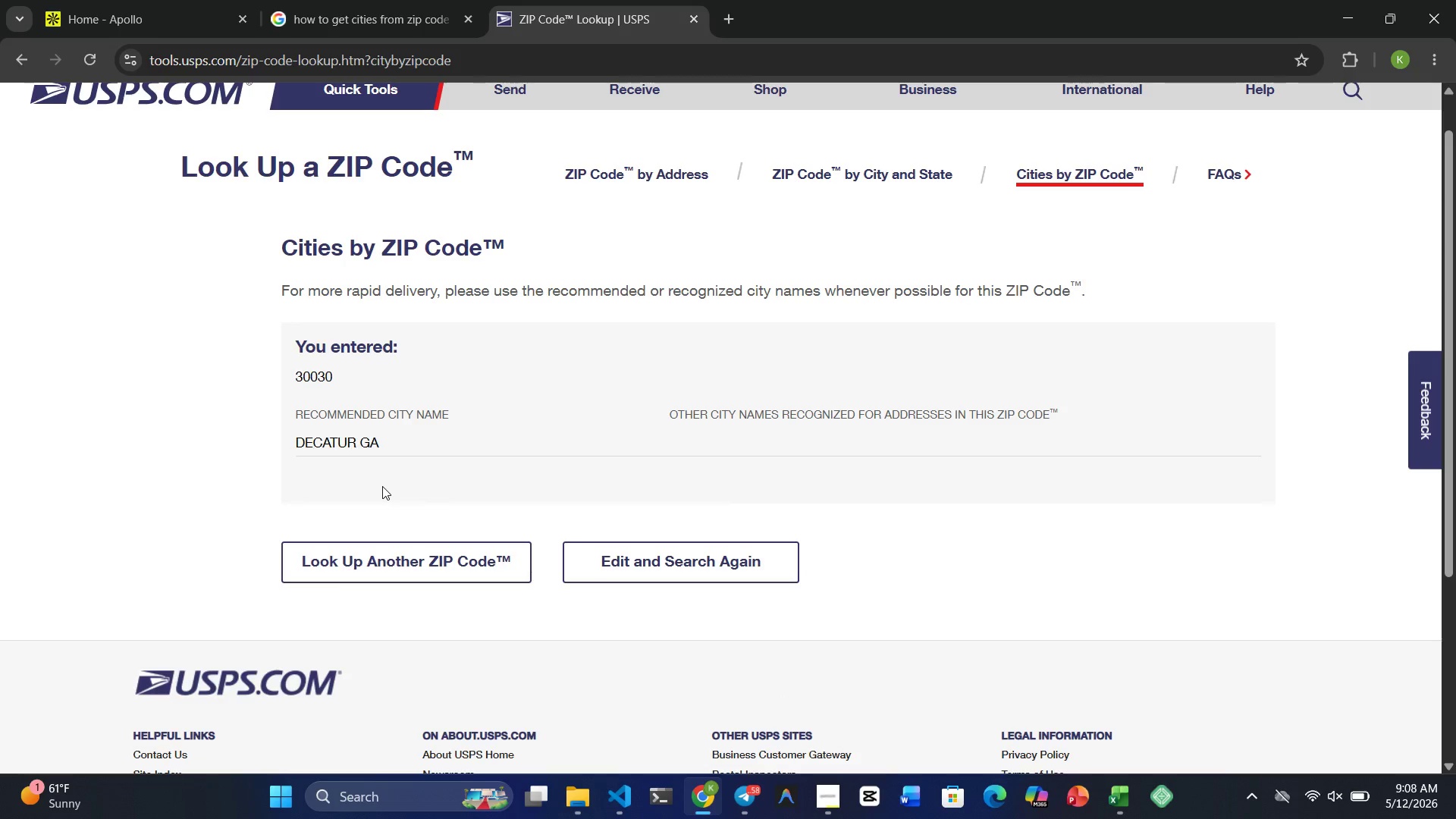 
left_click([1112, 806])
 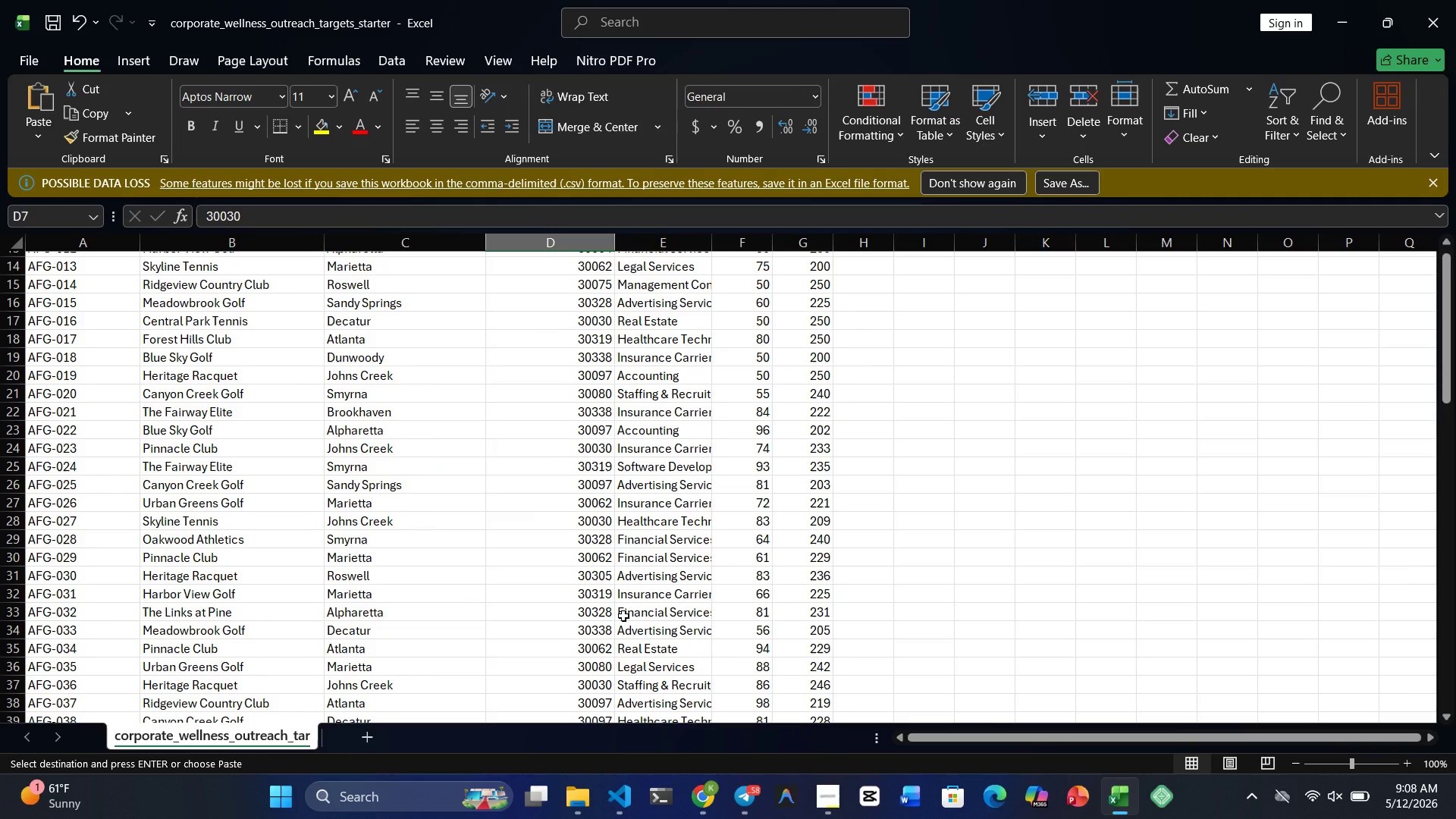 
left_click([599, 617])
 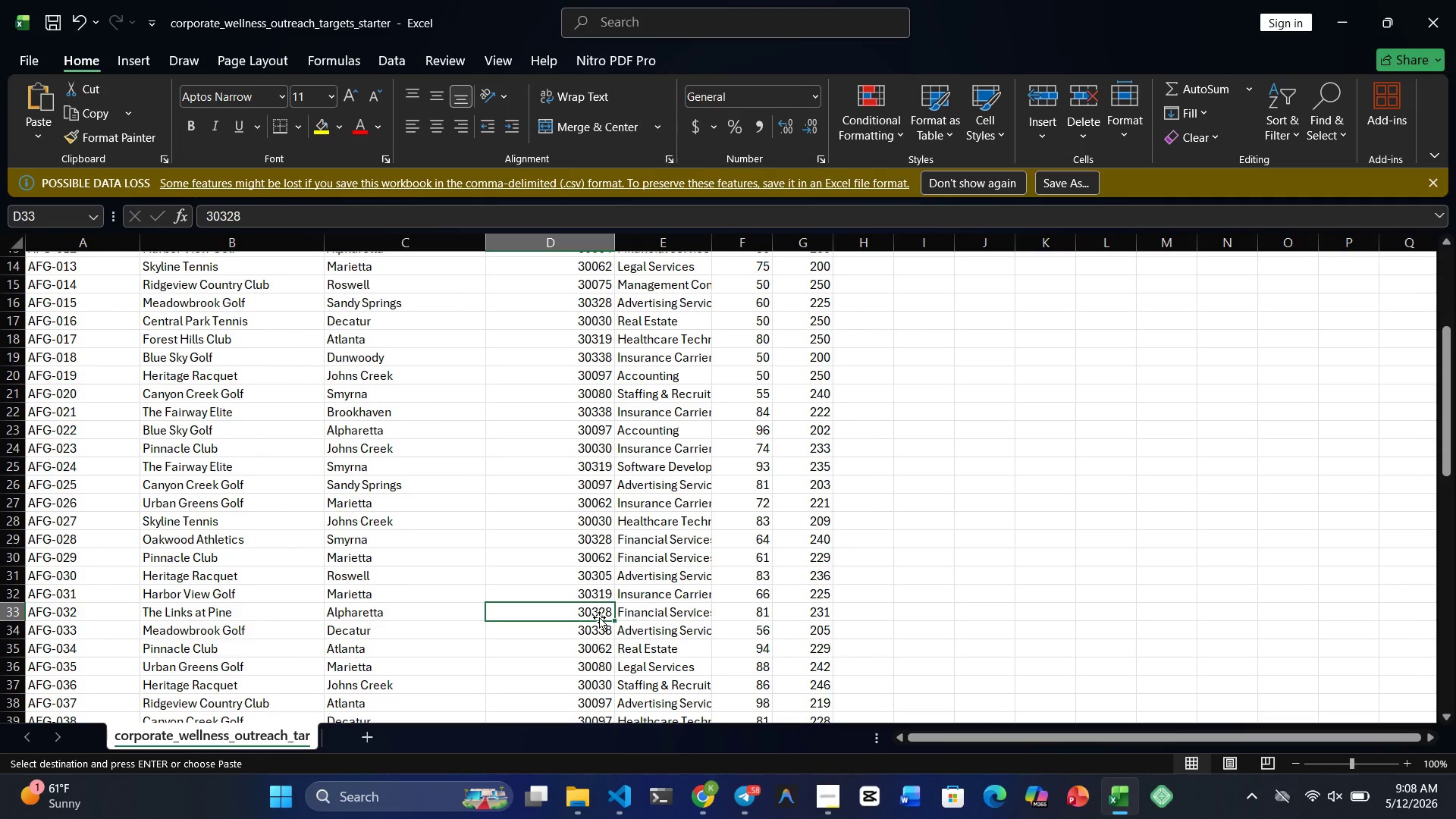 
key(Control+C)
 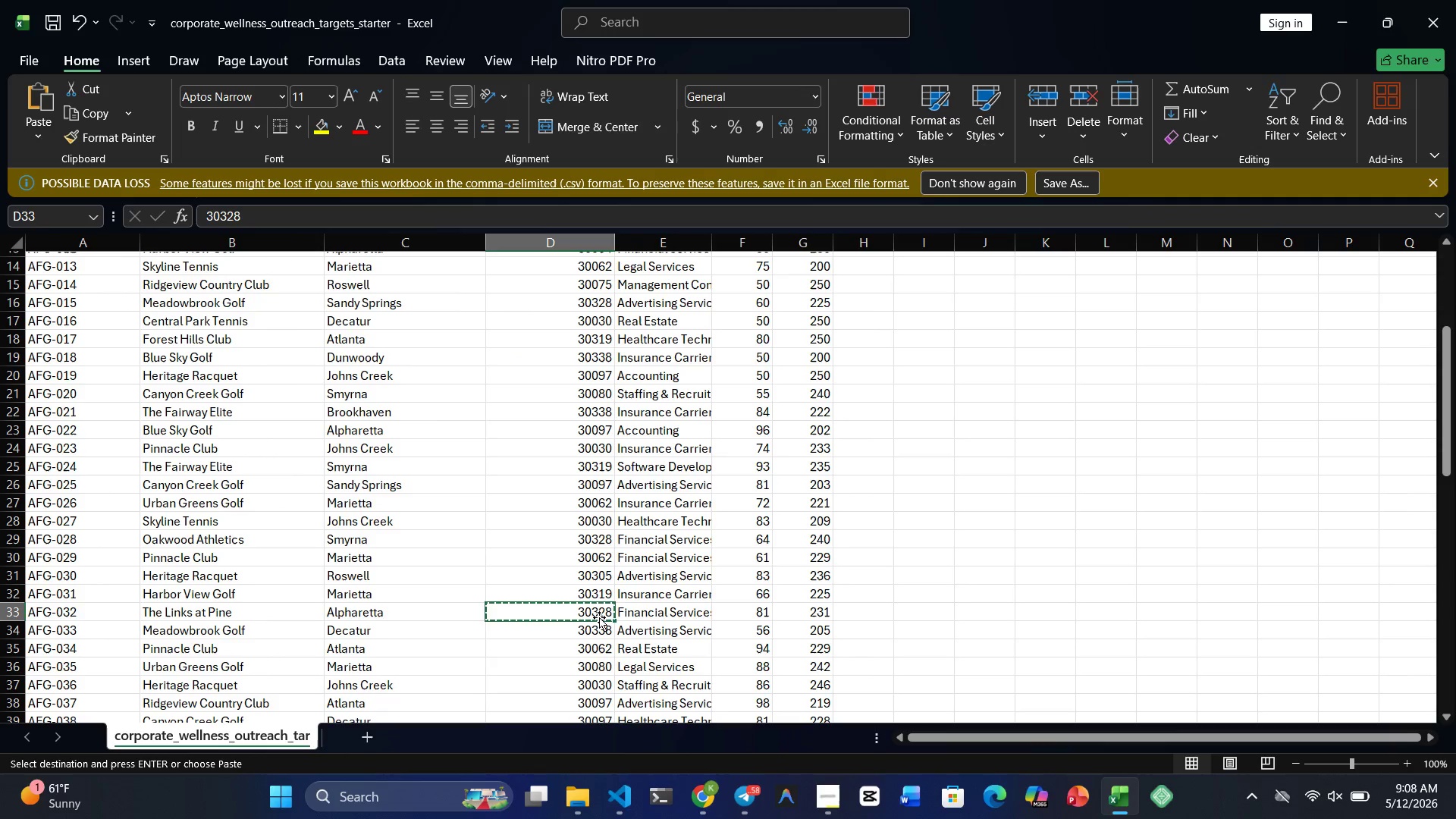 
key(Meta+4)
 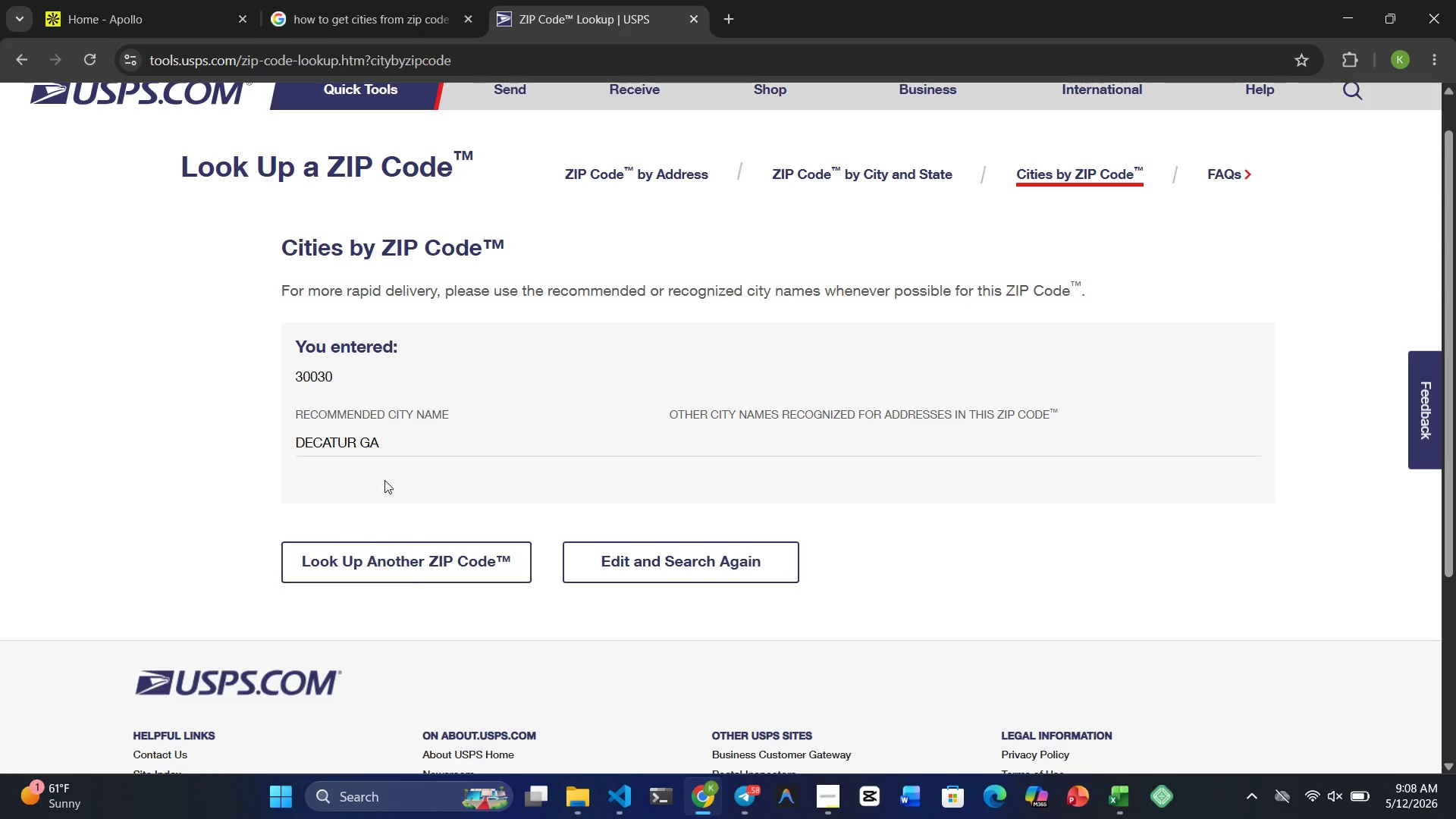 
left_click([404, 570])
 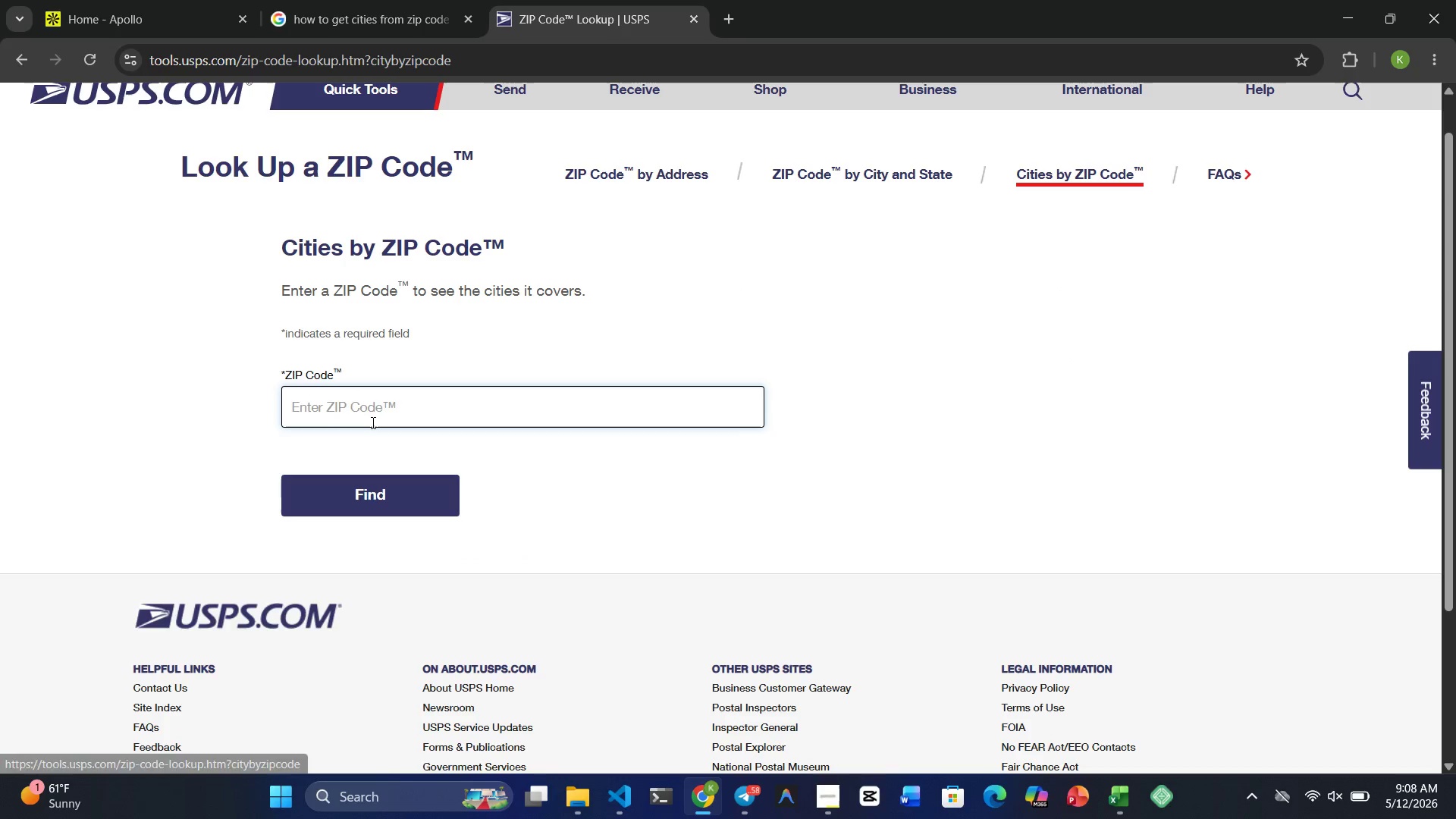 
key(Control+ControlRight)
 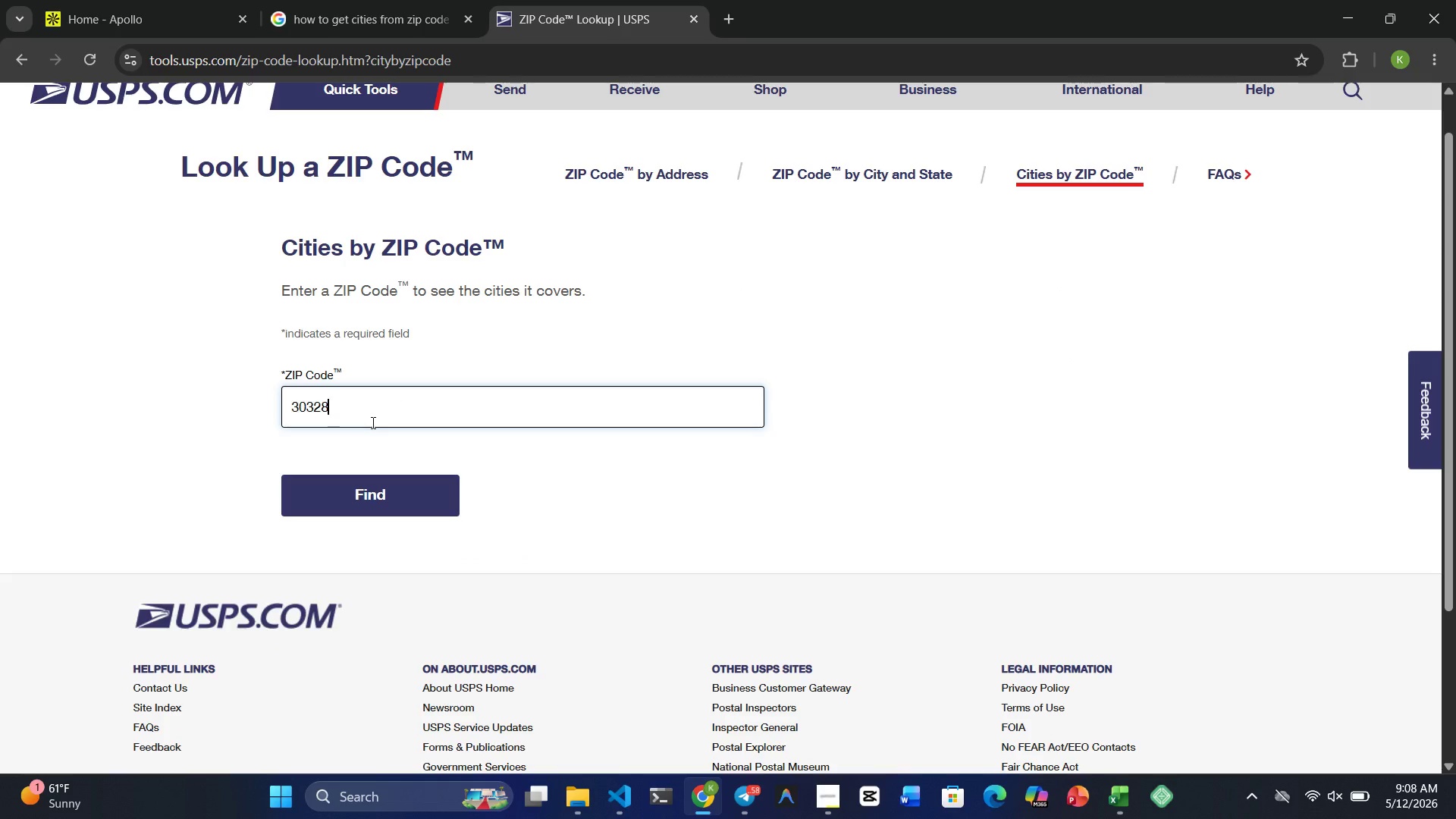 
key(Control+V)
 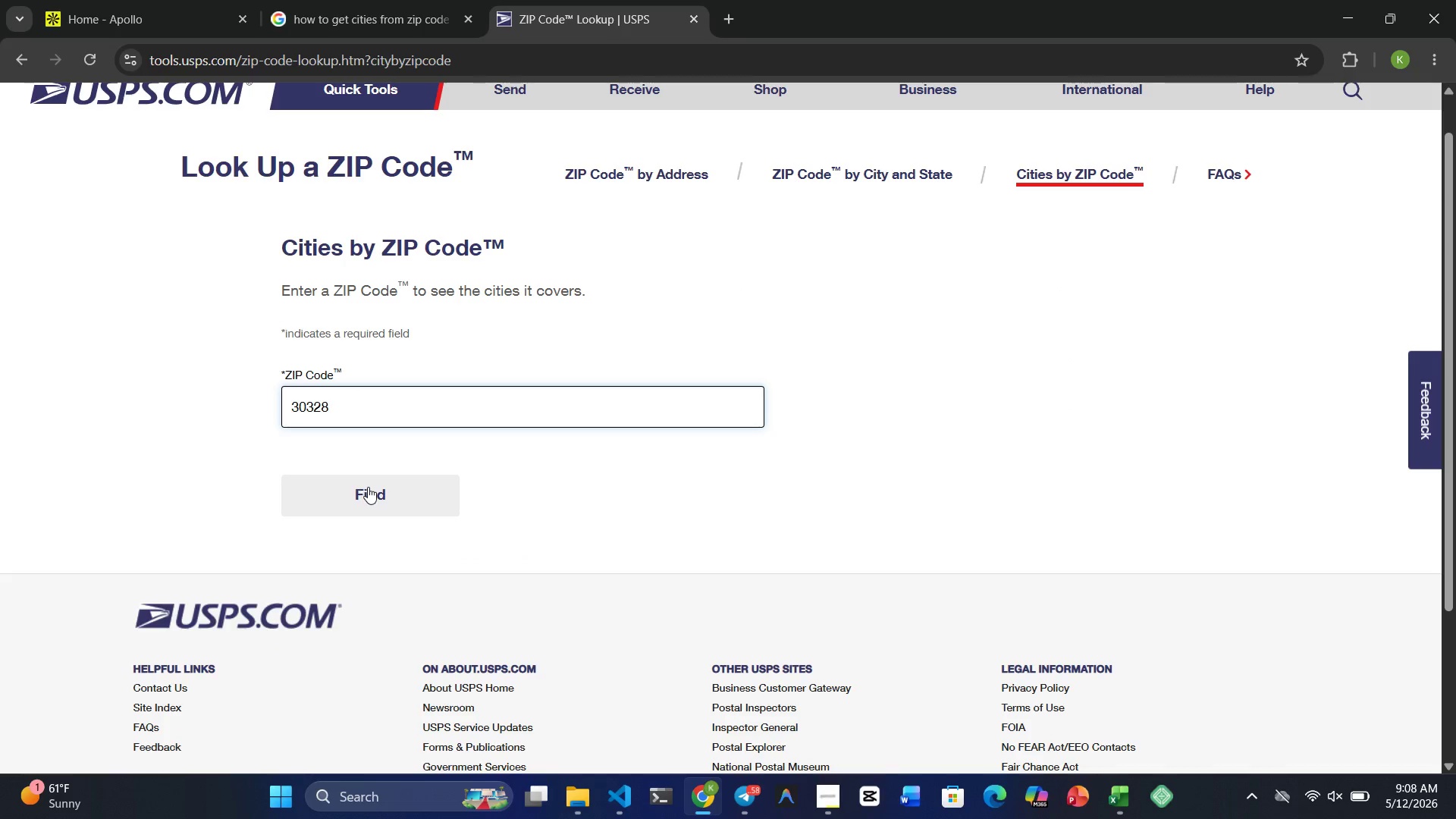 
left_click([368, 487])
 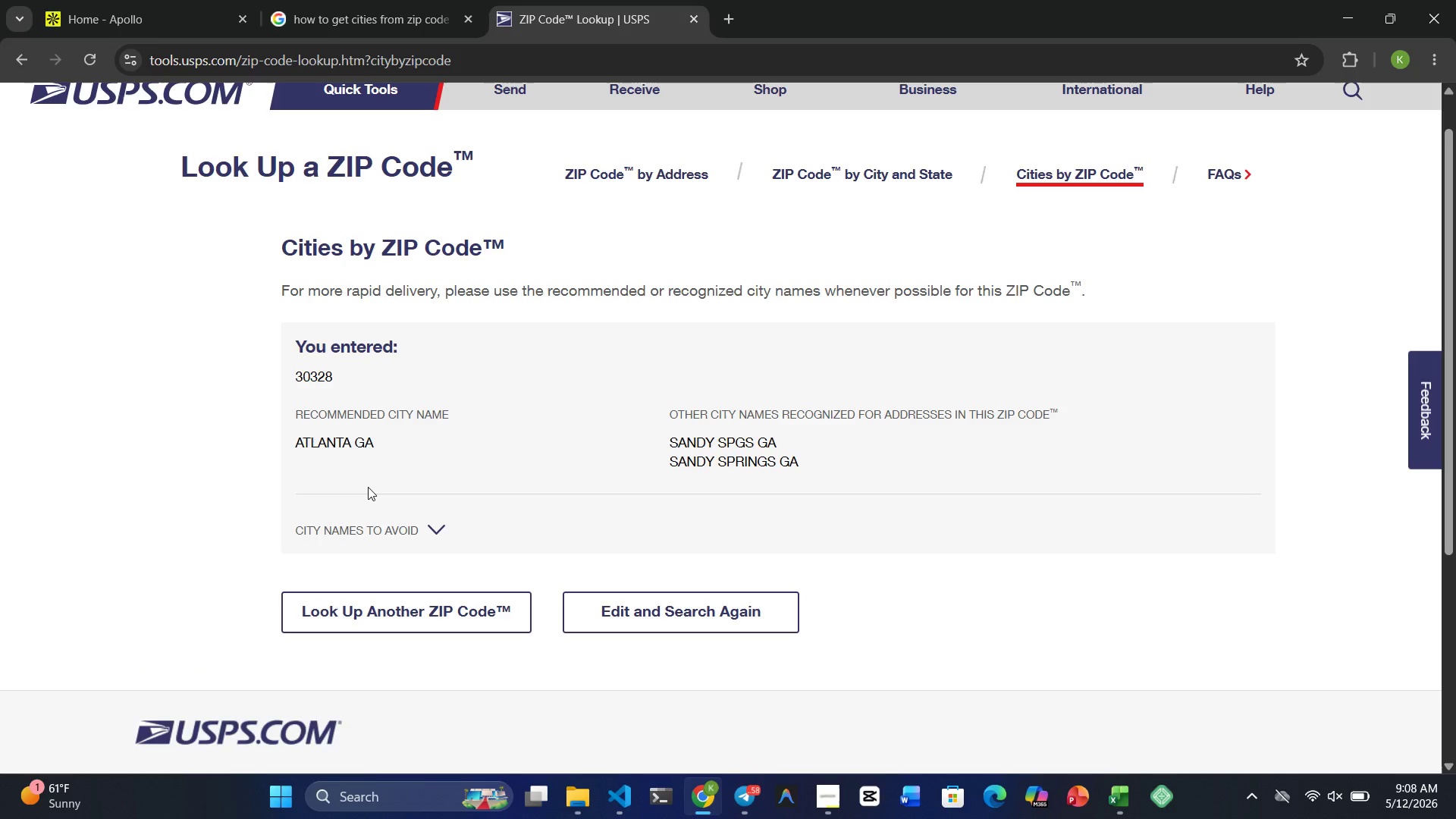 
wait(9.47)
 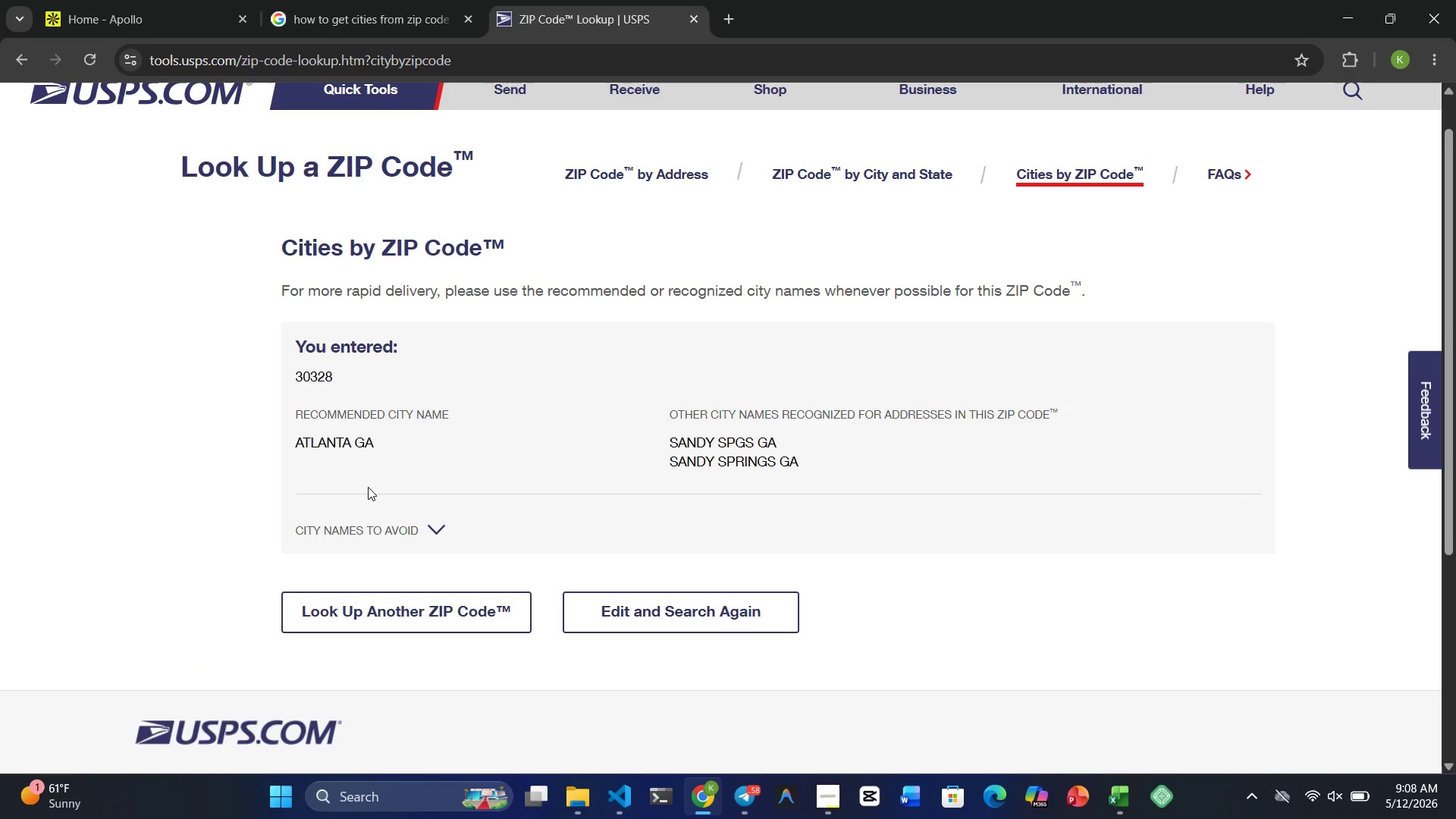 
left_click([1129, 803])
 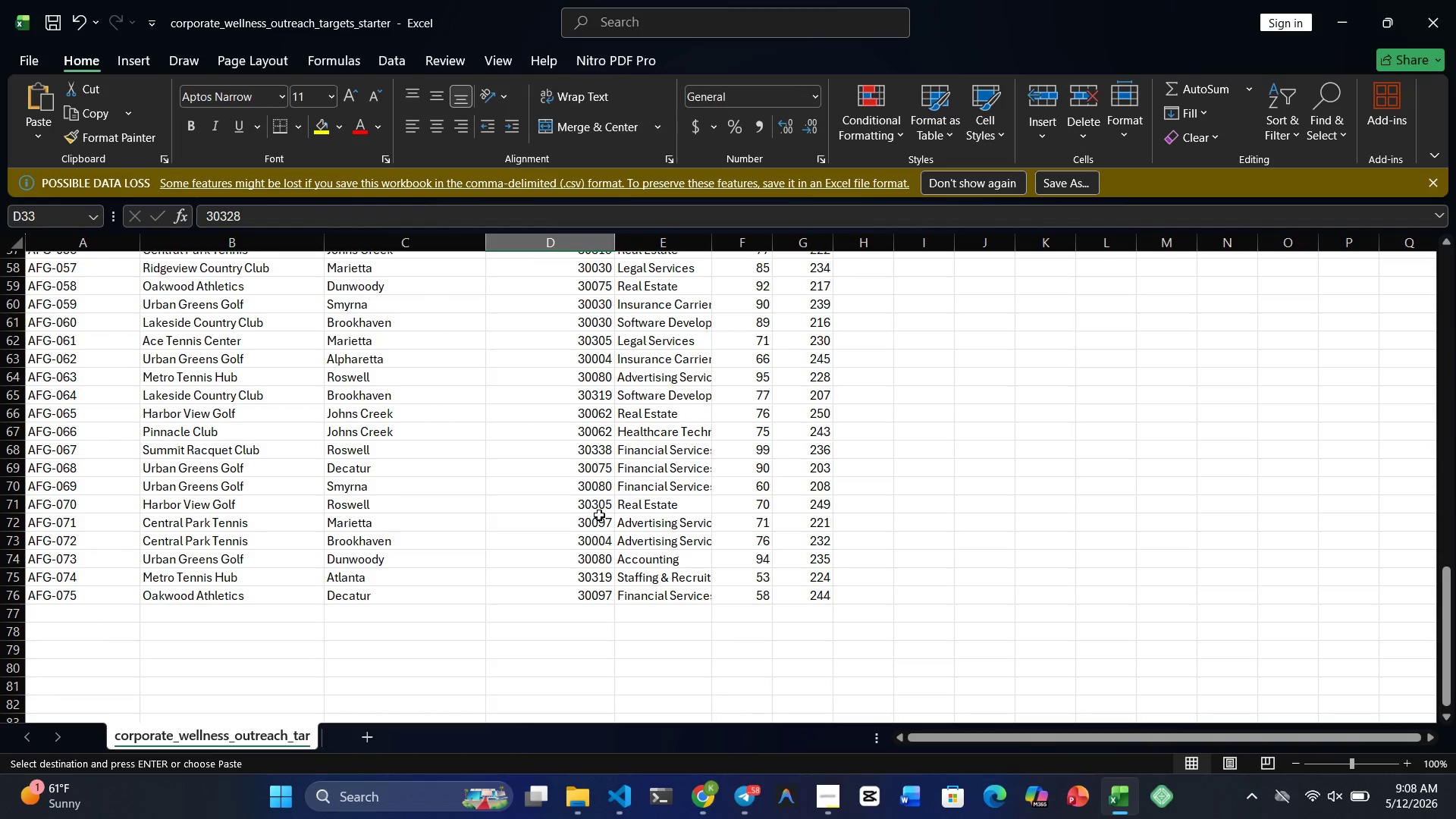 
left_click([599, 504])
 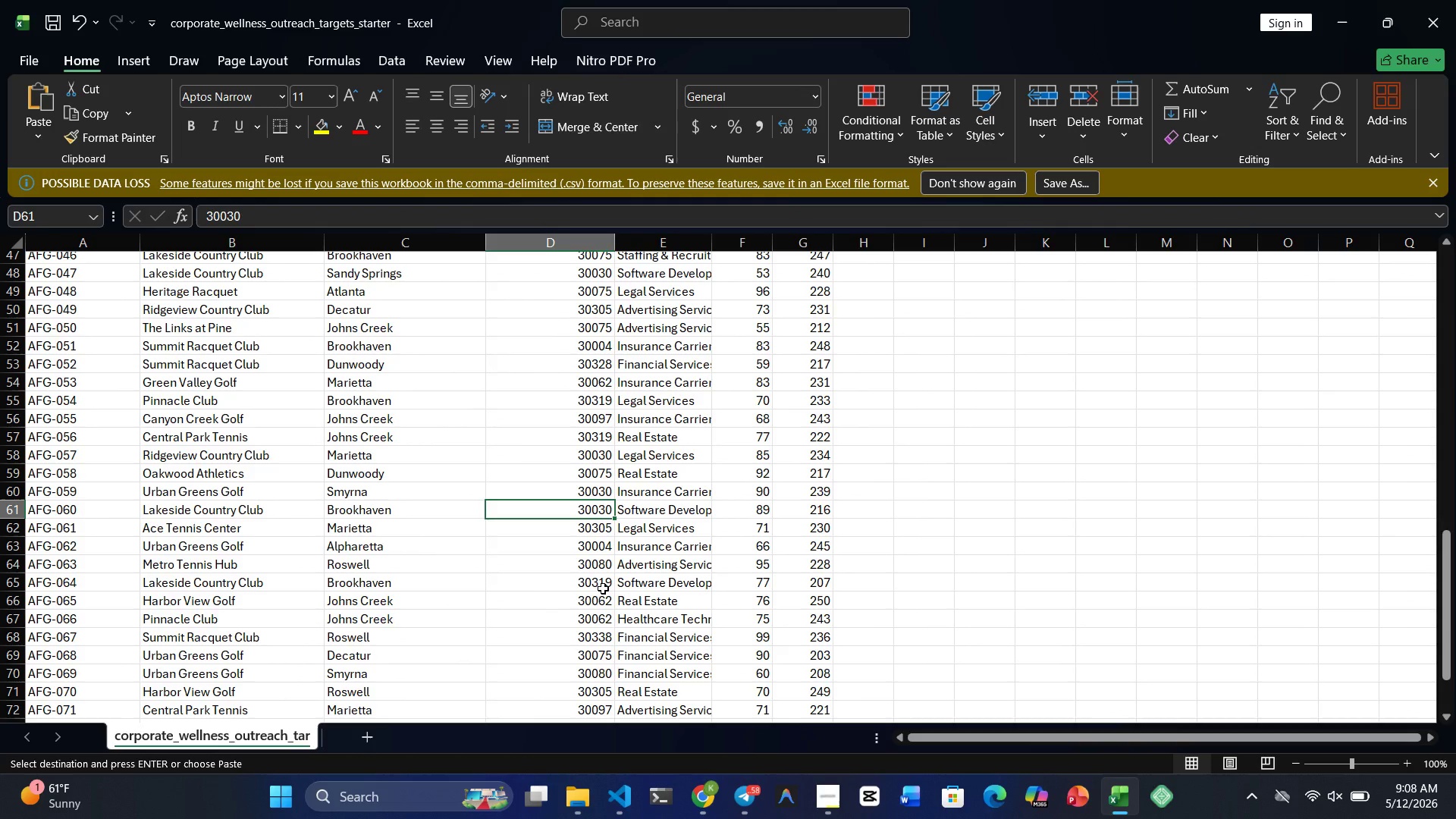 
key(Control+C)
 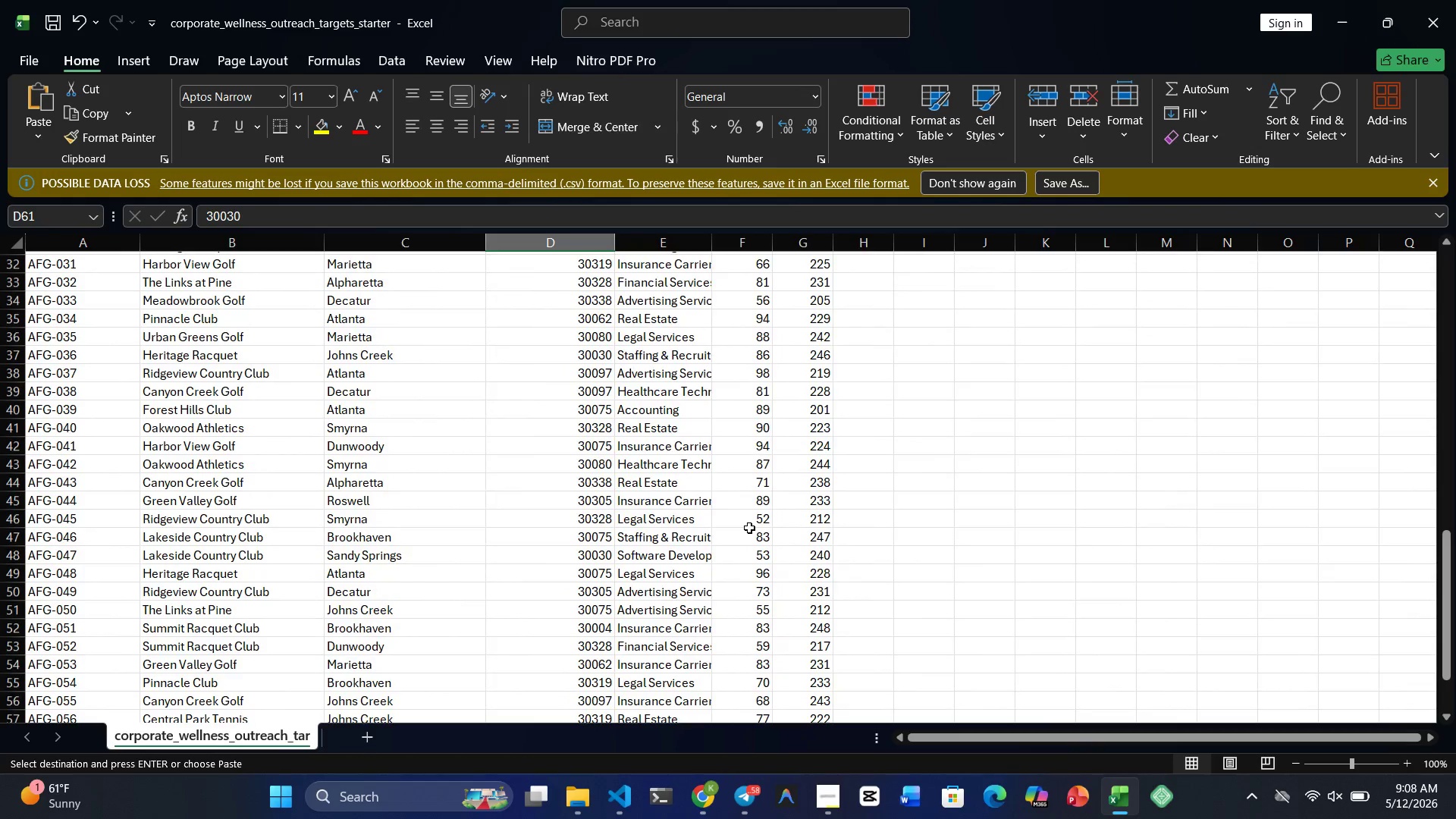 
wait(6.53)
 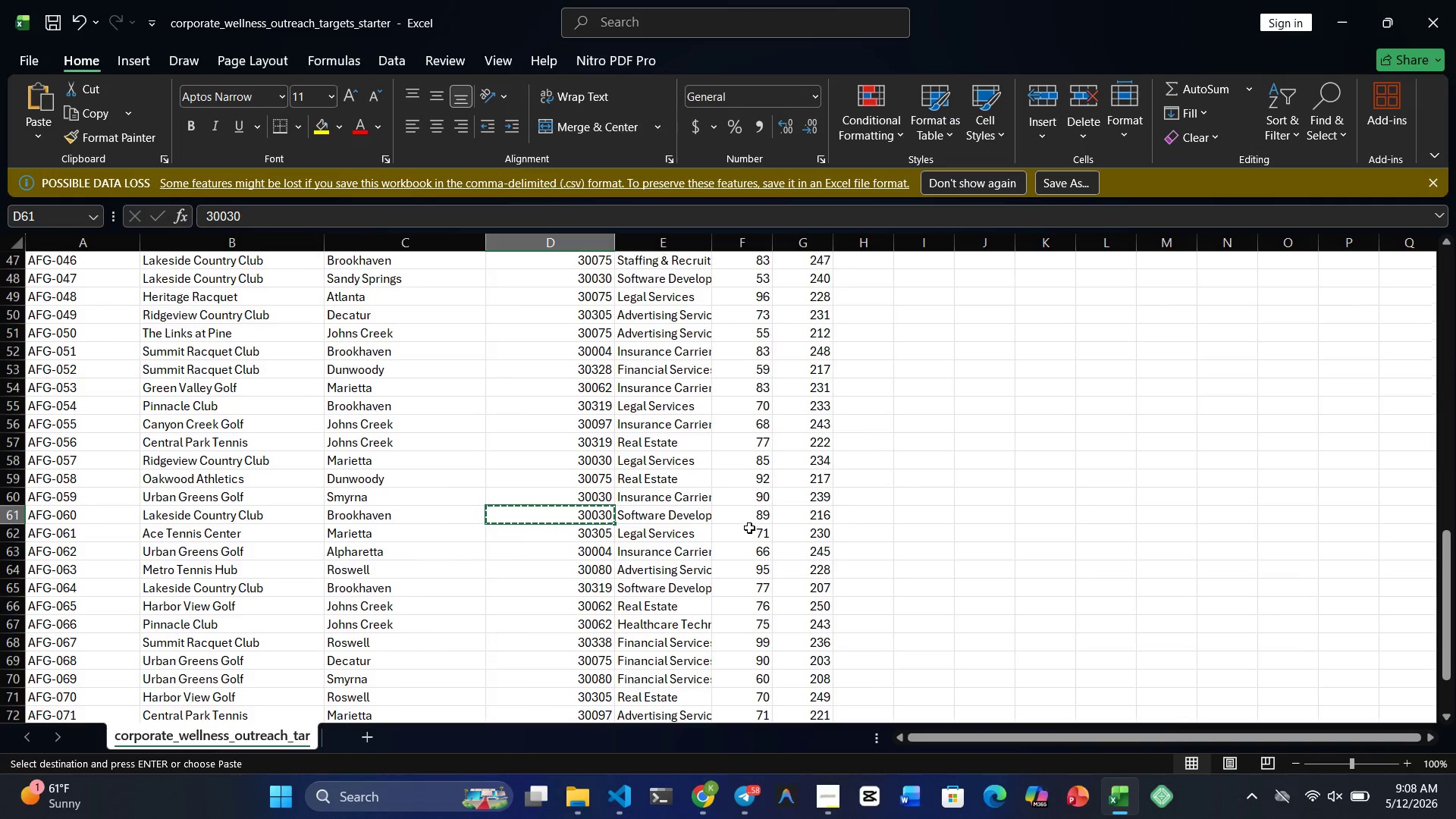 
key(Meta+MetaLeft)
 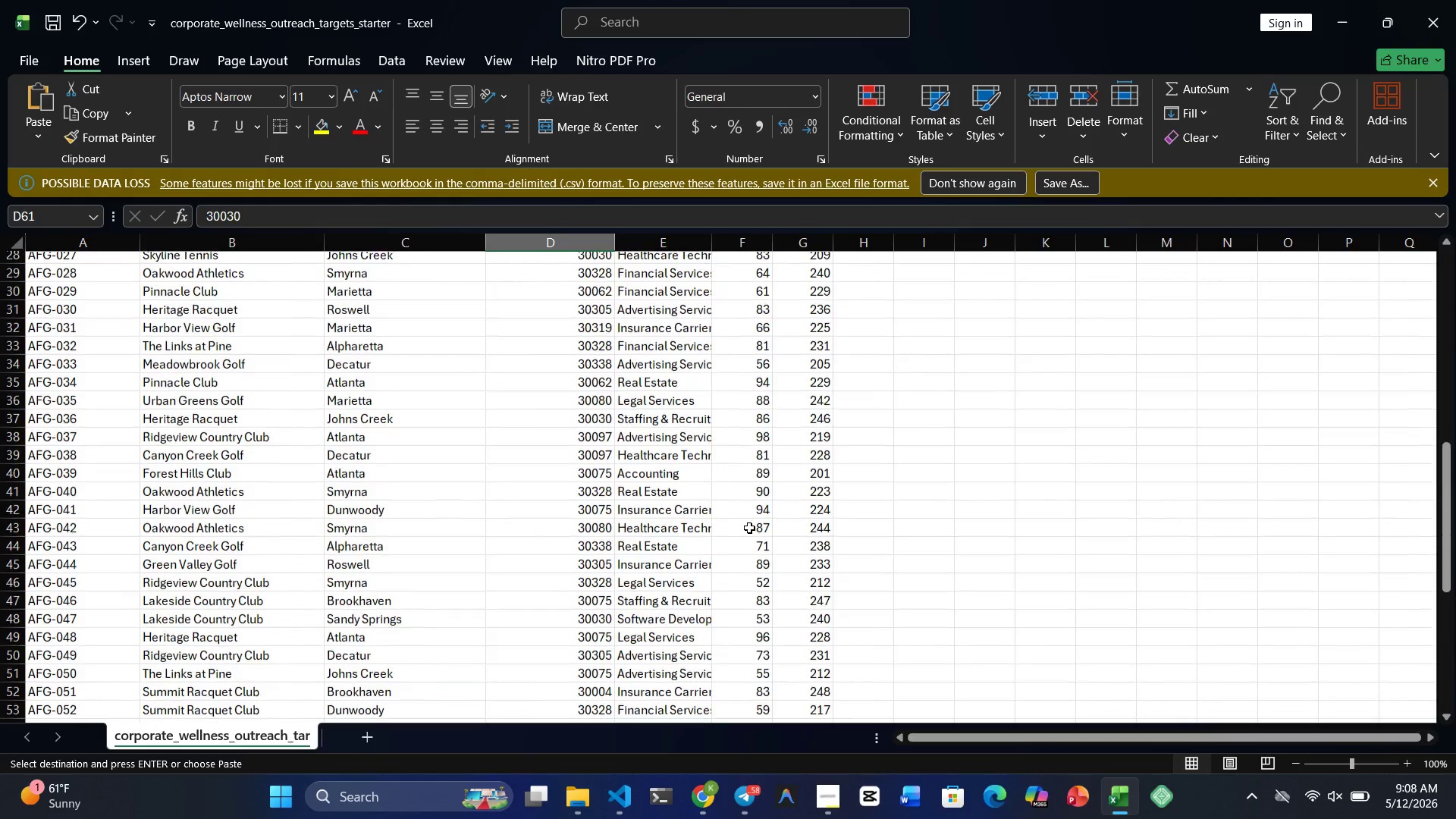 
key(Meta+4)
 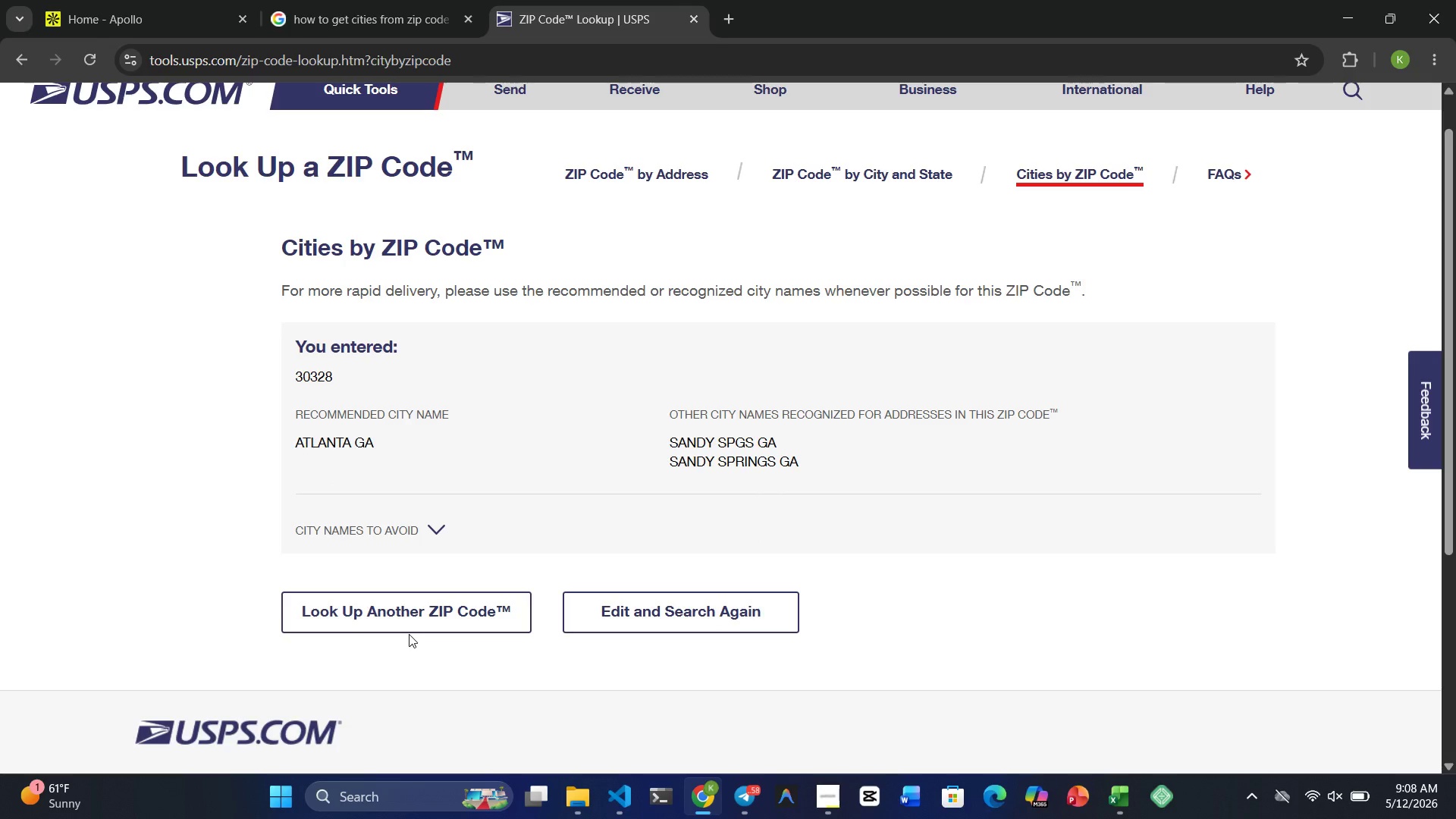 
left_click([405, 626])
 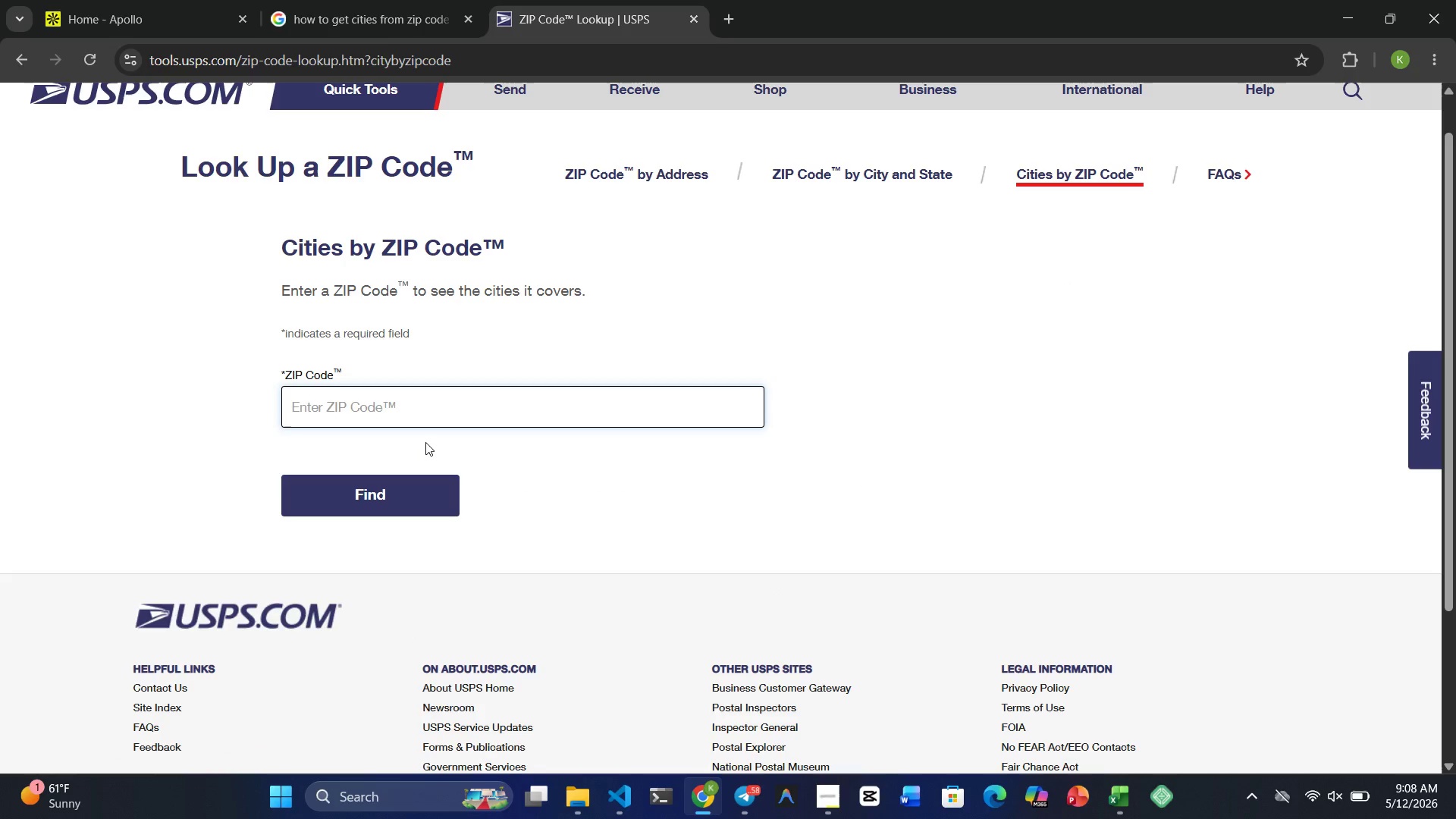 
key(Control+ControlRight)
 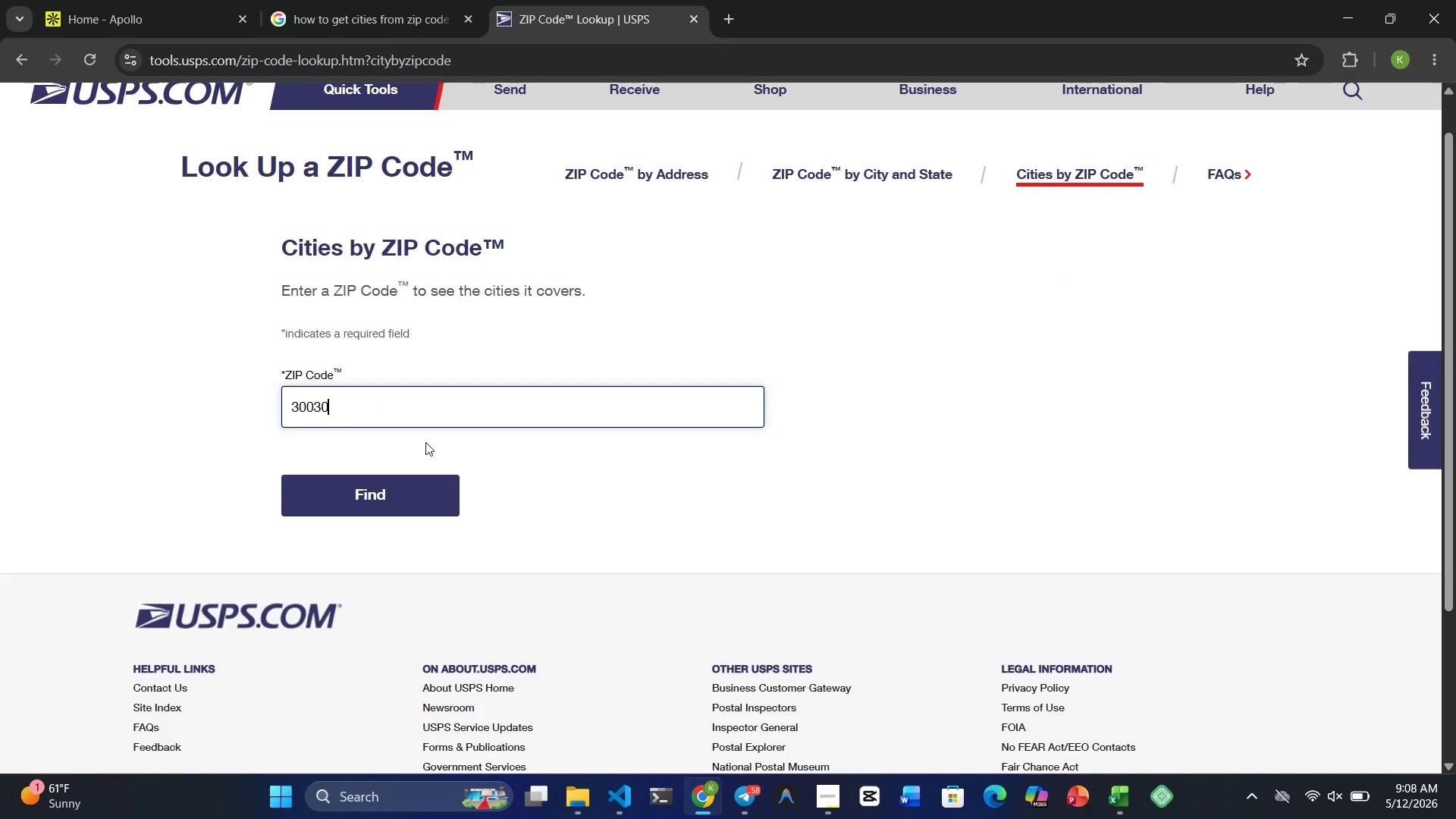 
key(Control+V)
 